 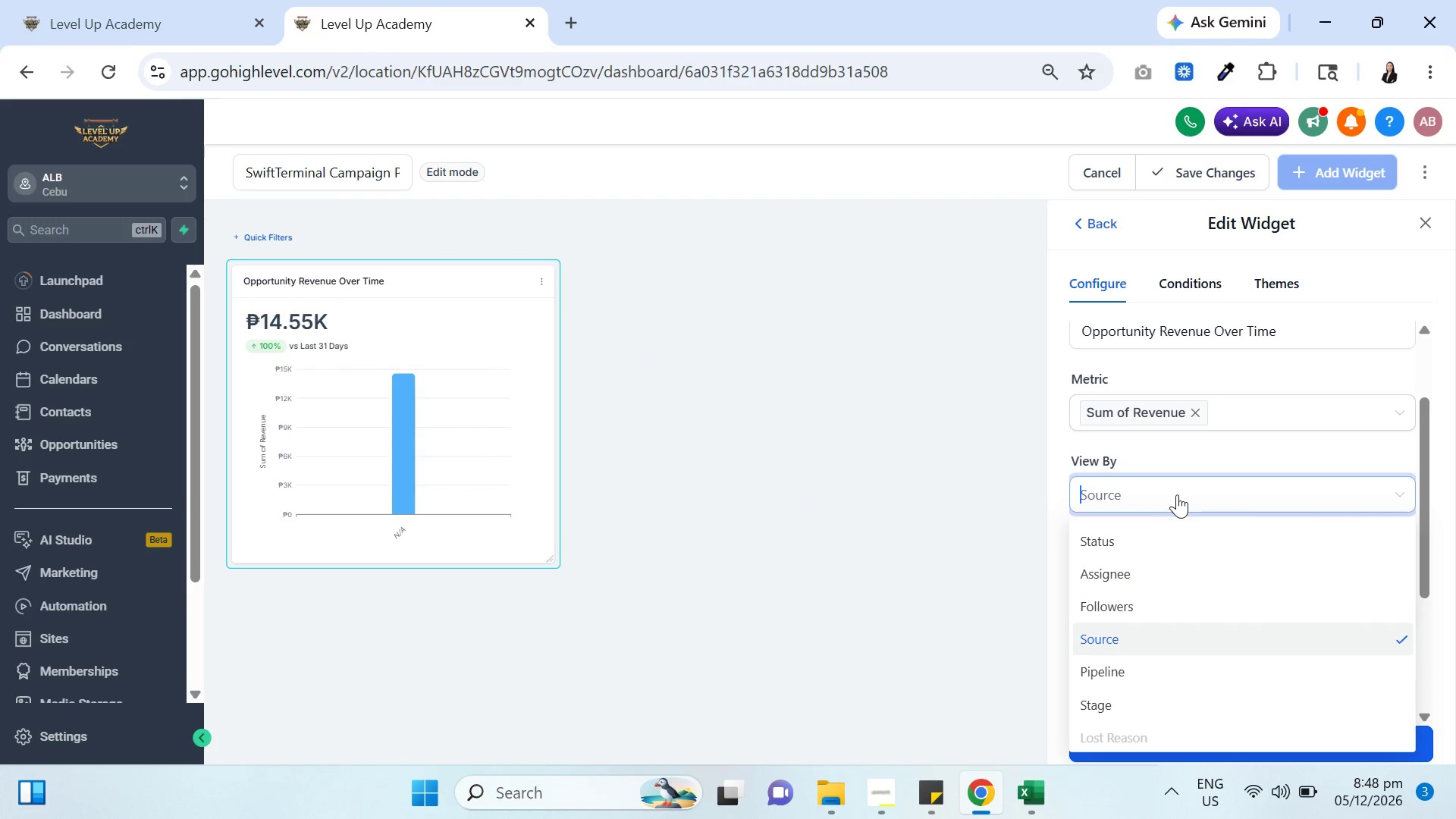 
left_click([1178, 709])
 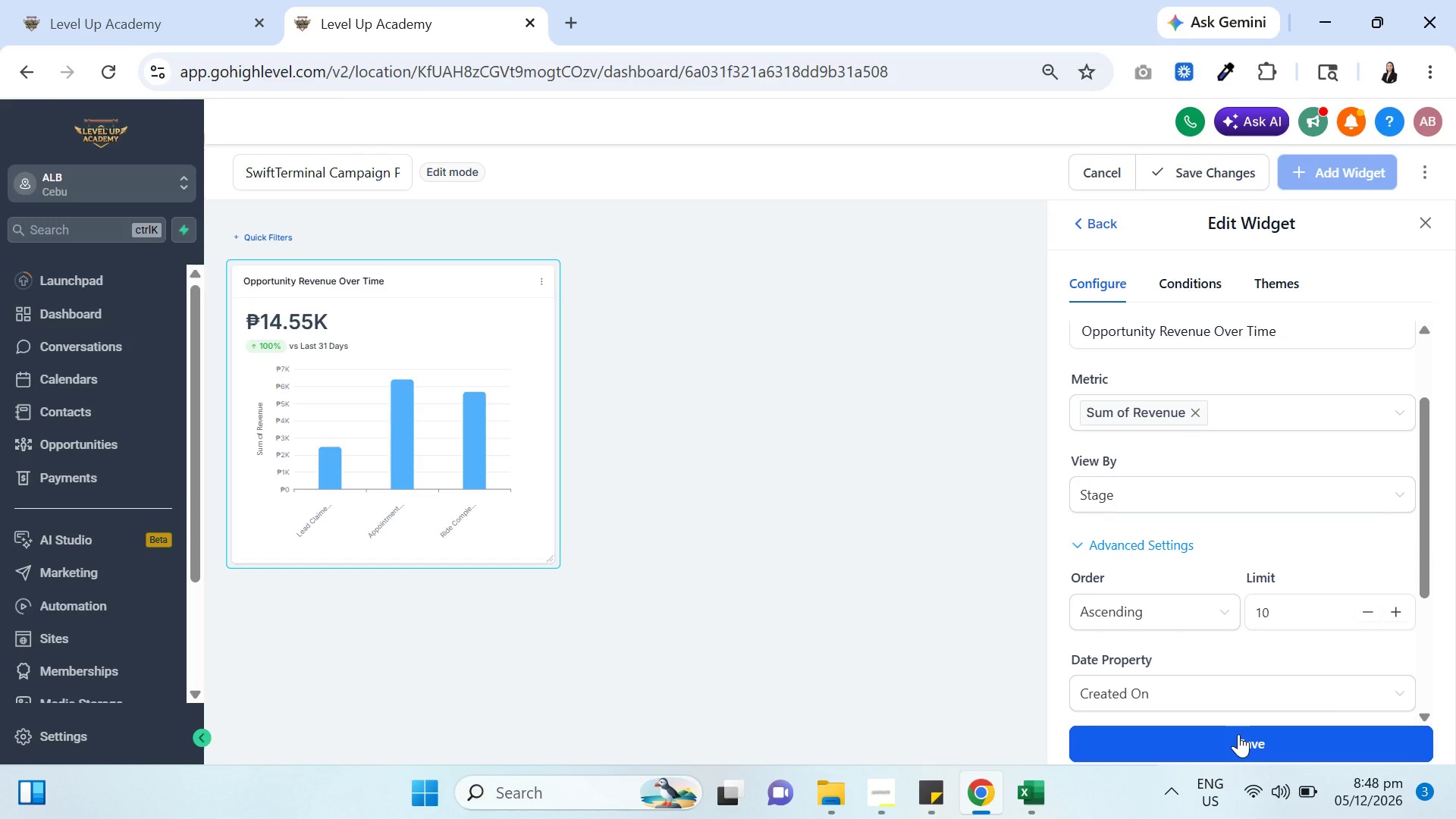 
wait(7.27)
 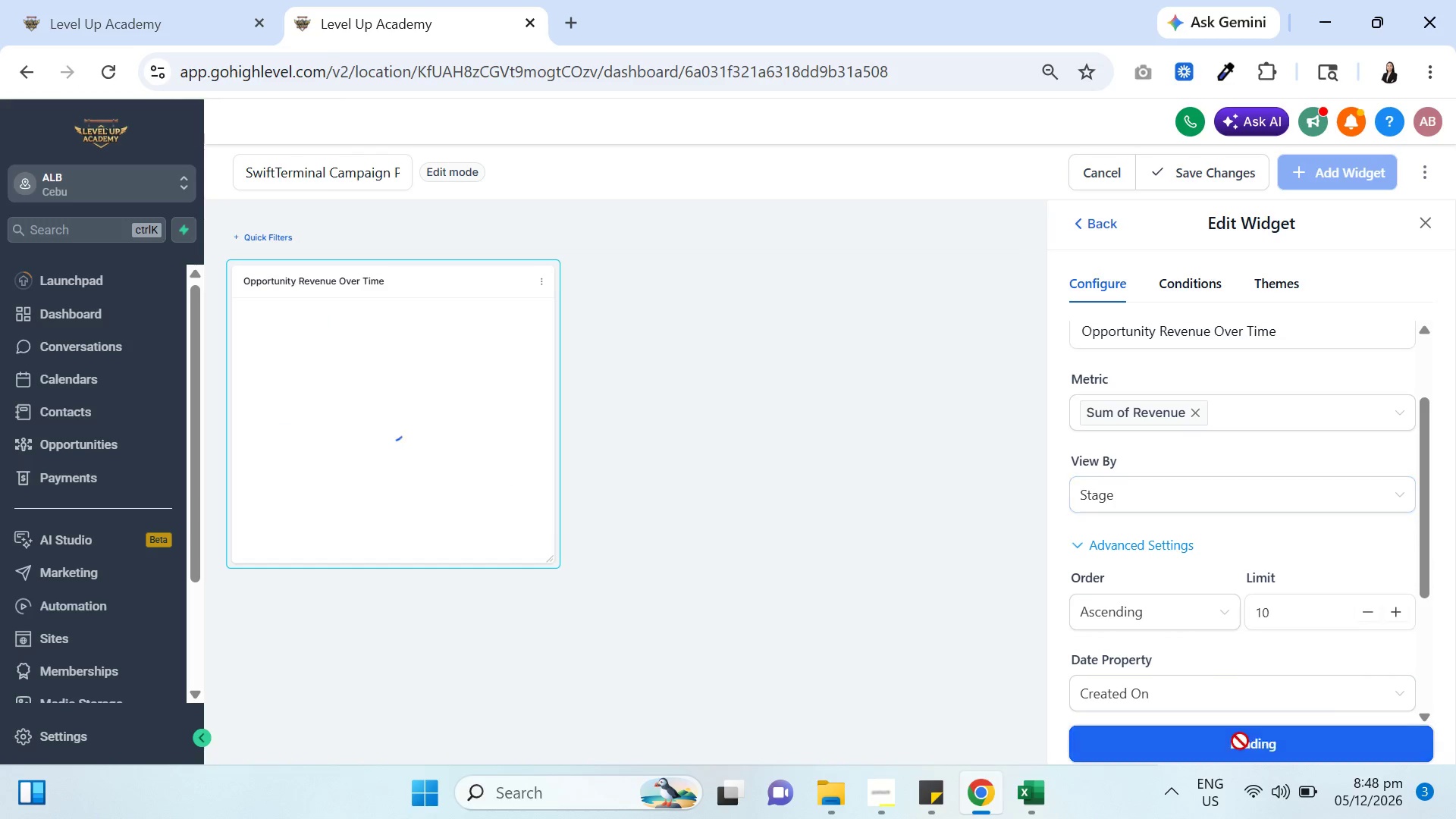 
mouse_move([347, 460])
 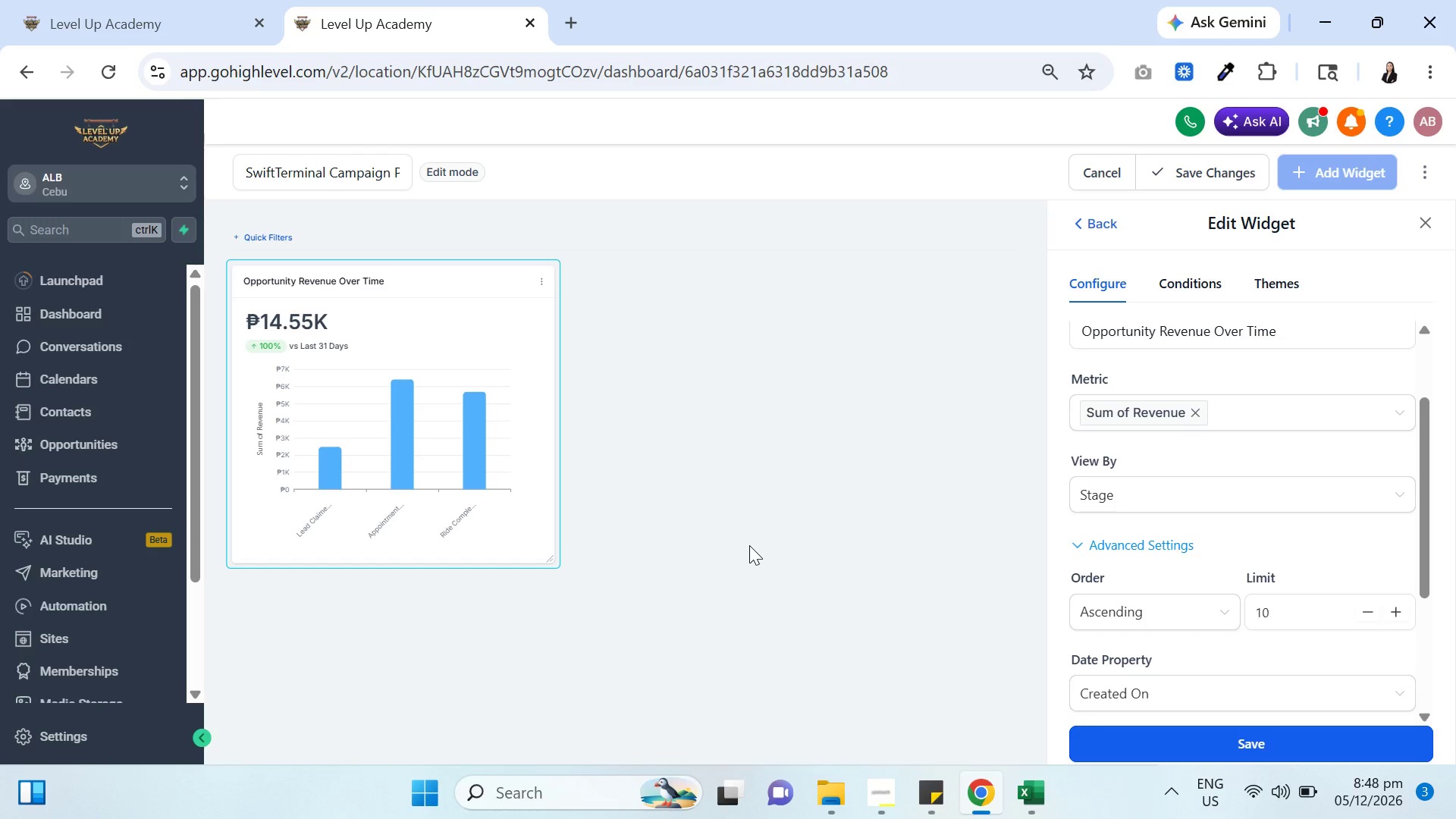 
wait(20.9)
 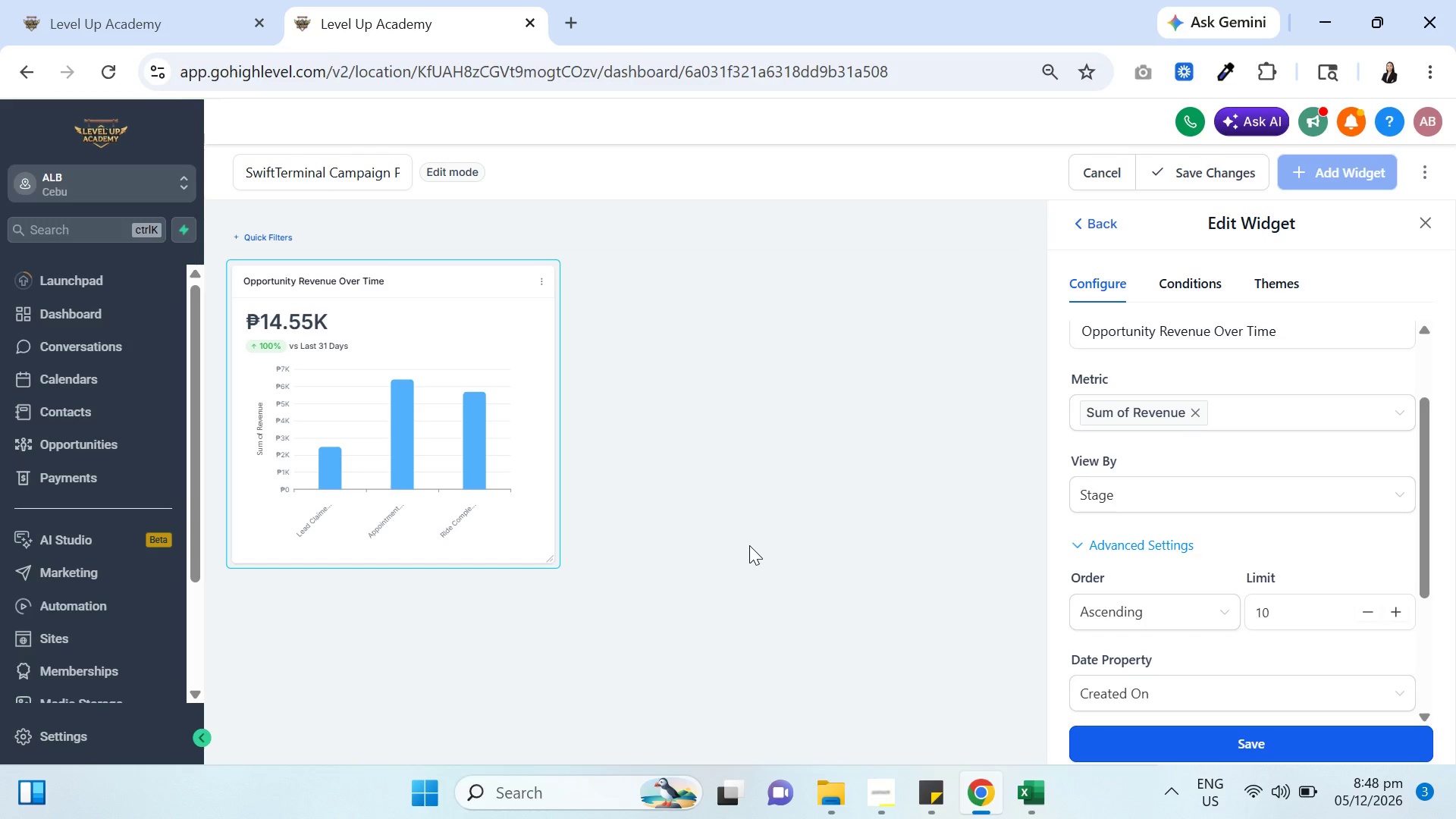 
scroll: coordinate [1265, 565], scroll_direction: down, amount: 3.0
 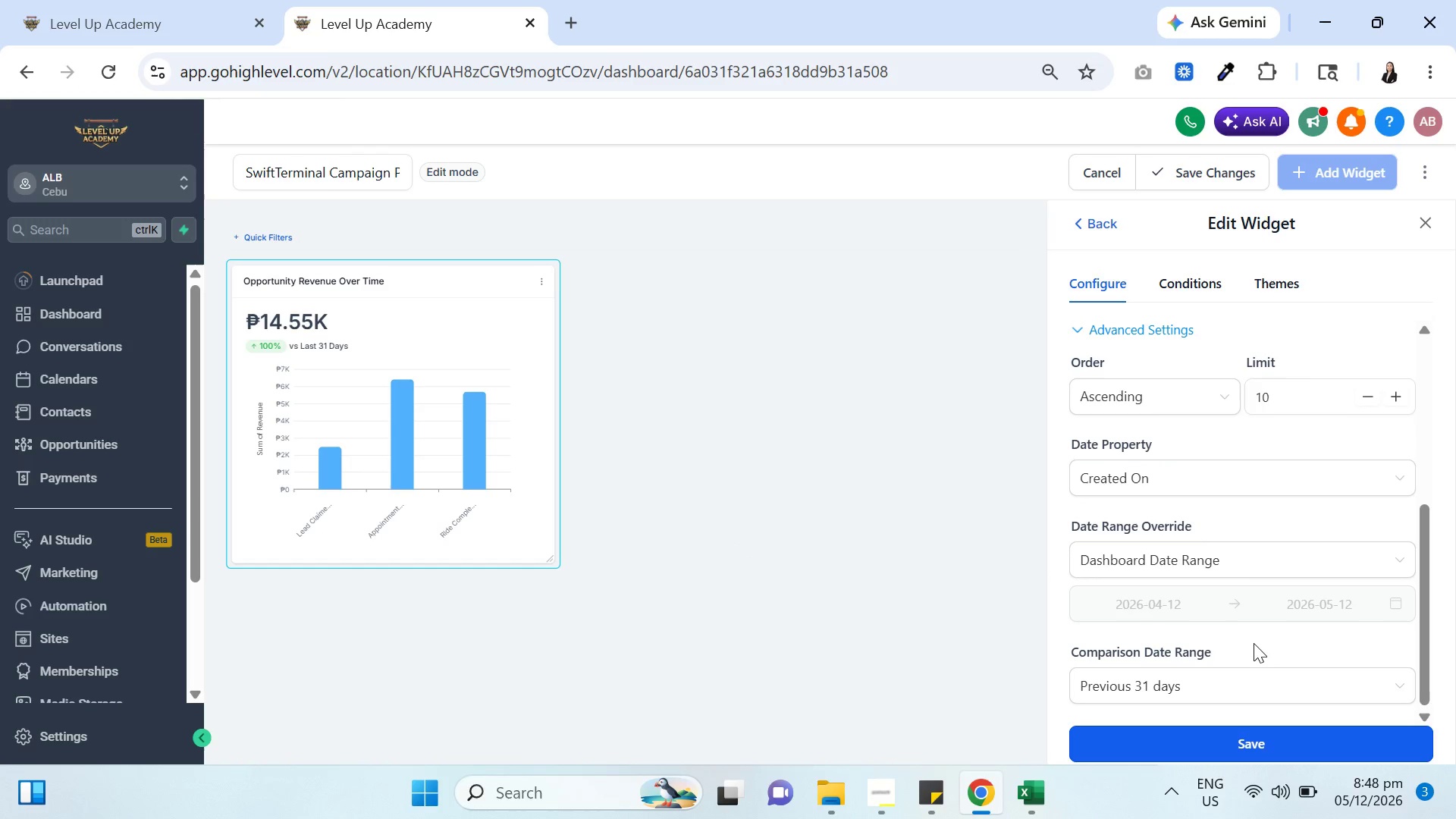 
scroll: coordinate [1198, 577], scroll_direction: up, amount: 4.0
 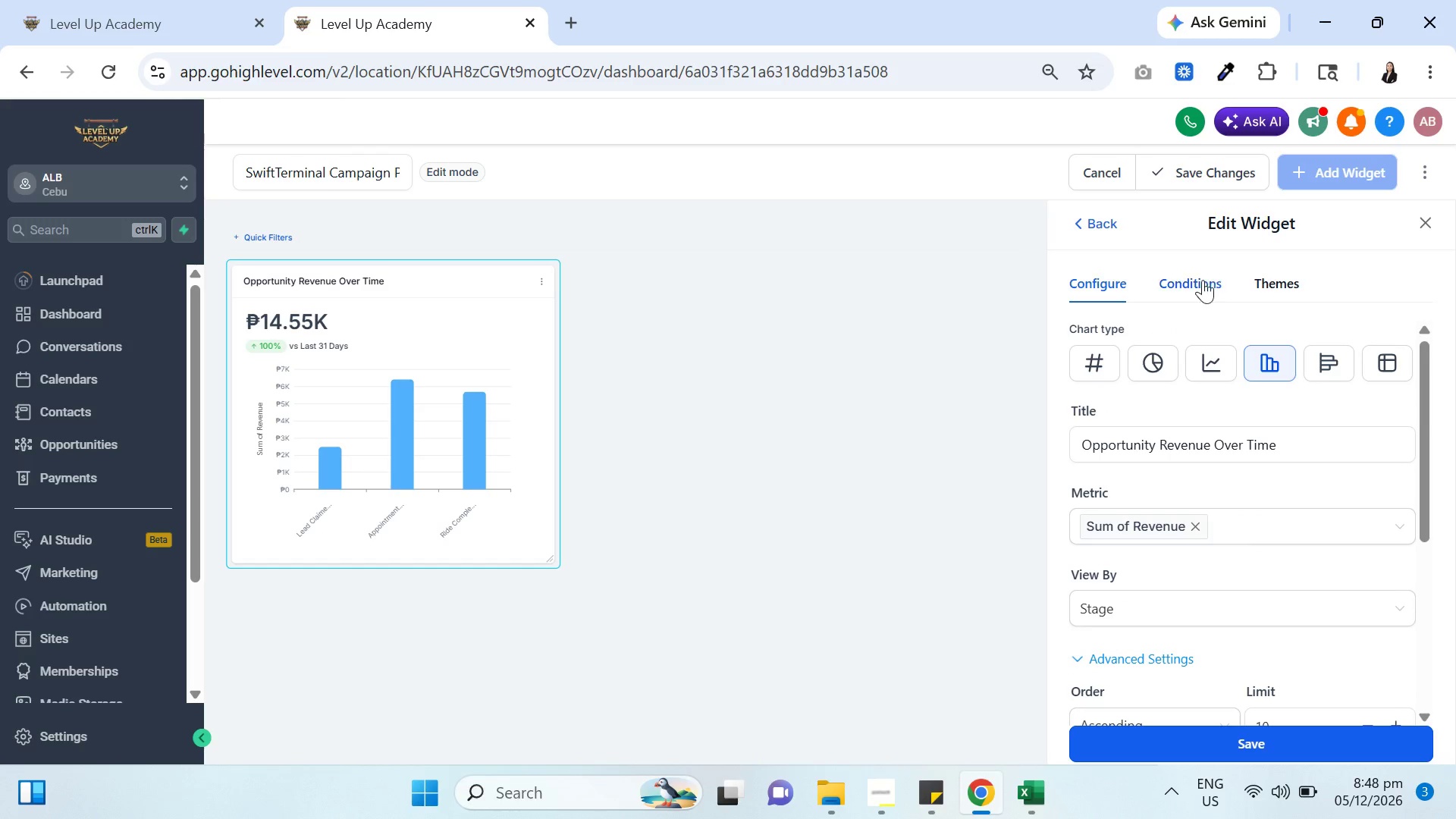 
left_click([1200, 281])
 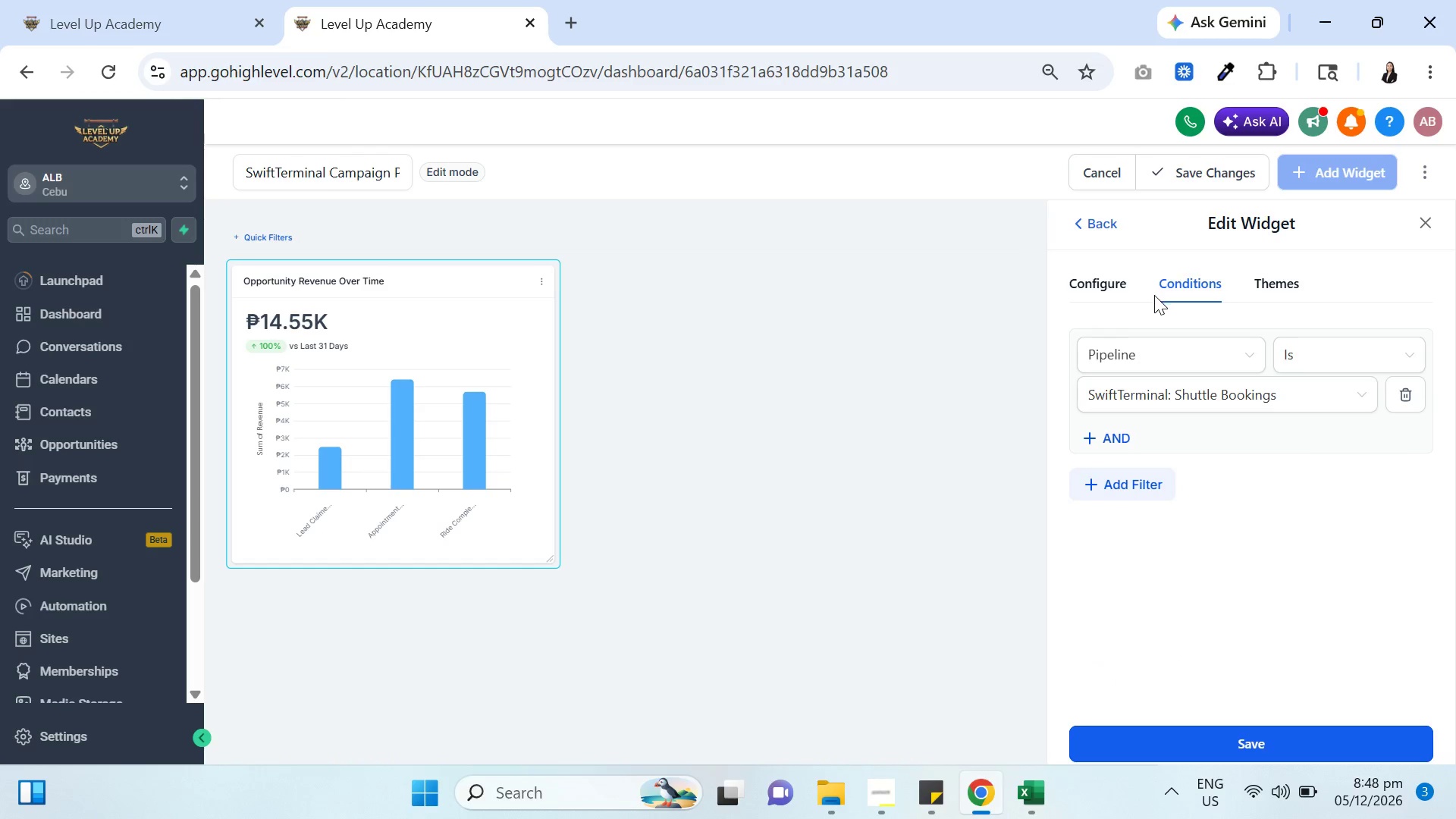 
left_click([1103, 281])
 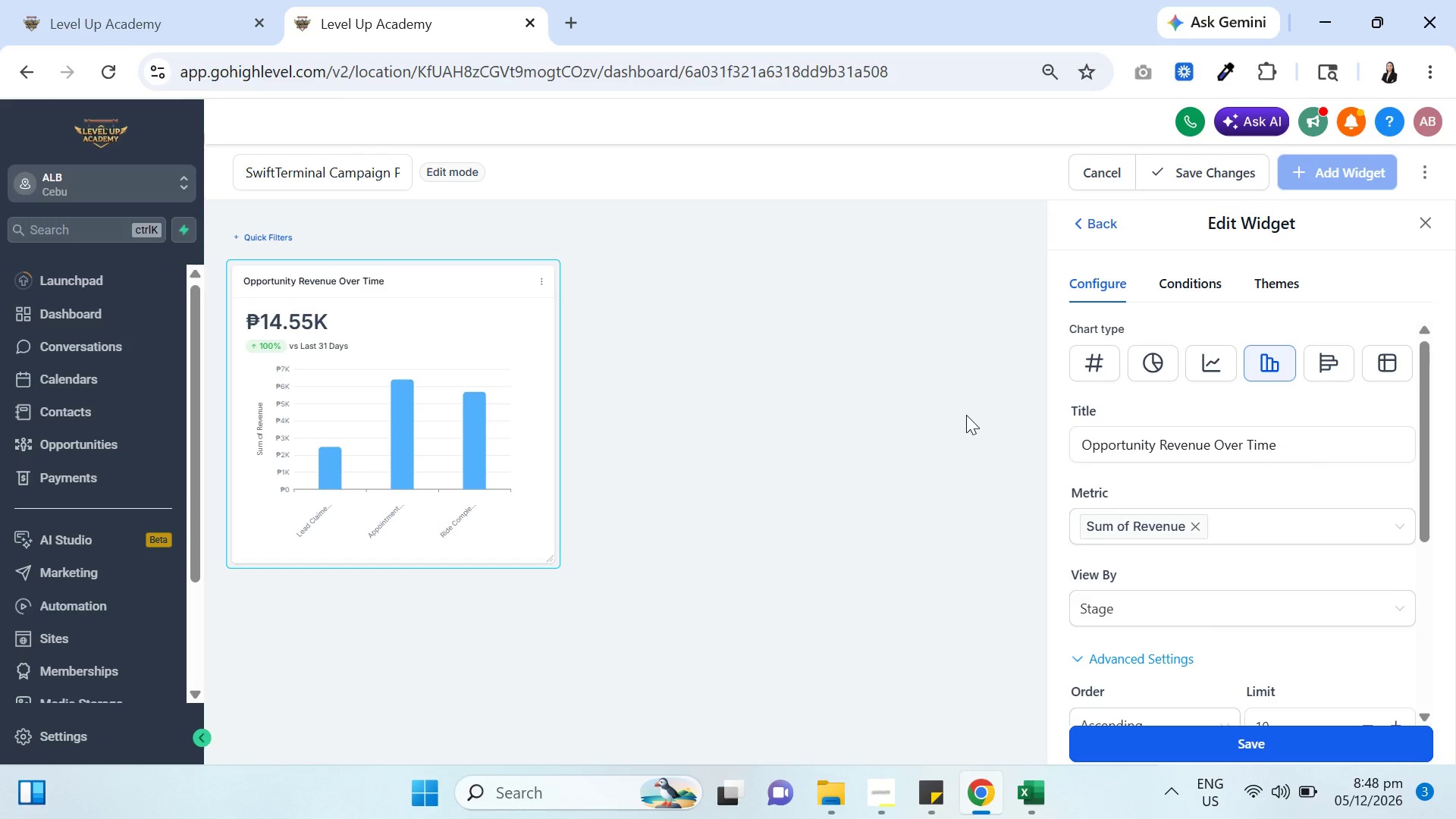 
wait(19.34)
 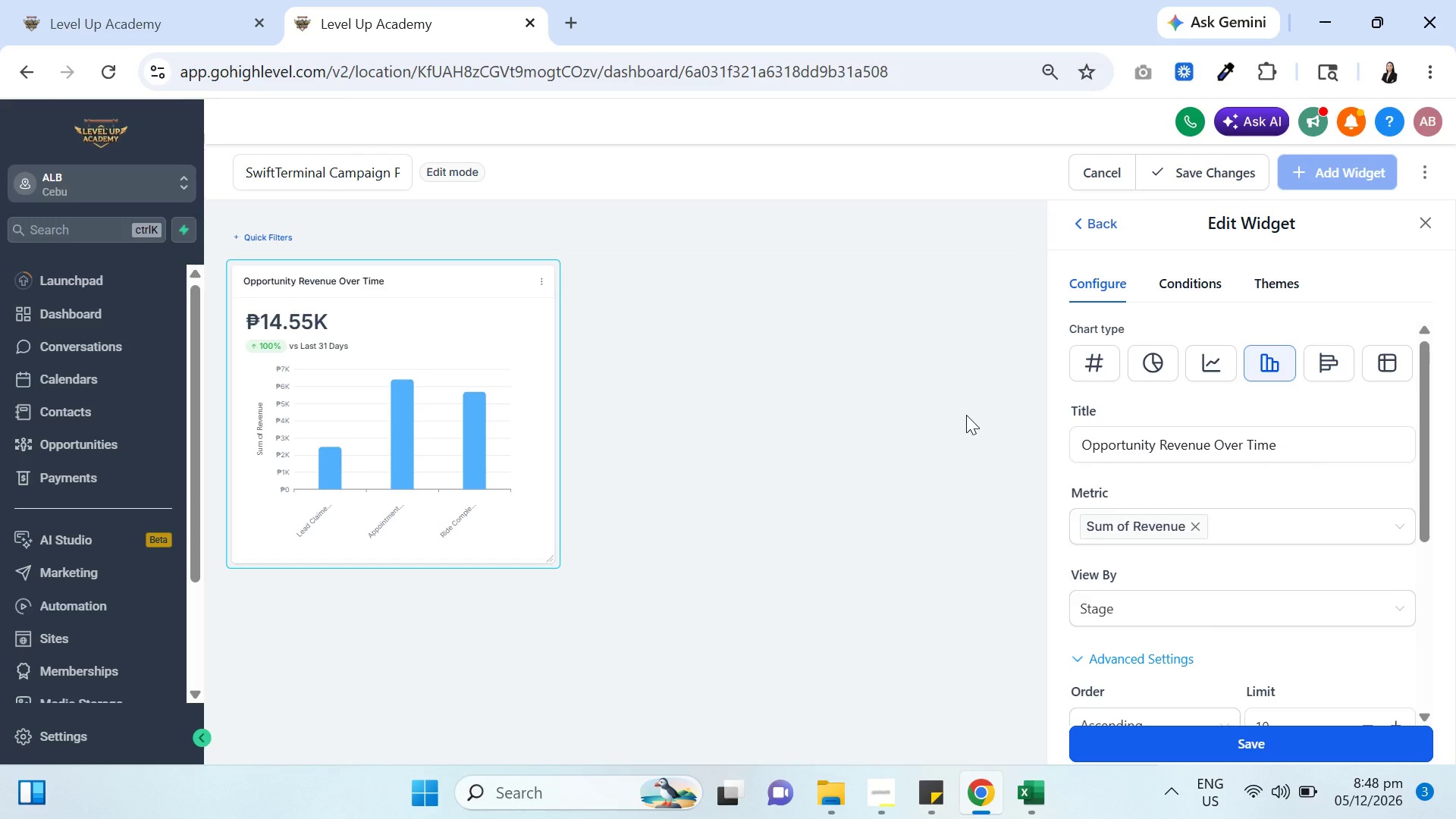 
mouse_move([463, 434])
 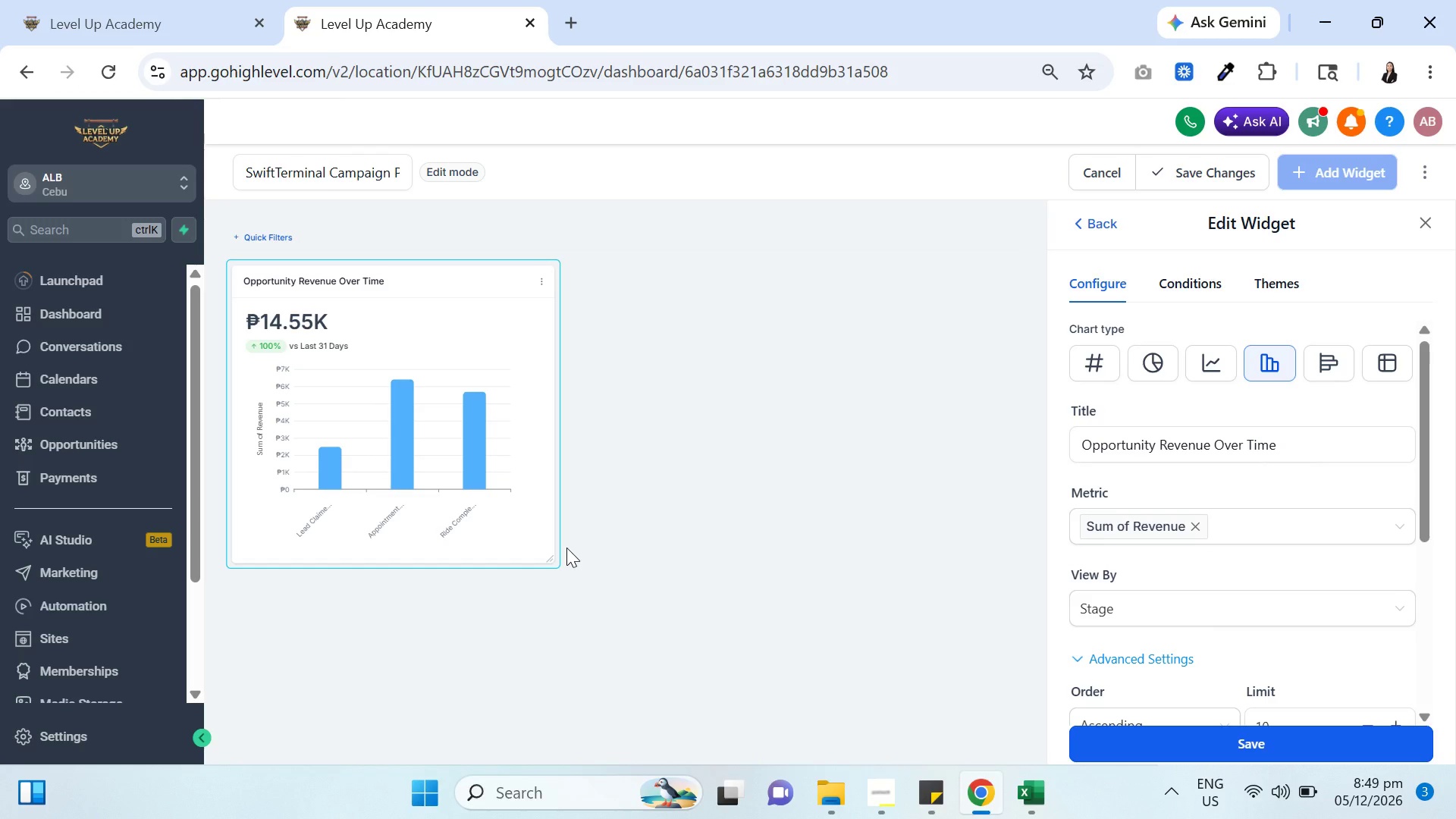 
wait(16.31)
 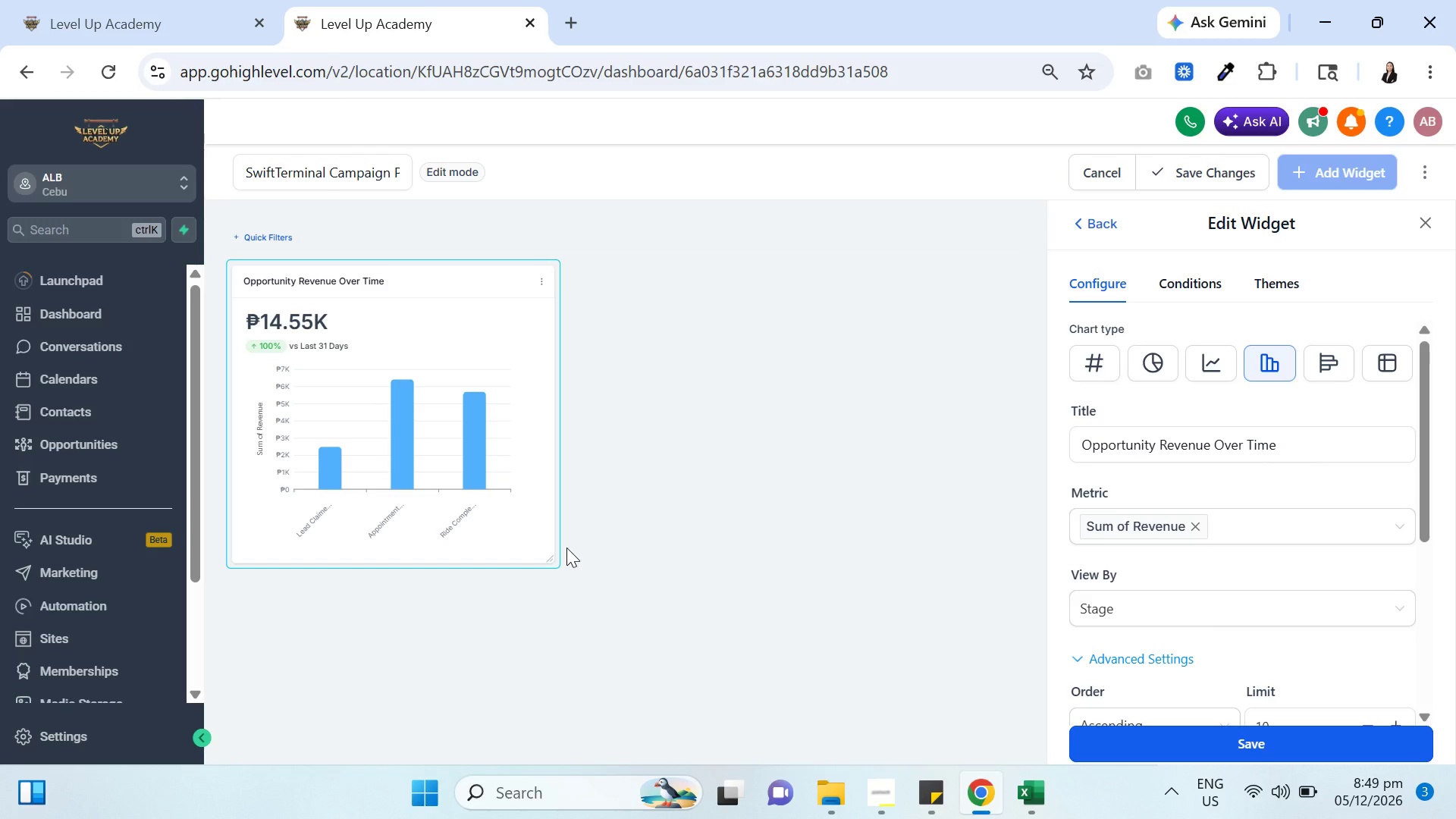 
left_click([1266, 745])
 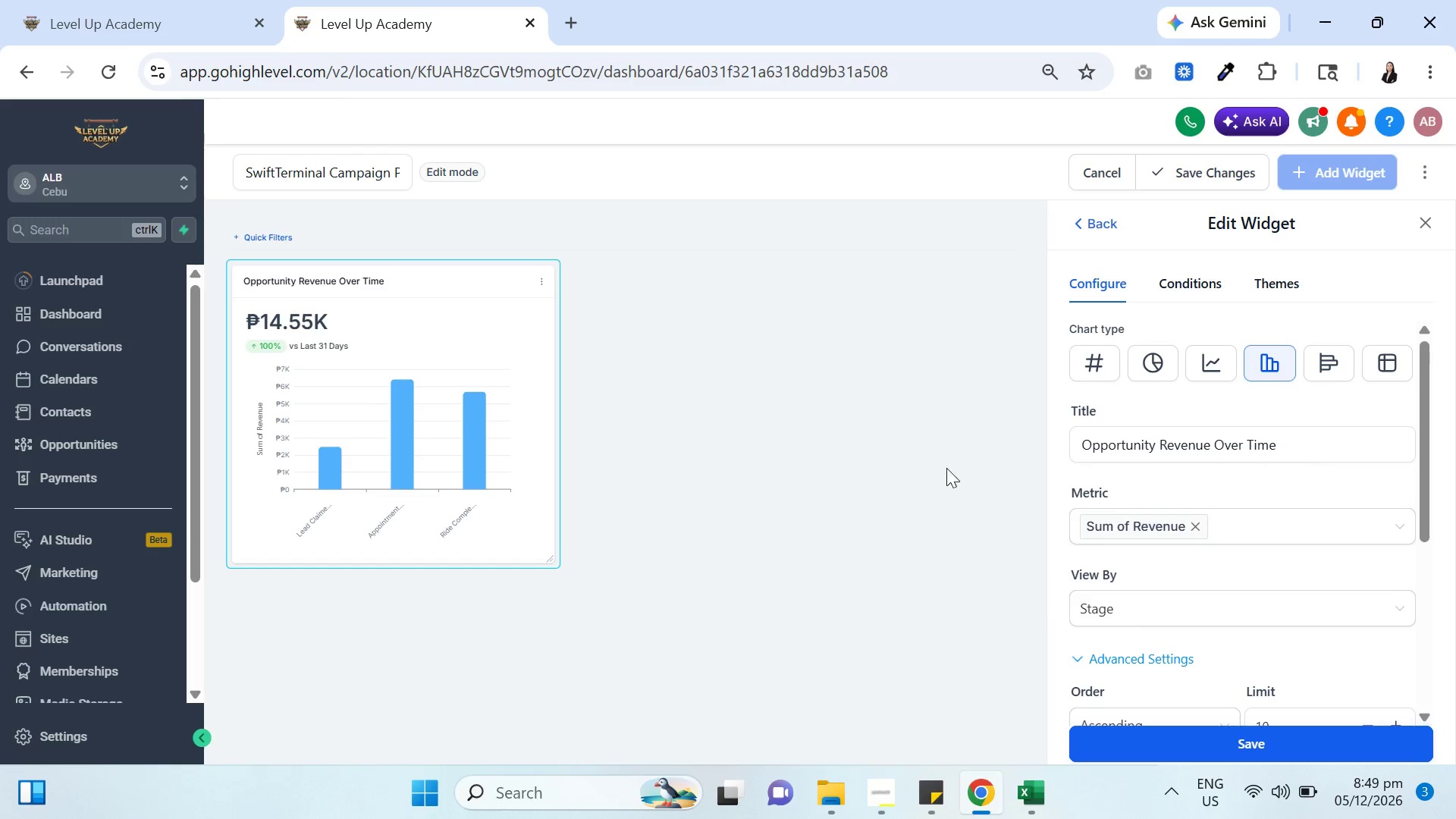 
left_click([936, 457])
 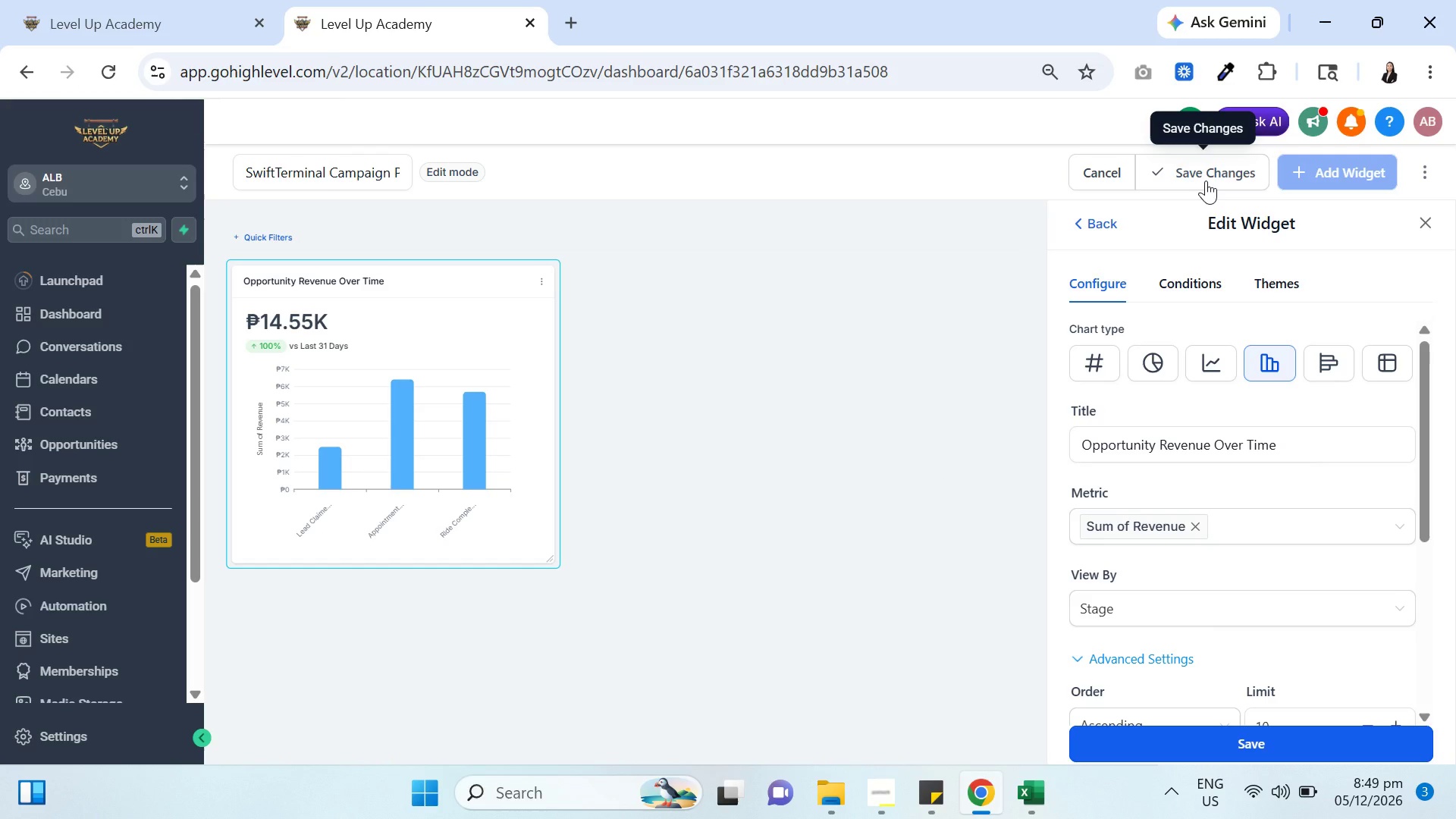 
left_click([1206, 180])
 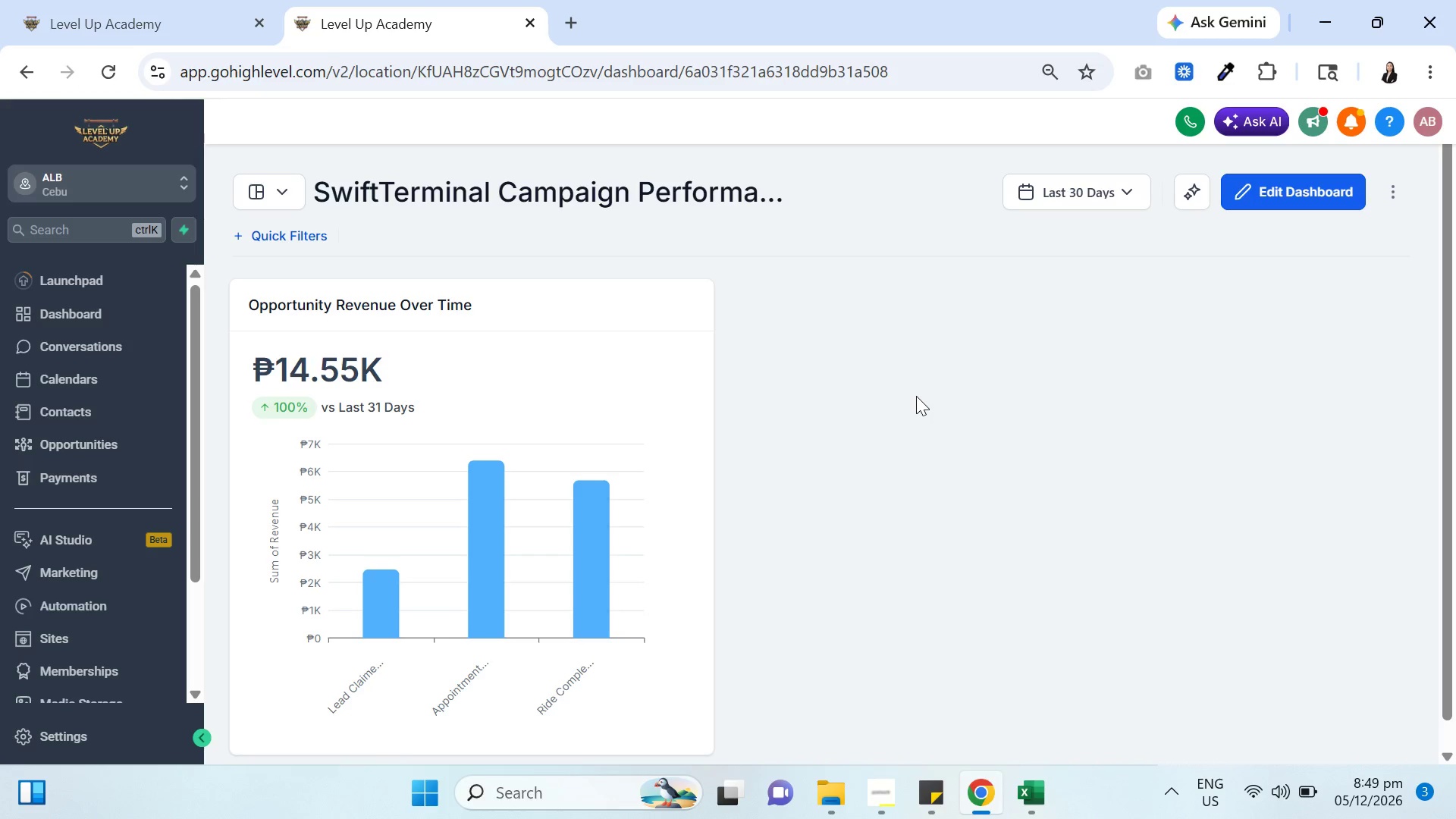 
wait(17.3)
 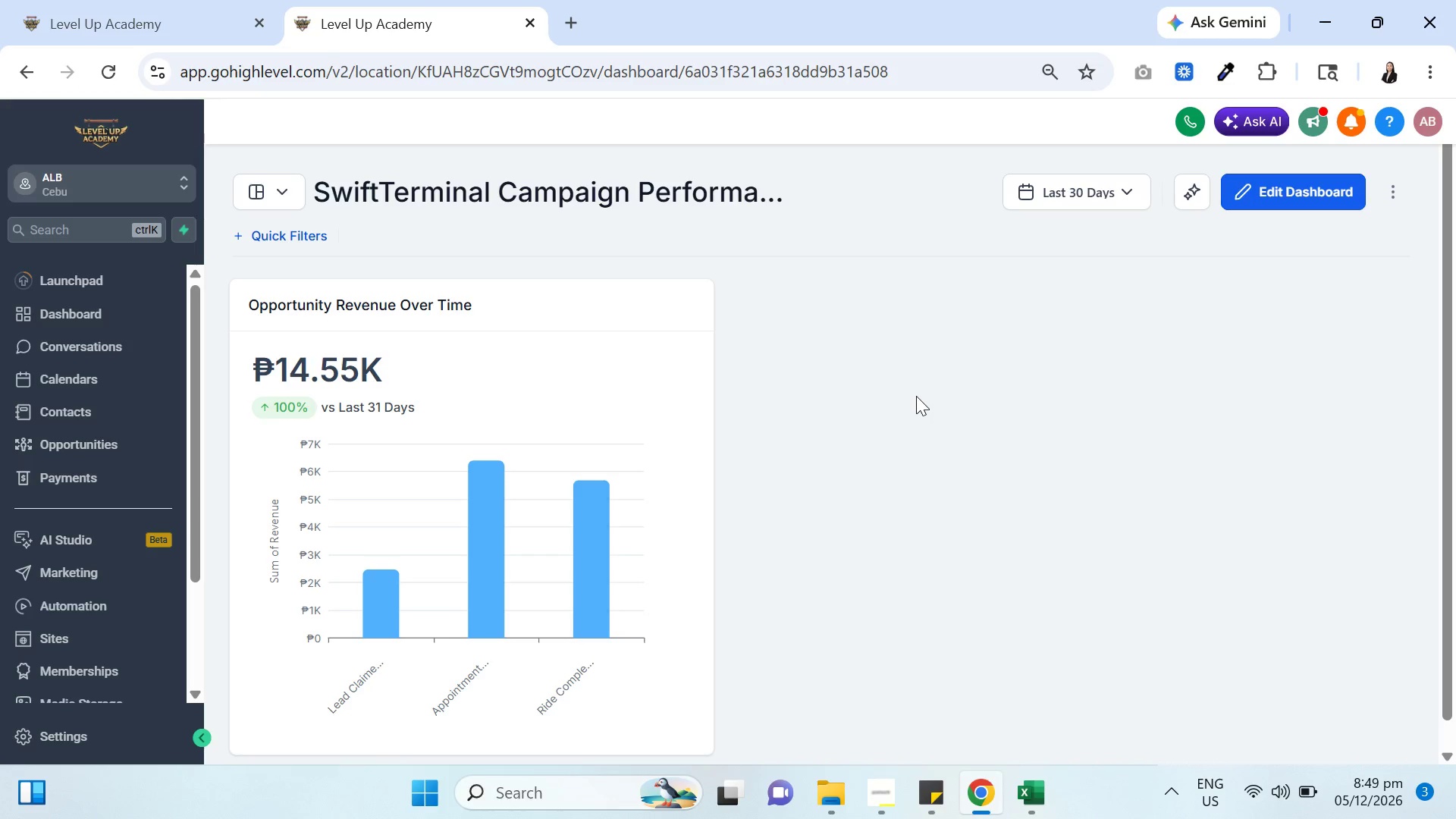 
left_click([1278, 199])
 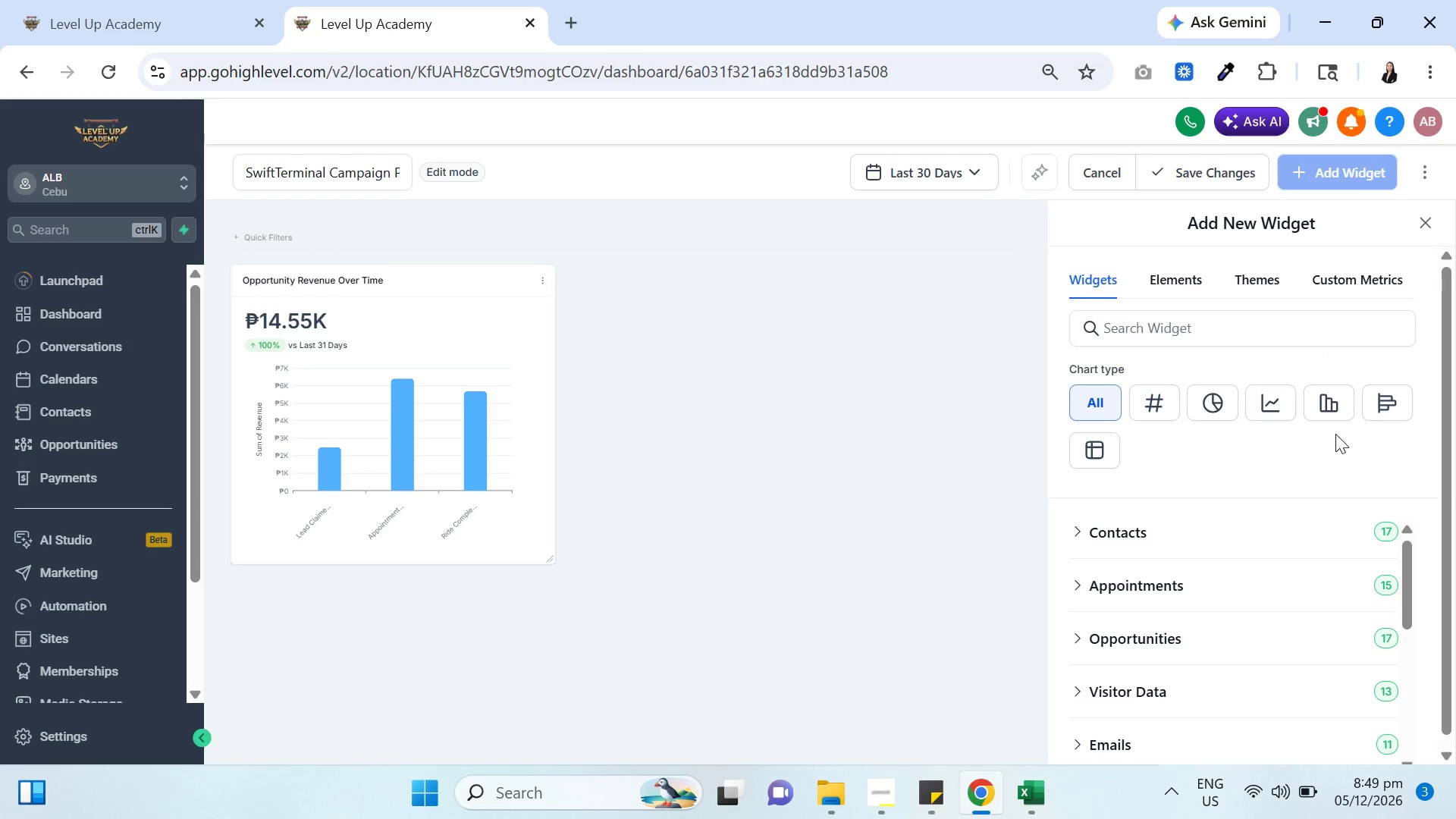 
wait(16.78)
 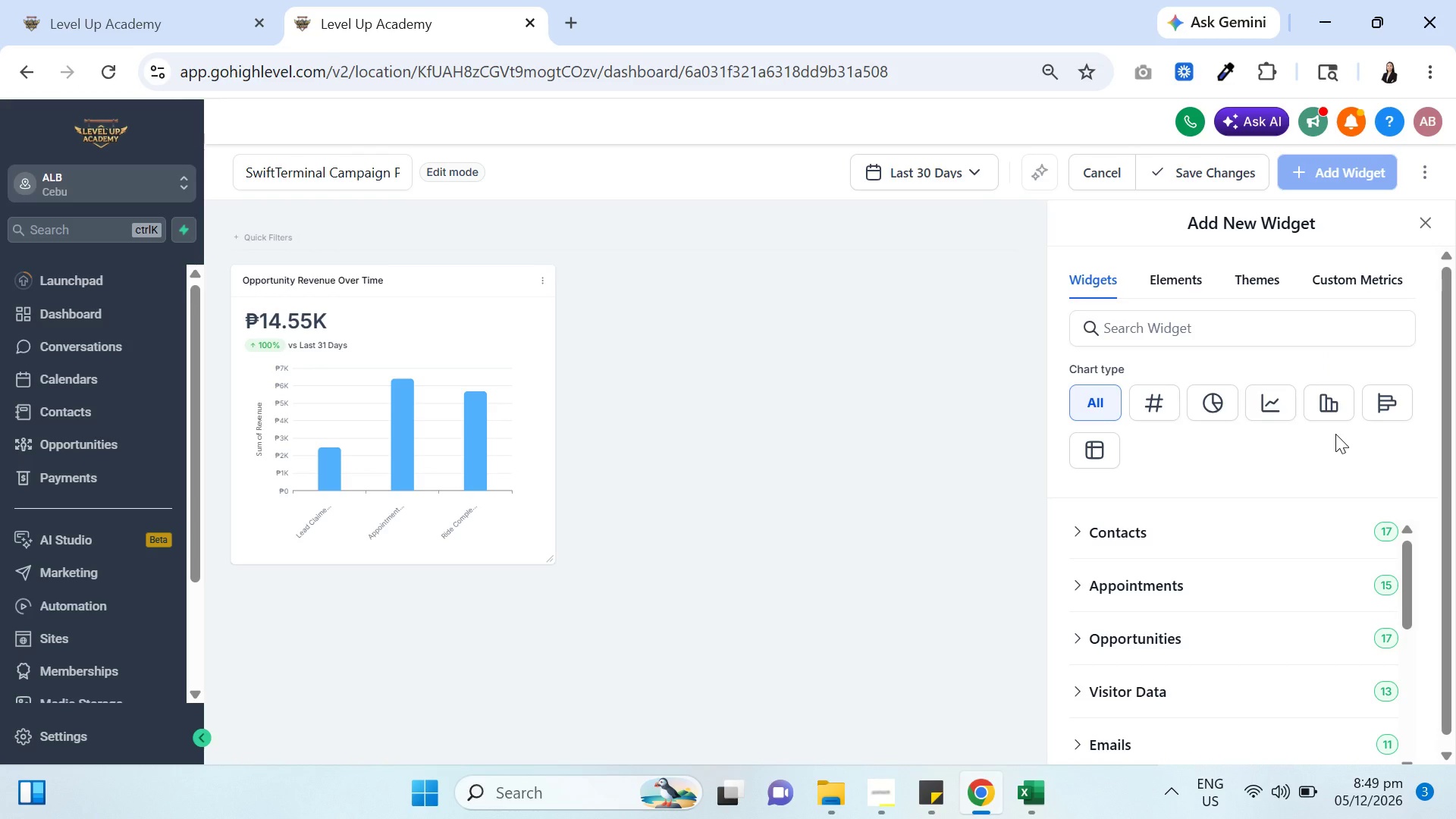 
mouse_move([1185, 417])
 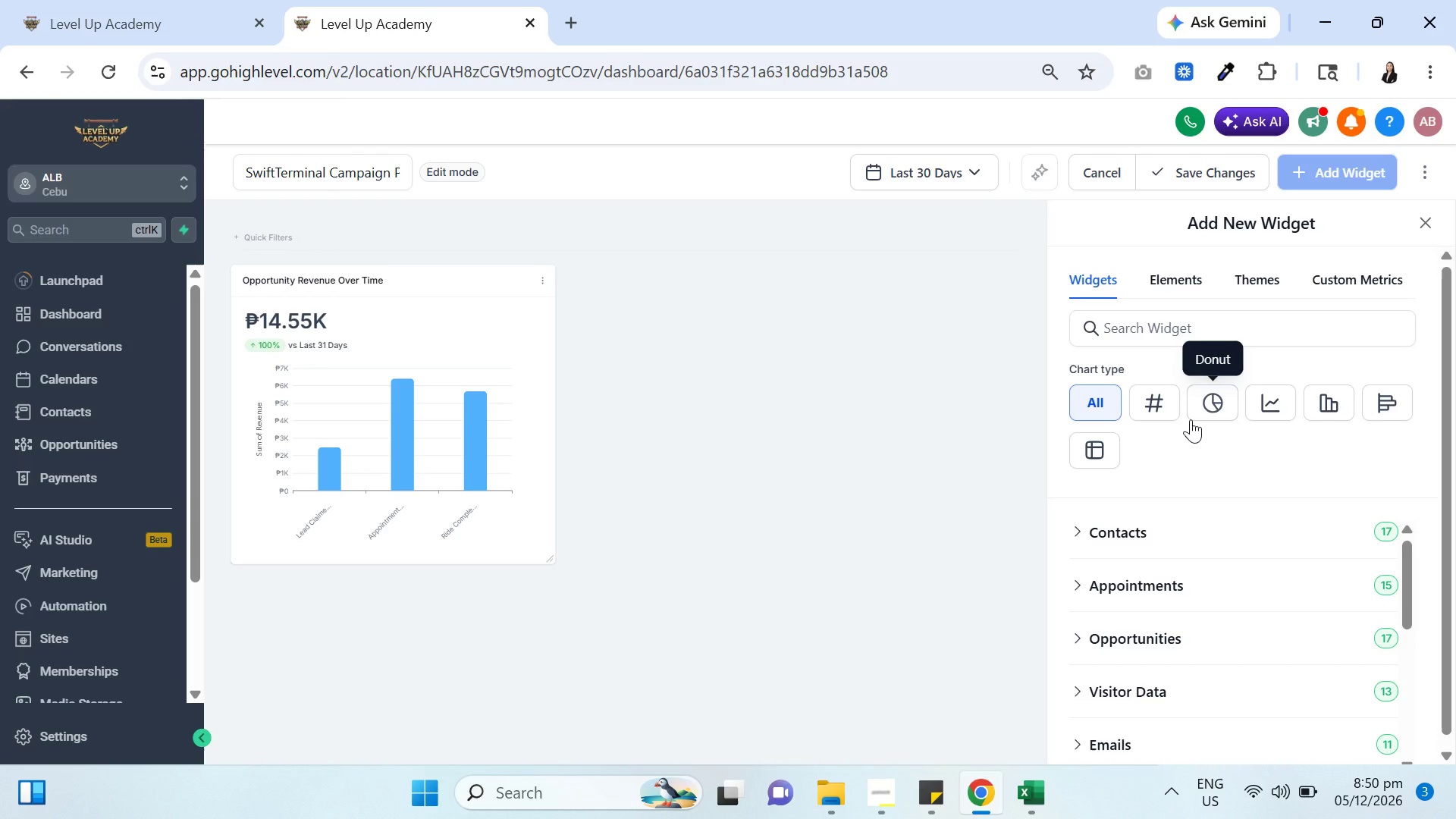 
wait(35.45)
 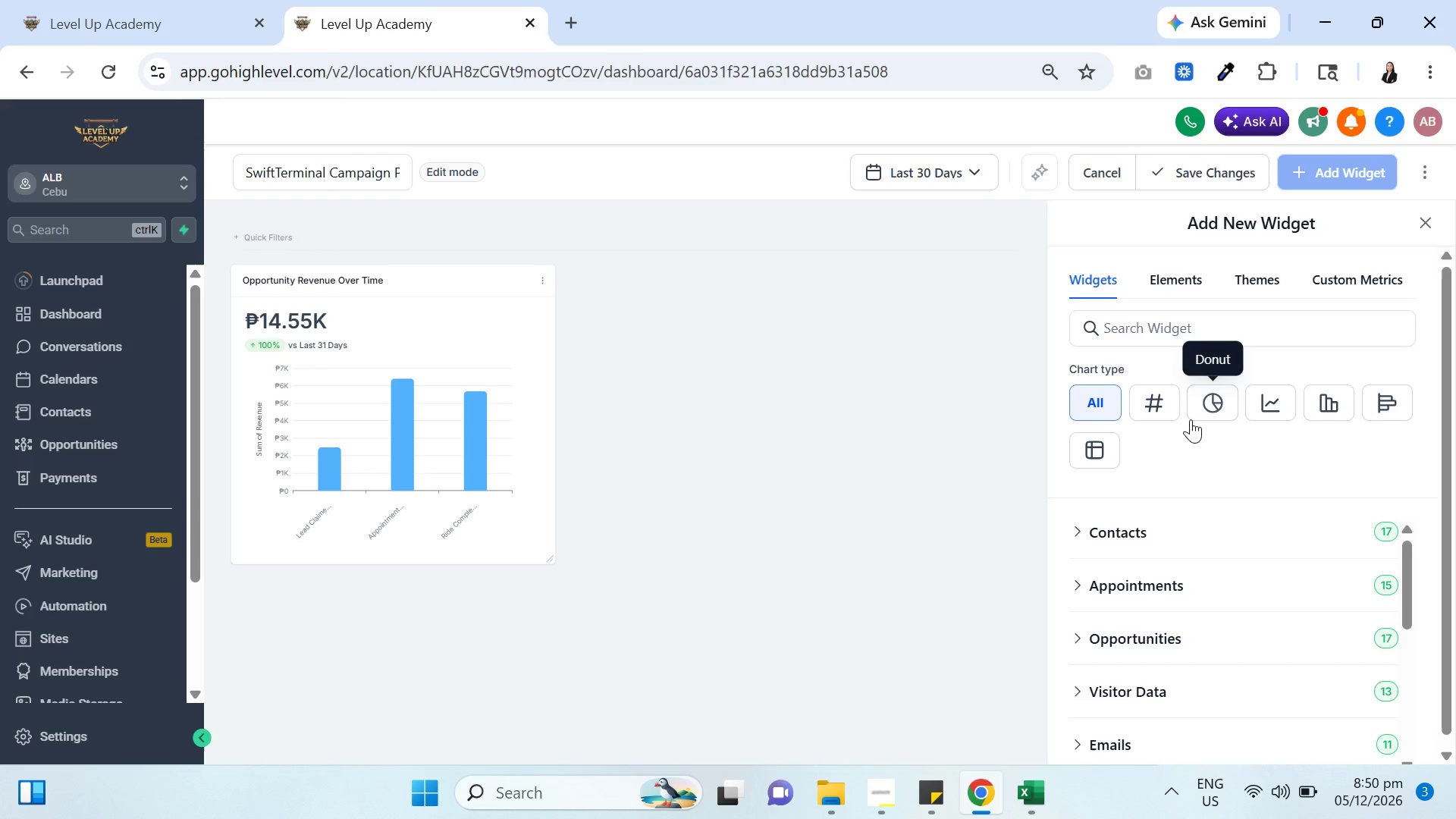 
scroll: coordinate [1235, 654], scroll_direction: down, amount: 9.0
 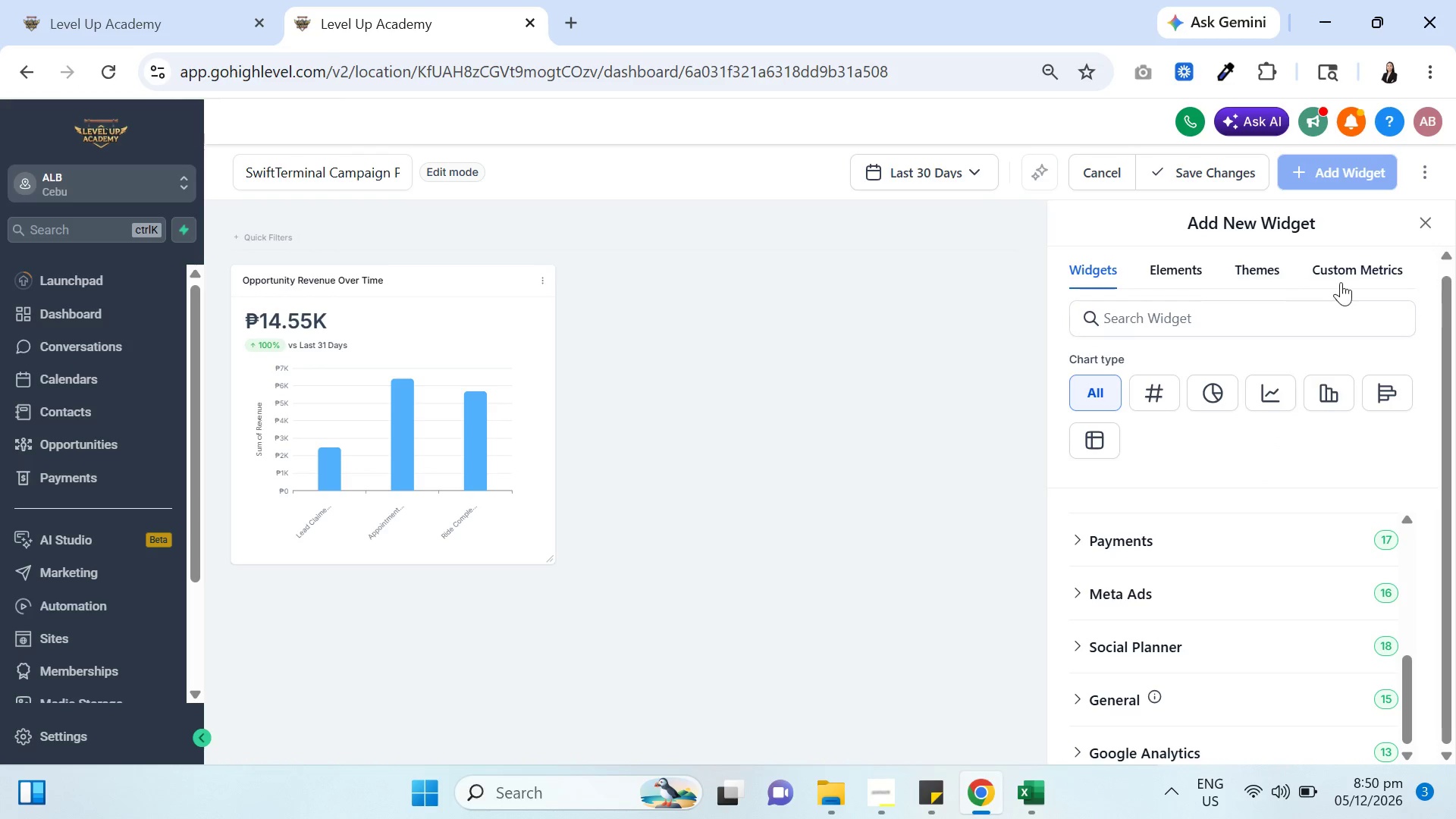 
left_click([1342, 266])
 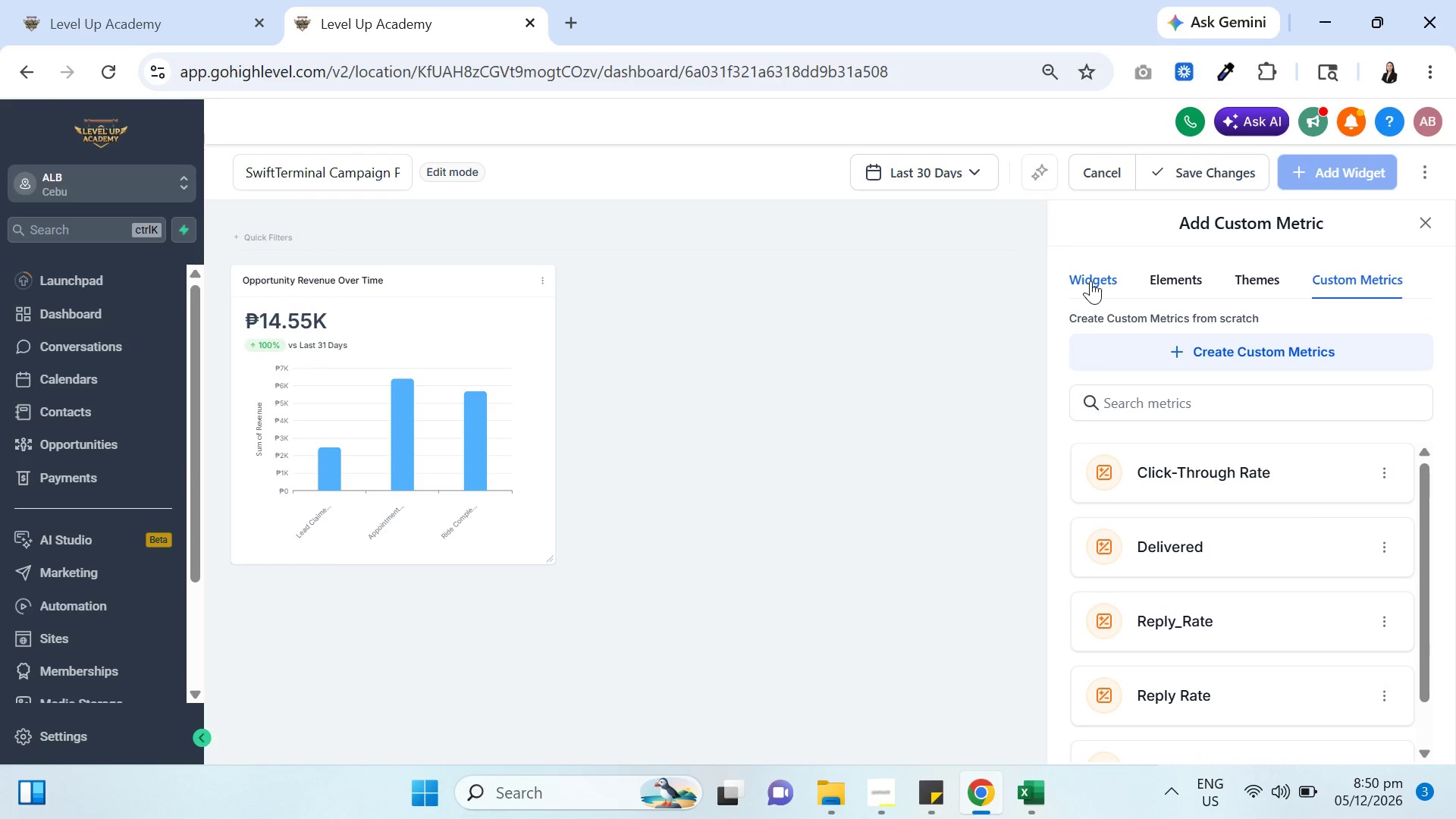 
scroll: coordinate [1224, 615], scroll_direction: down, amount: 5.0
 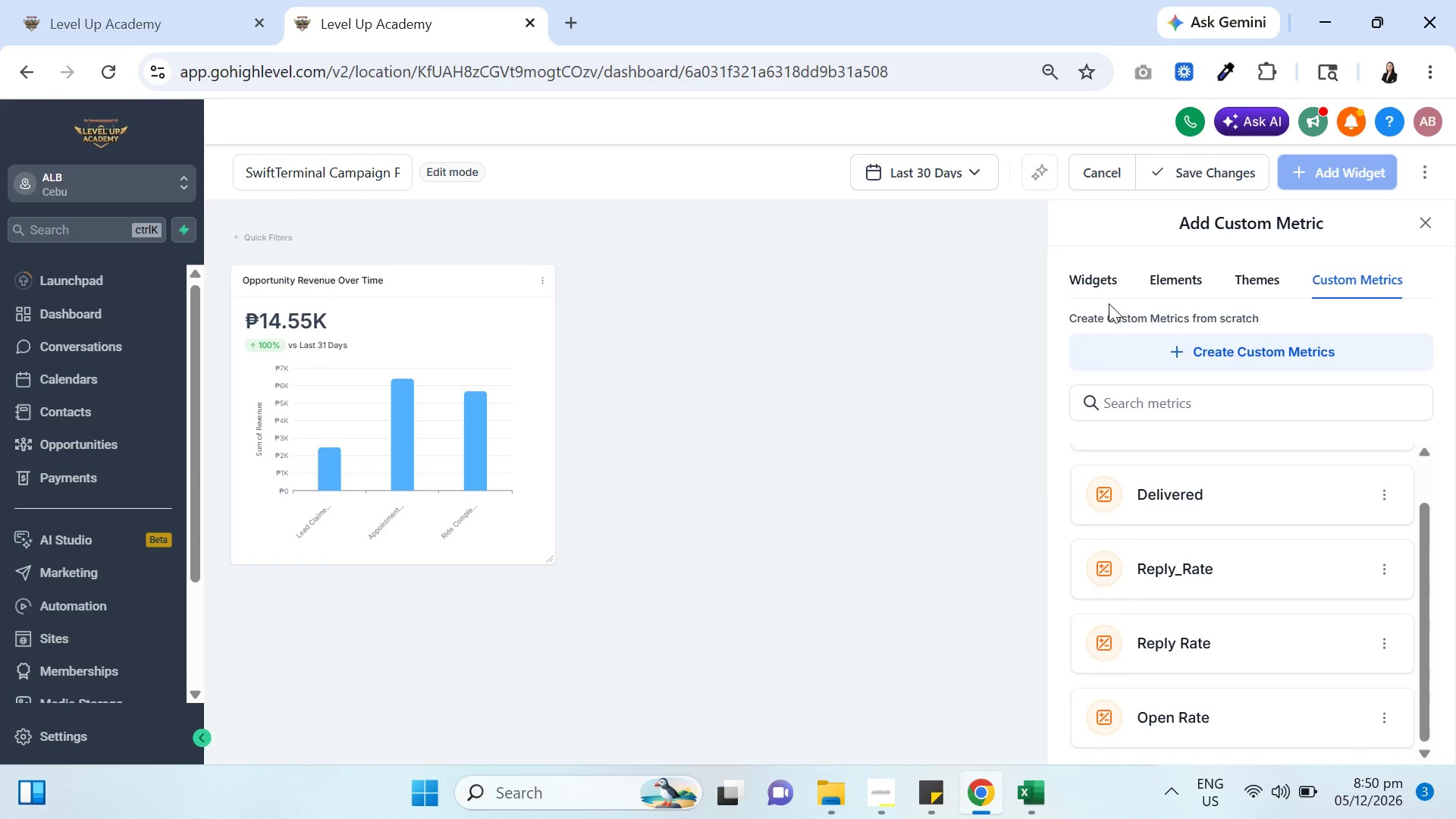 
left_click([1097, 278])
 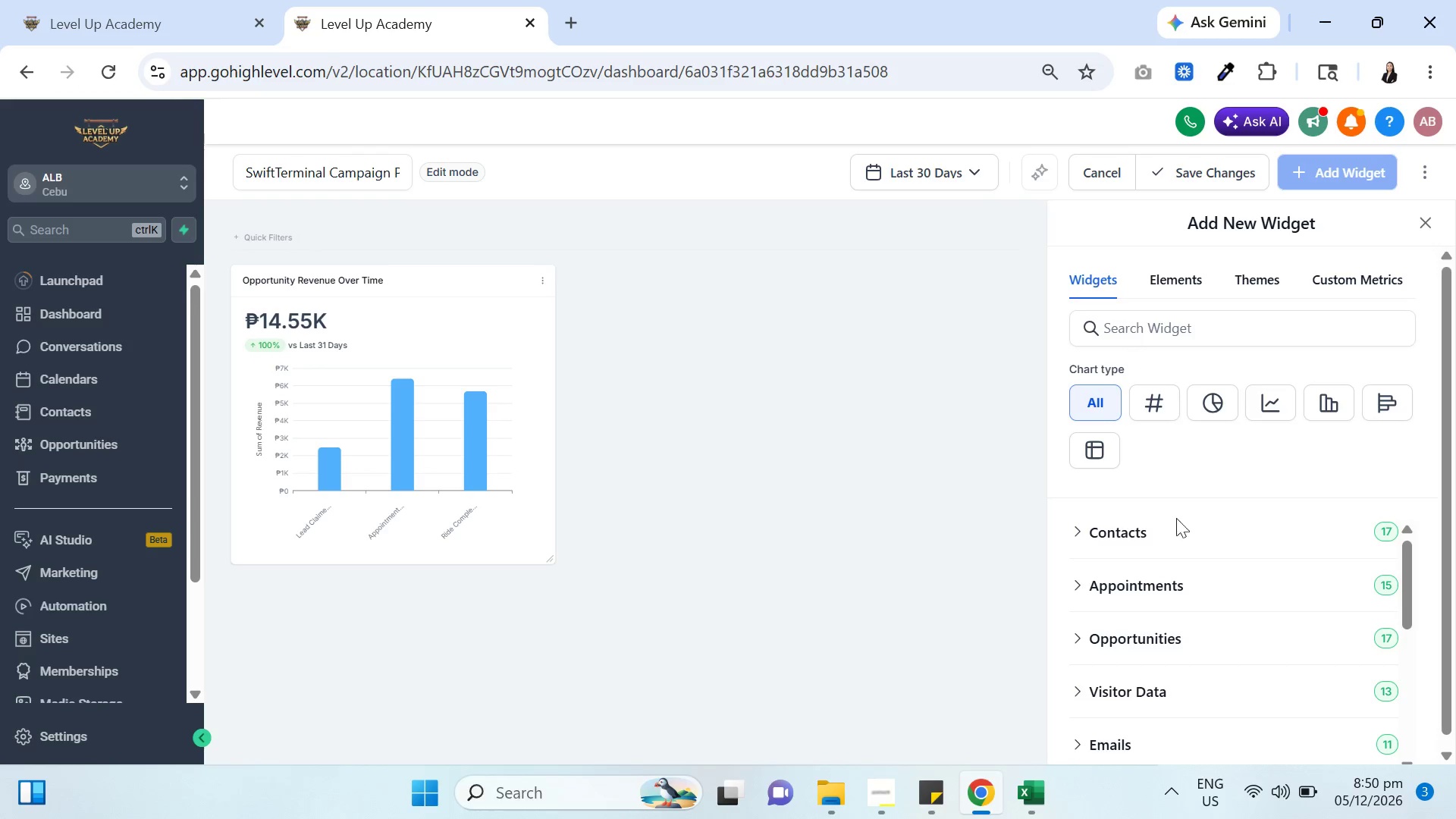 
scroll: coordinate [1203, 613], scroll_direction: up, amount: 2.0
 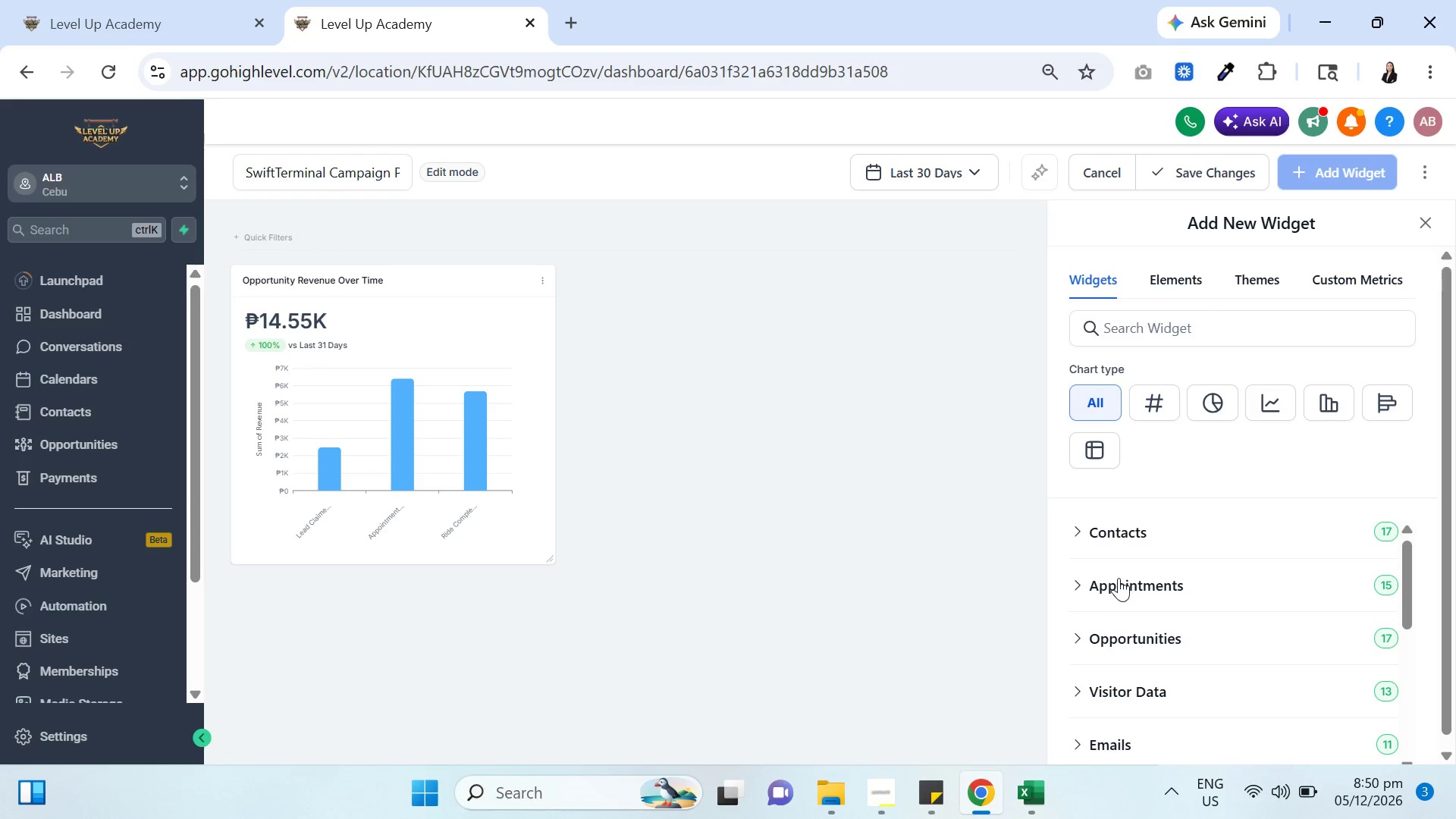 
left_click([1077, 574])
 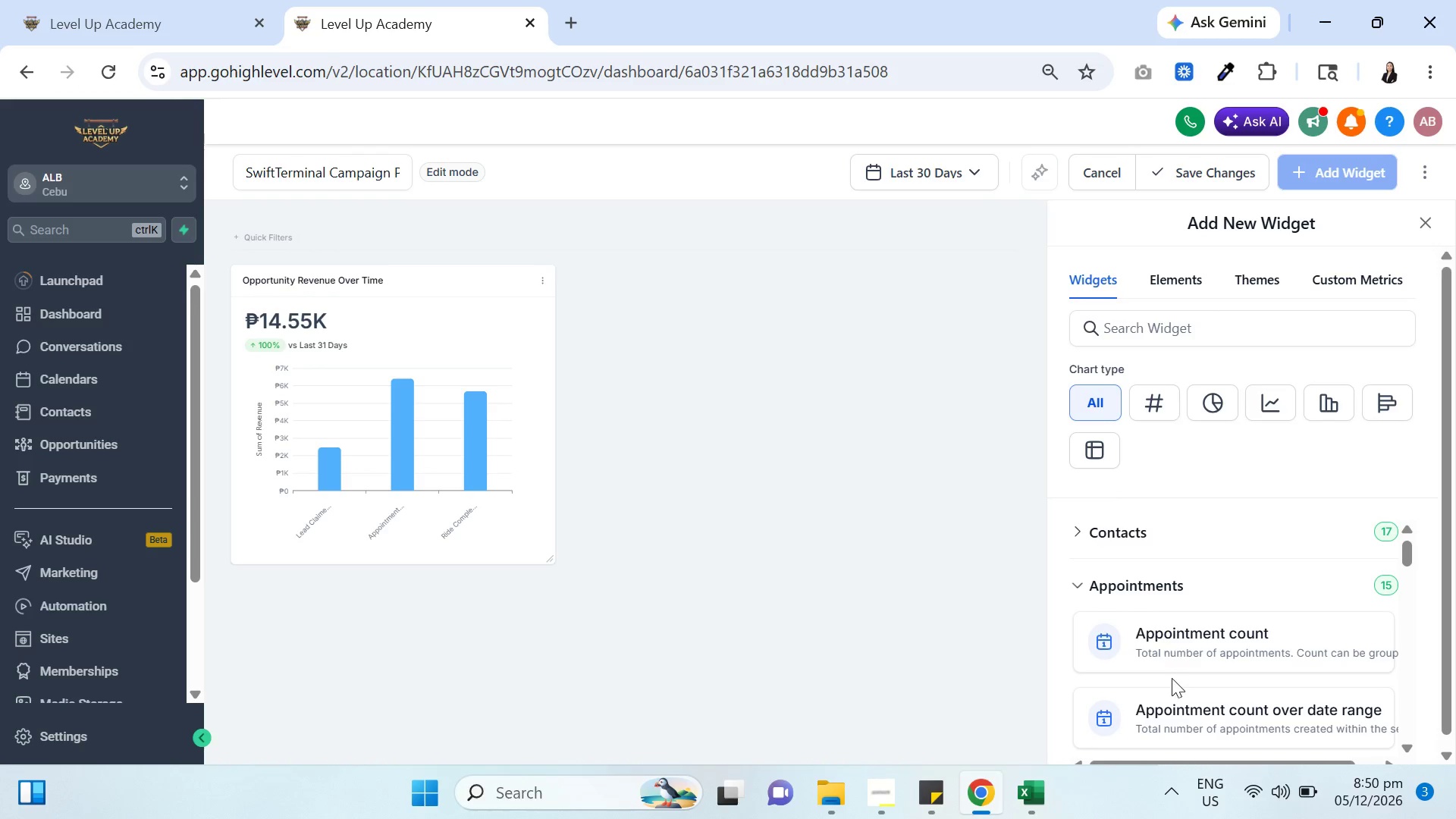 
scroll: coordinate [1201, 665], scroll_direction: down, amount: 6.0
 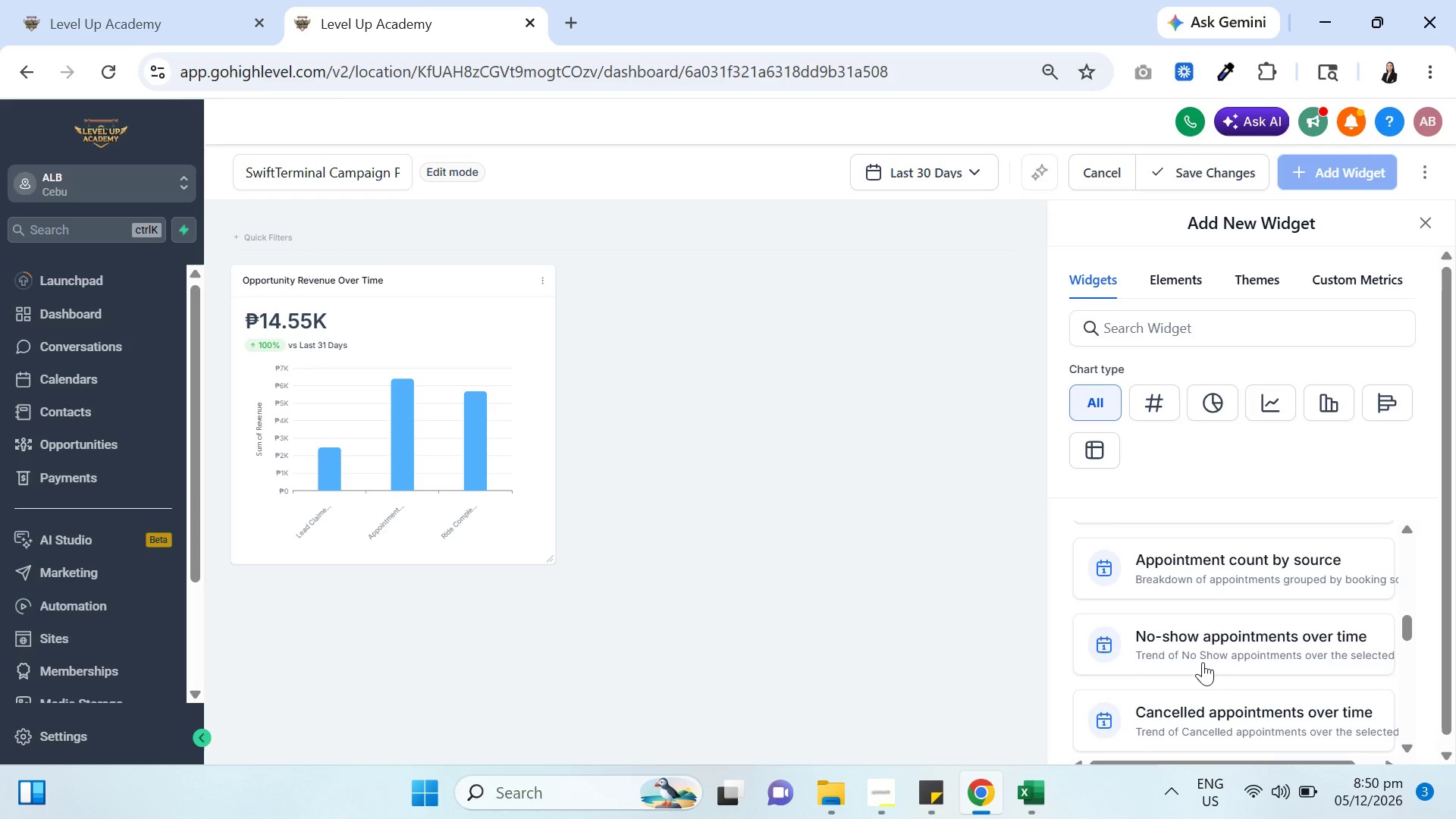 
scroll: coordinate [1203, 662], scroll_direction: up, amount: 1.0
 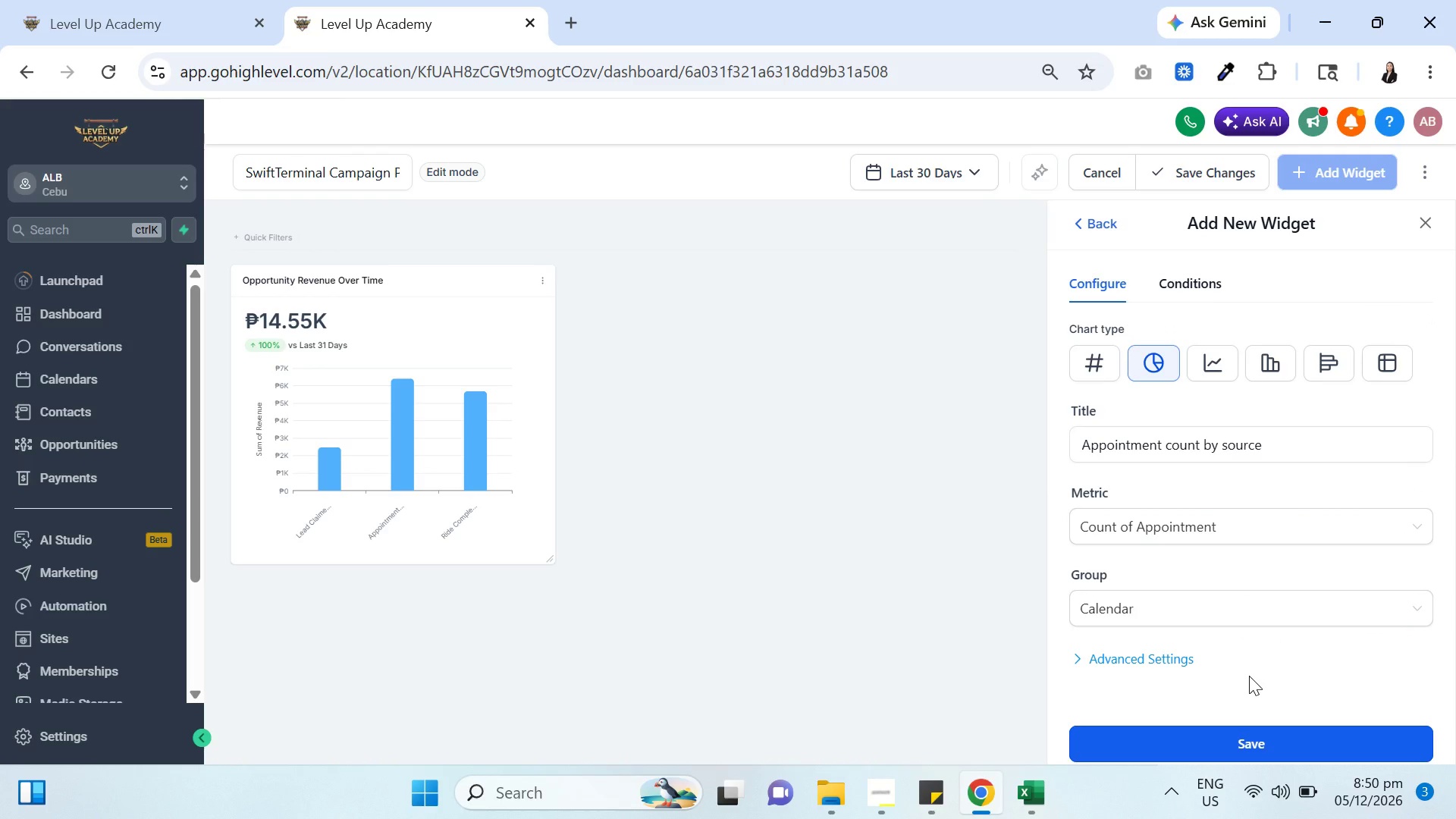 
left_click([1191, 522])
 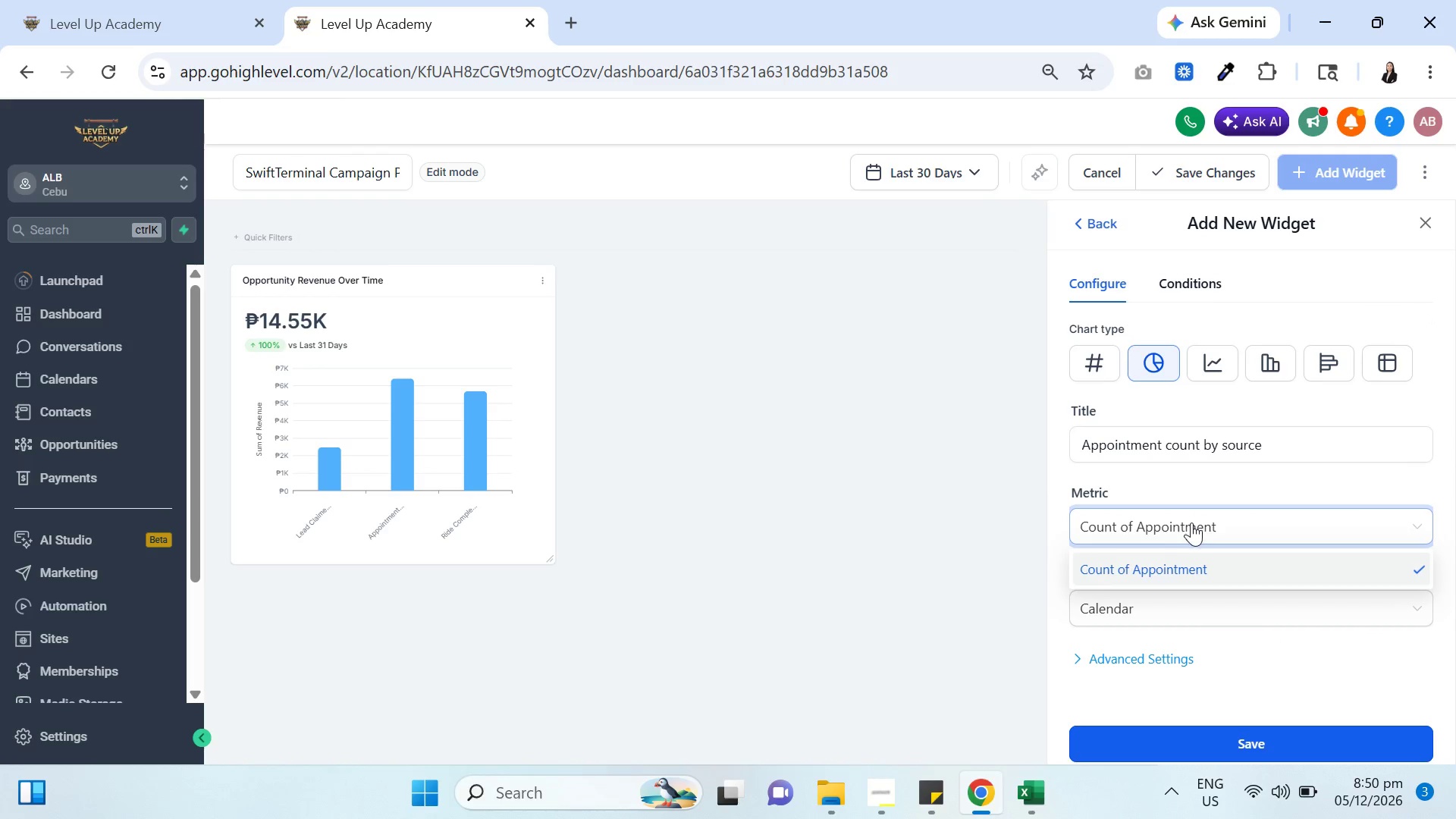 
left_click([1197, 530])
 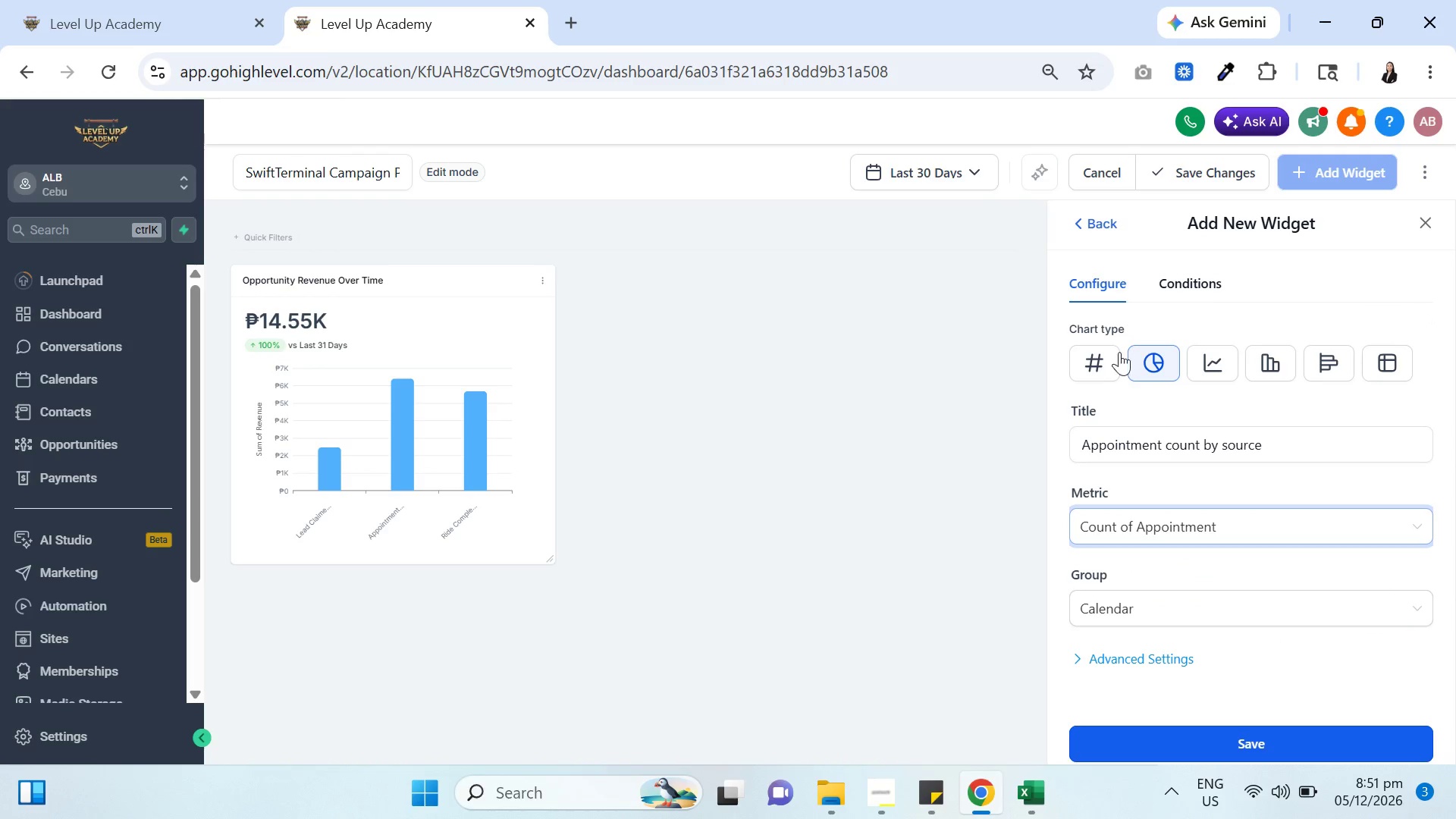 
mouse_move([1166, 632])
 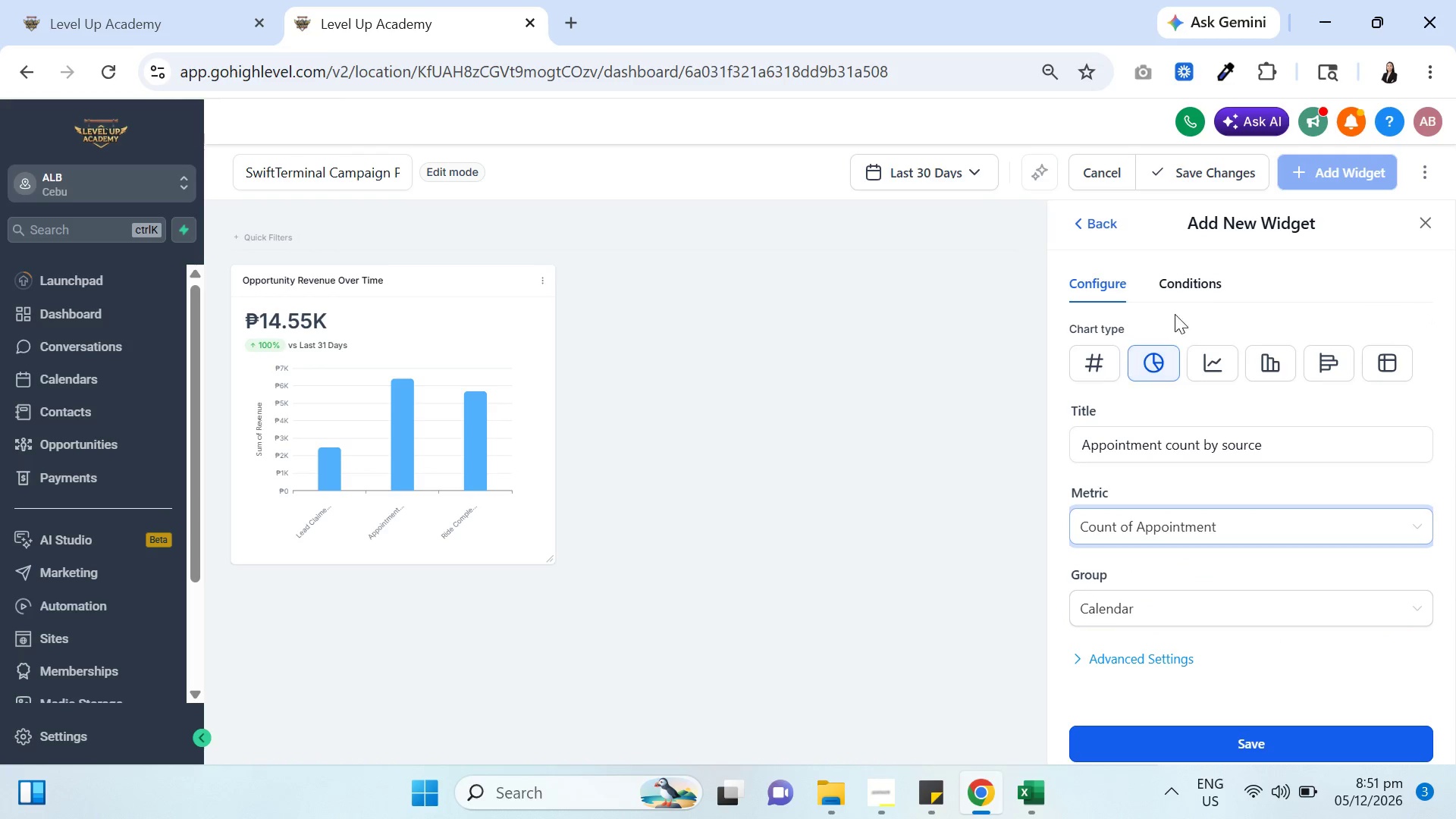 
left_click([1184, 268])
 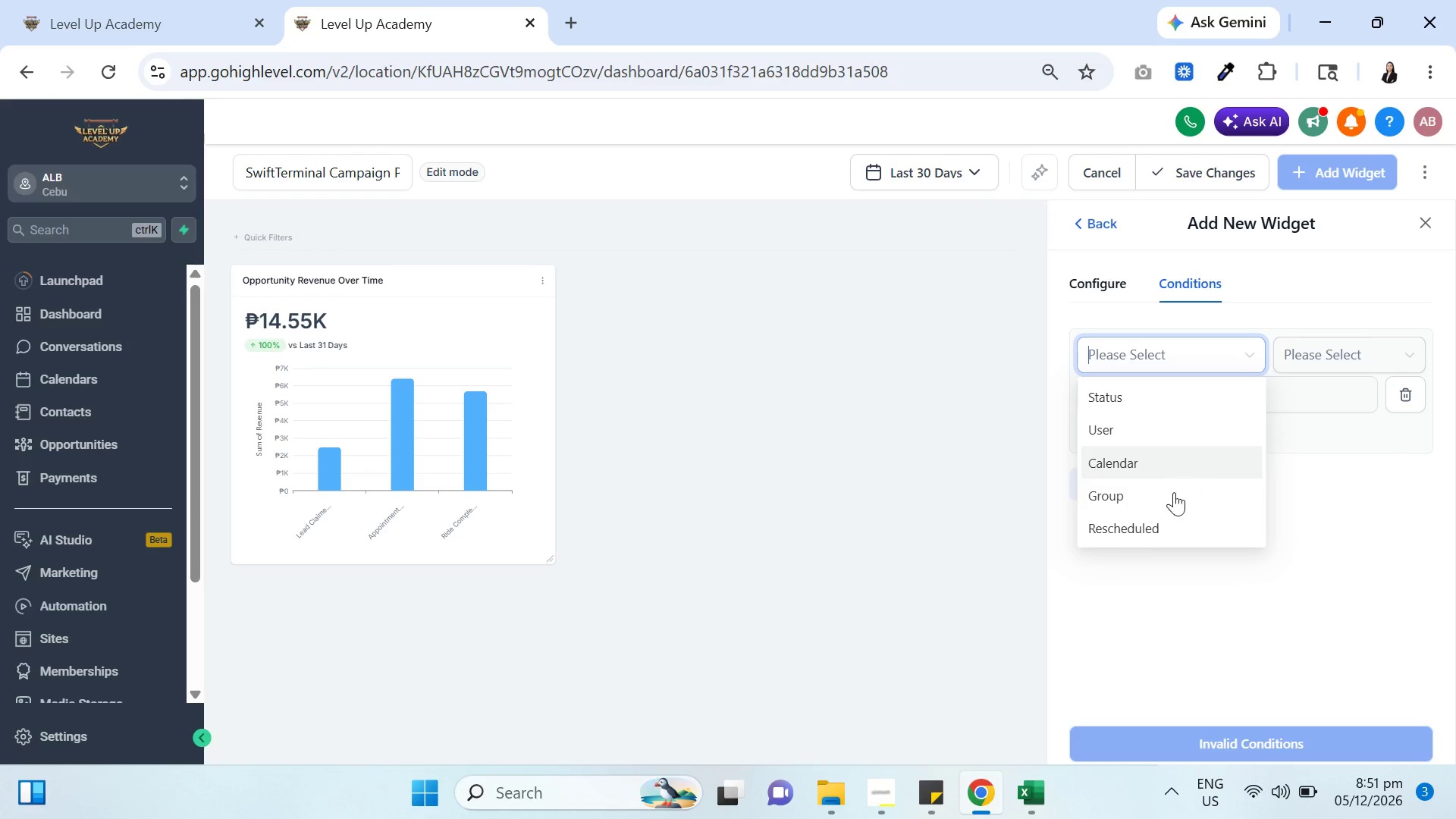 
wait(8.22)
 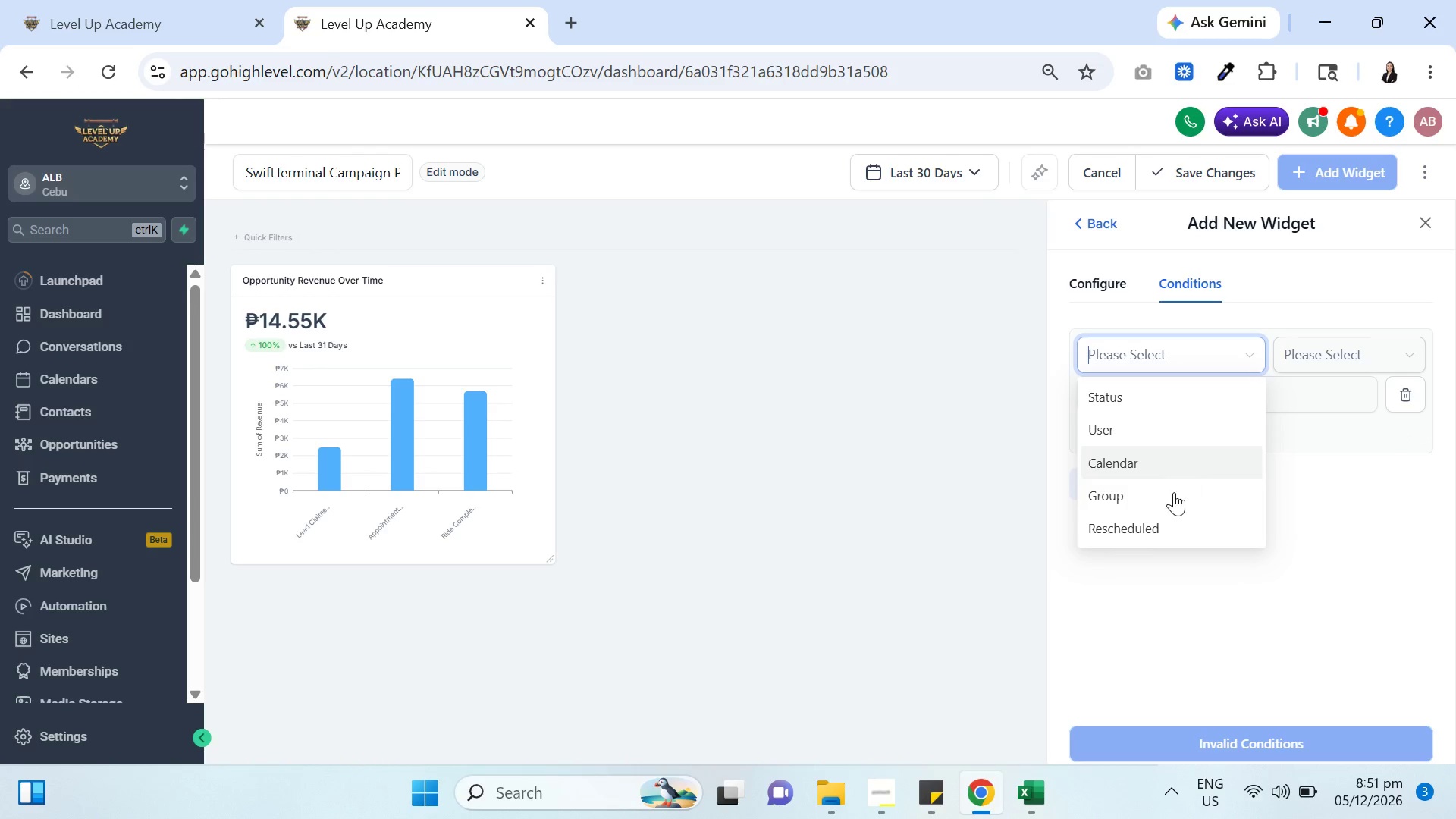 
scroll: coordinate [1196, 666], scroll_direction: down, amount: 6.0
 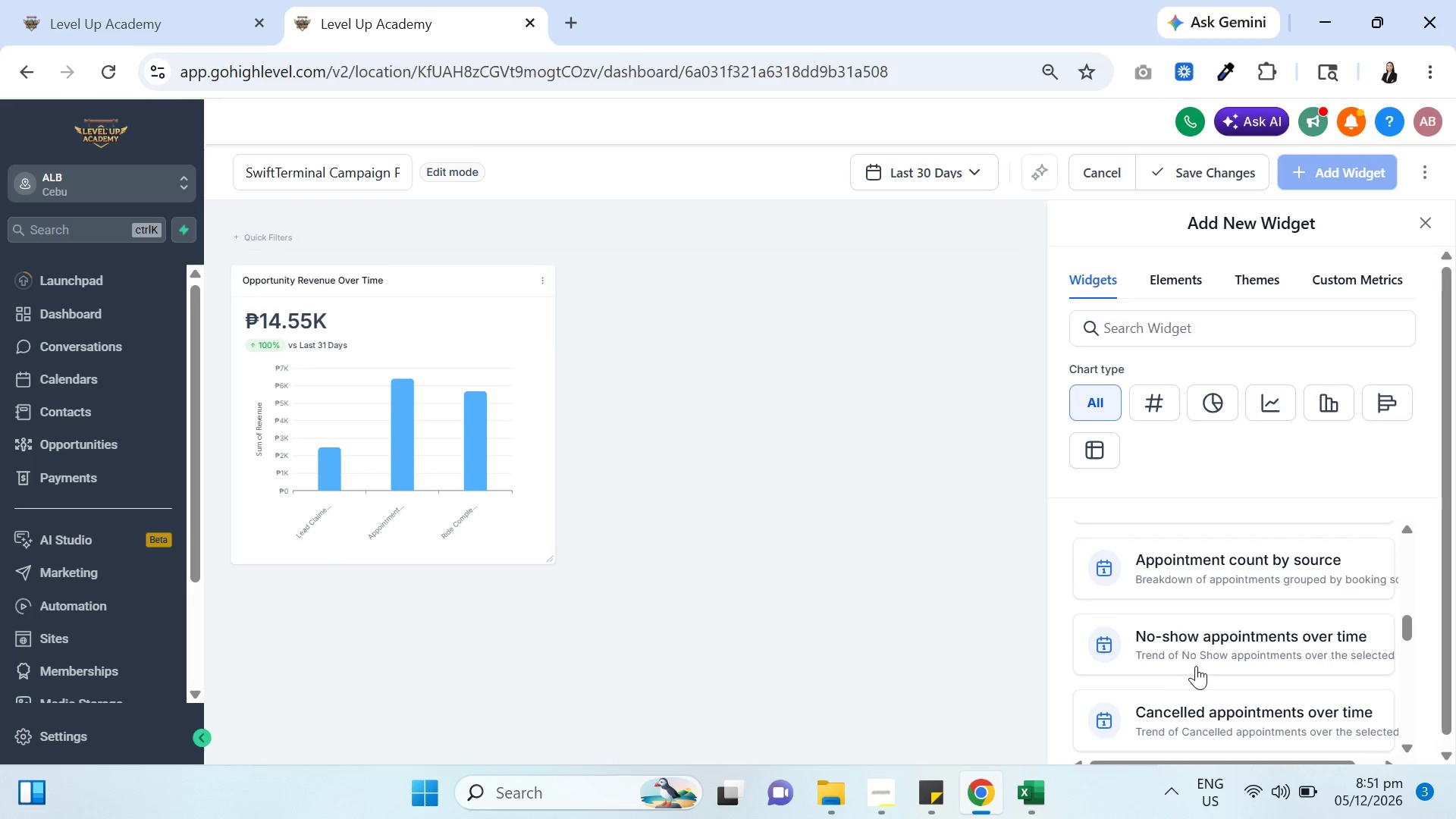 
mouse_move([1173, 646])
 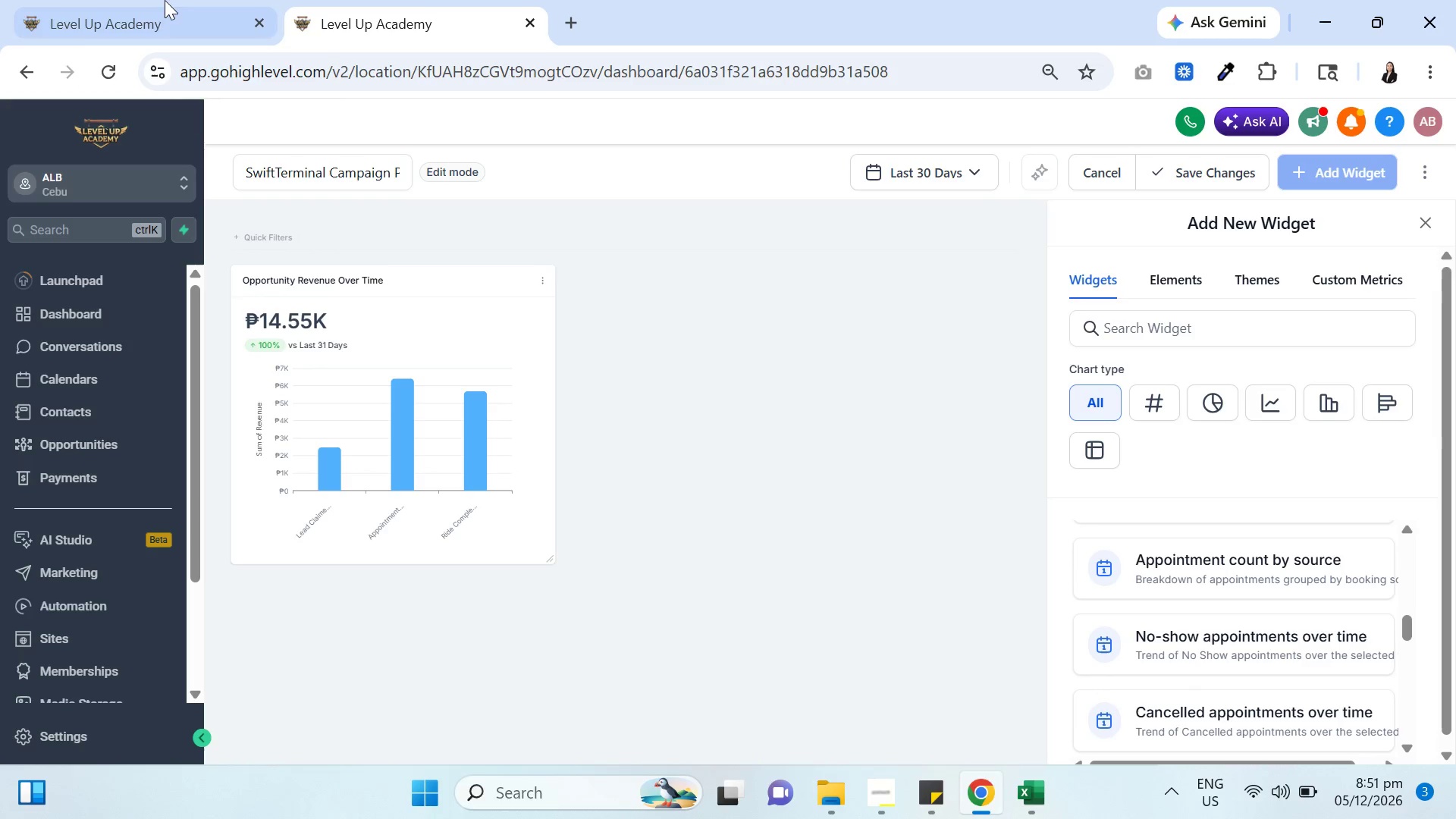 
left_click([141, 0])
 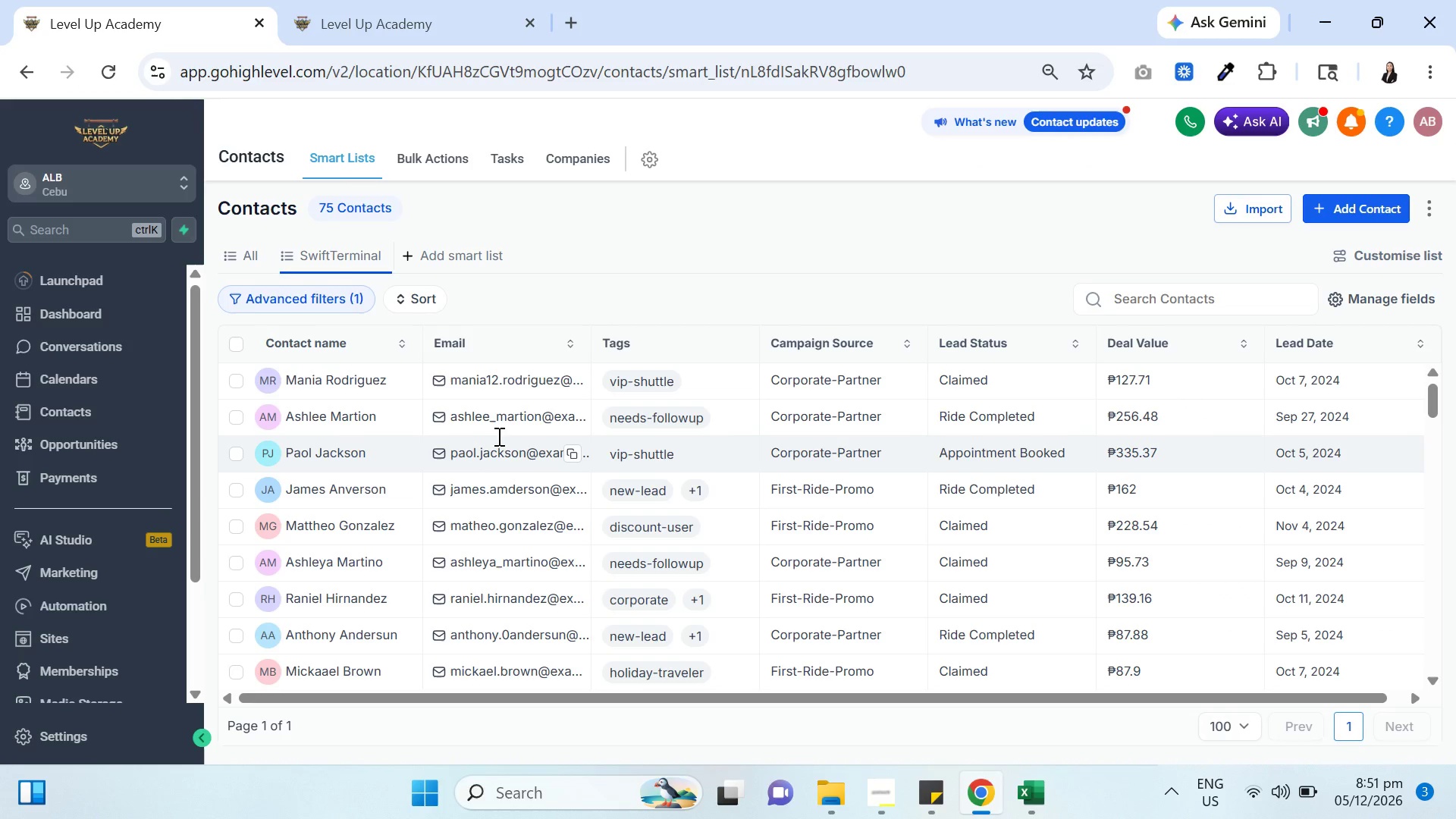 
left_click([1354, 289])
 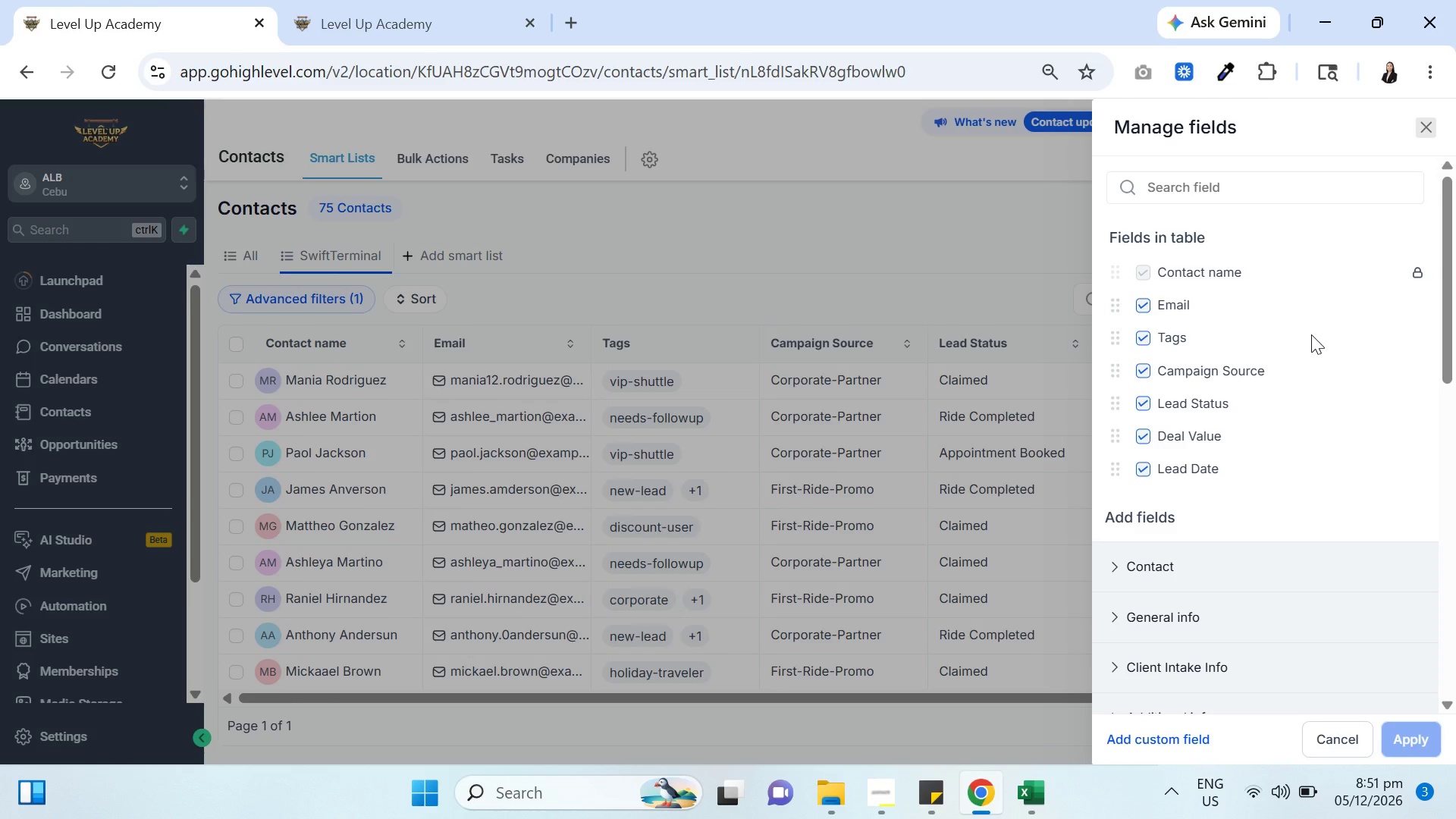 
scroll: coordinate [1215, 519], scroll_direction: down, amount: 2.0
 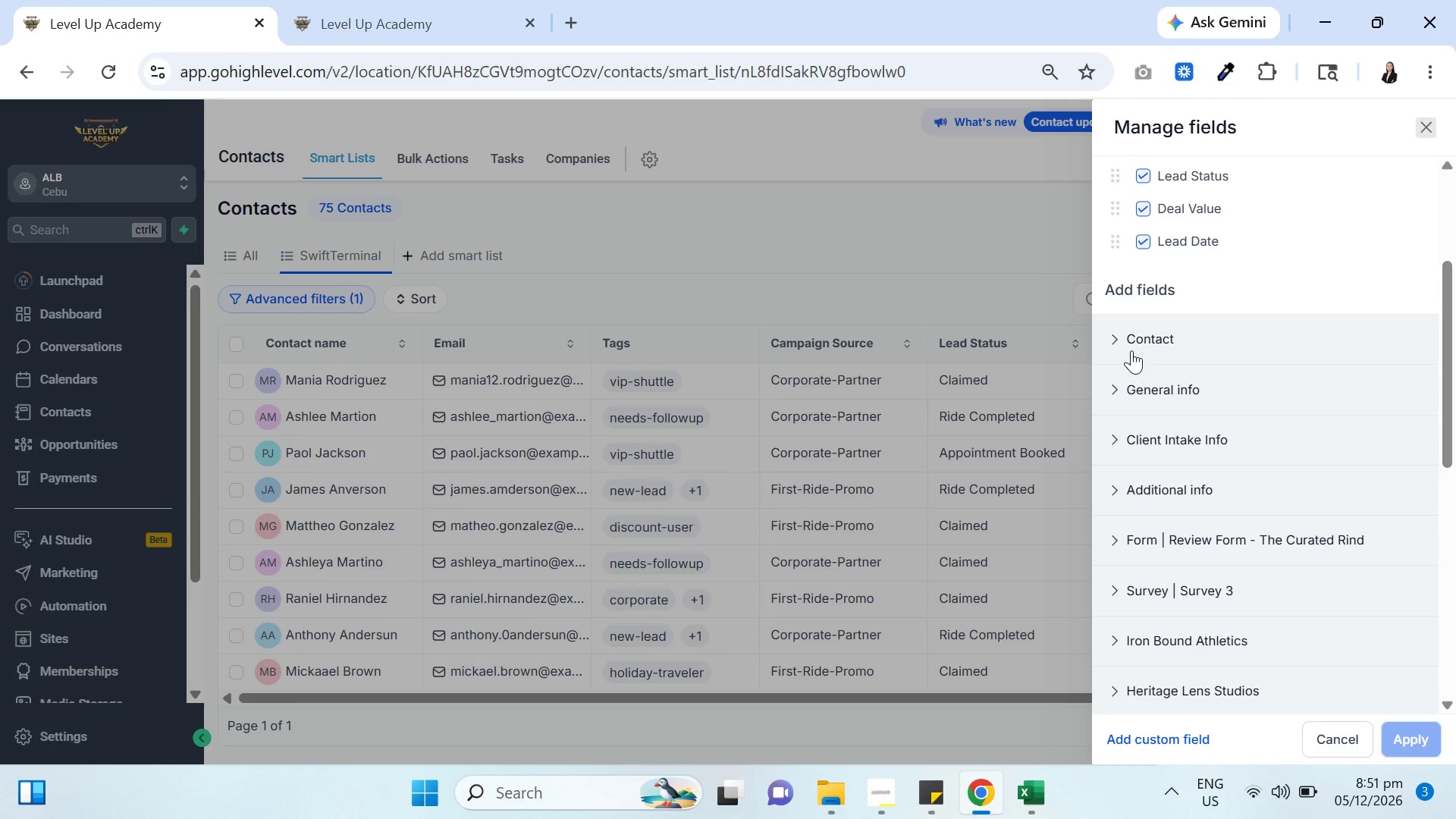 
left_click([1131, 344])
 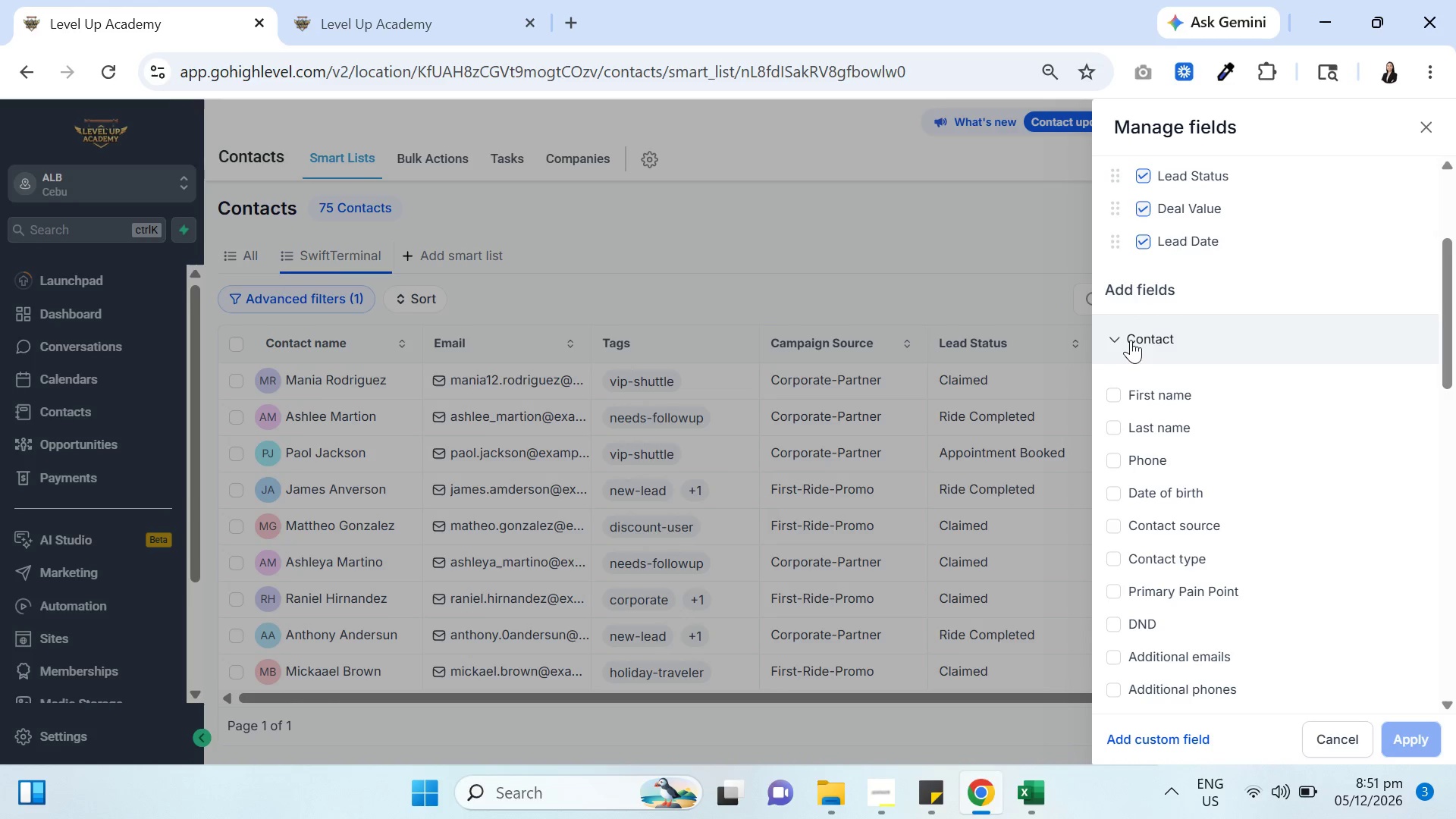 
scroll: coordinate [1244, 524], scroll_direction: down, amount: 4.0
 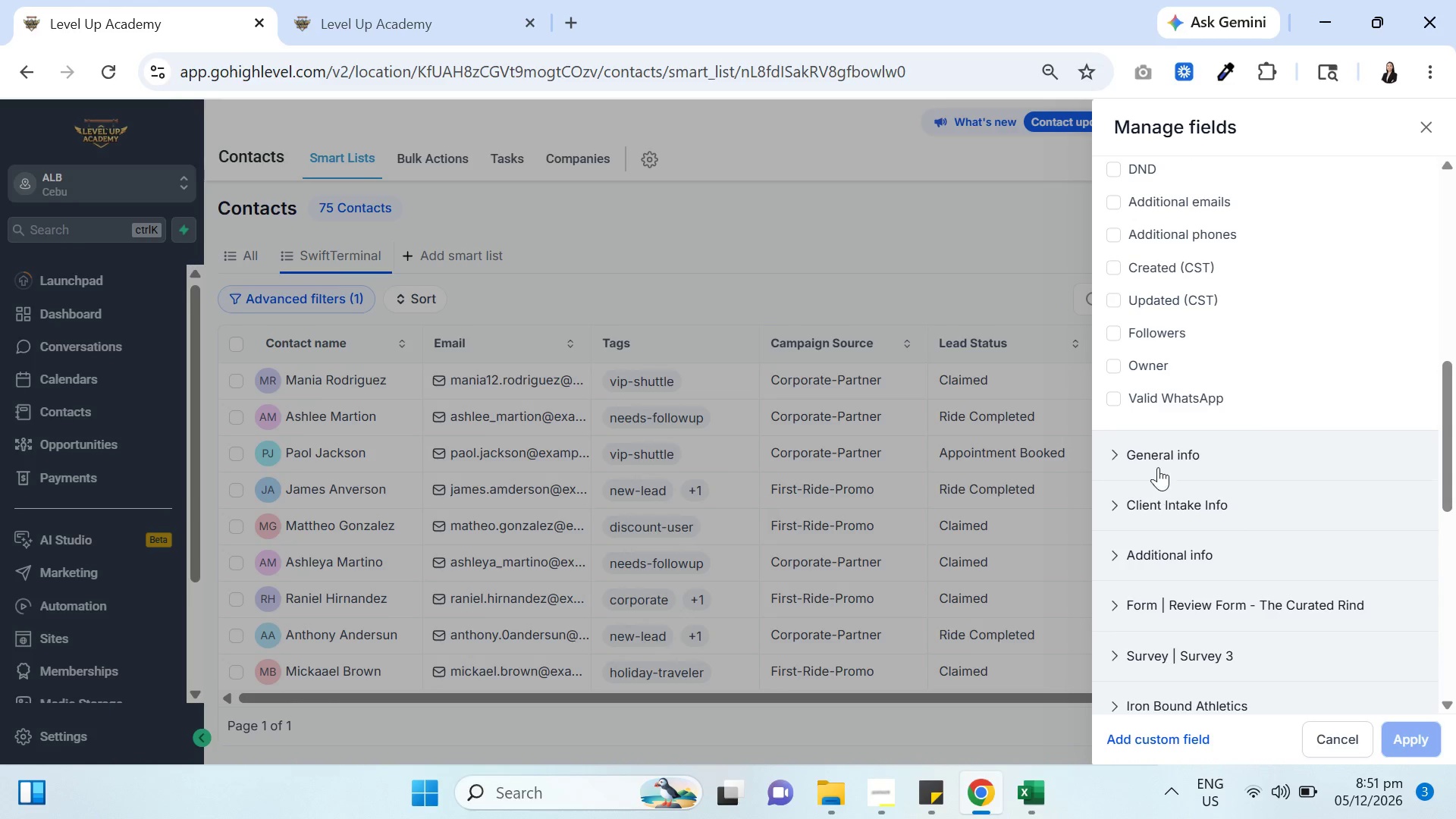 
left_click([1154, 455])
 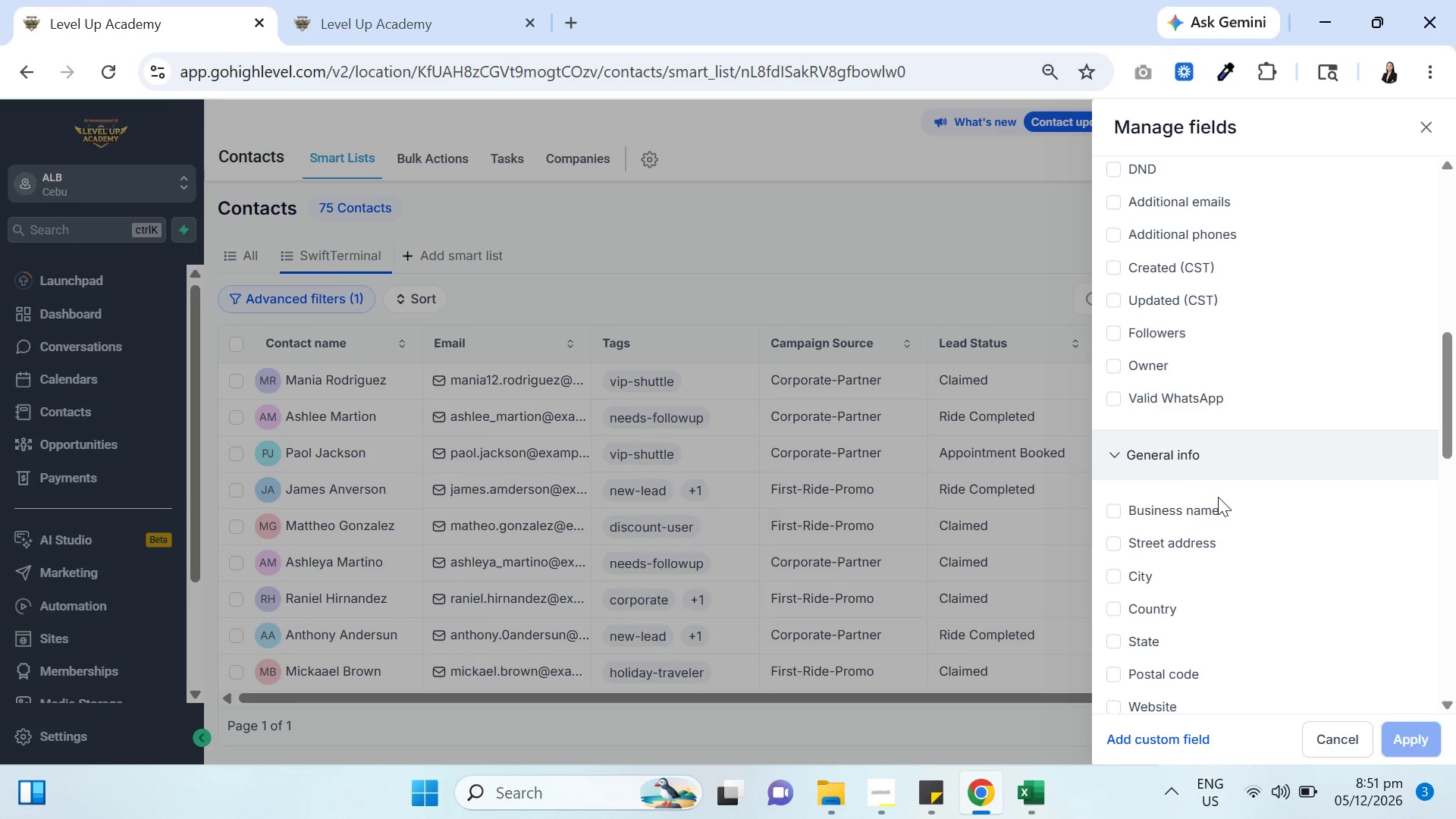 
scroll: coordinate [1223, 515], scroll_direction: down, amount: 4.0
 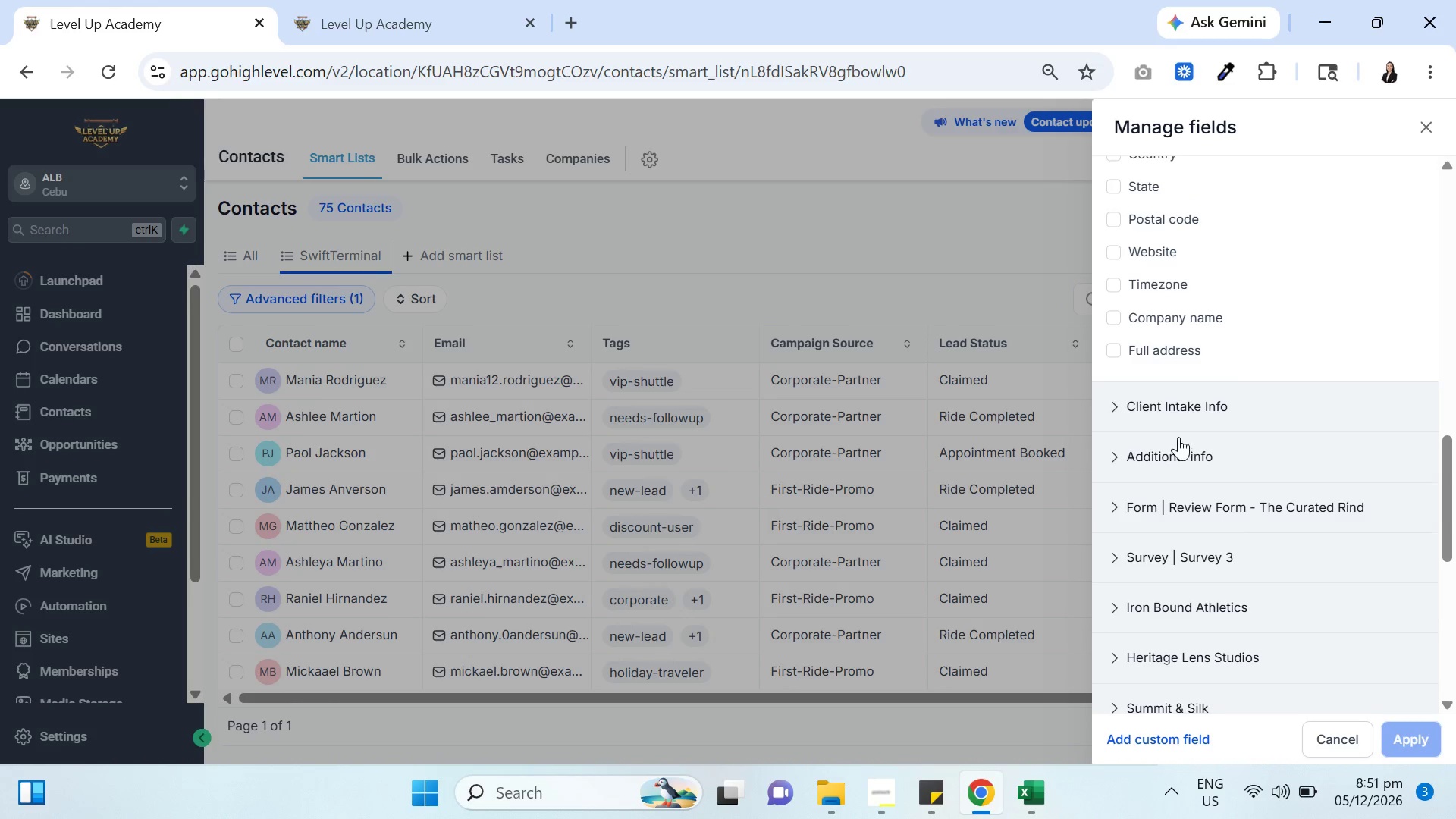 
left_click([1177, 411])
 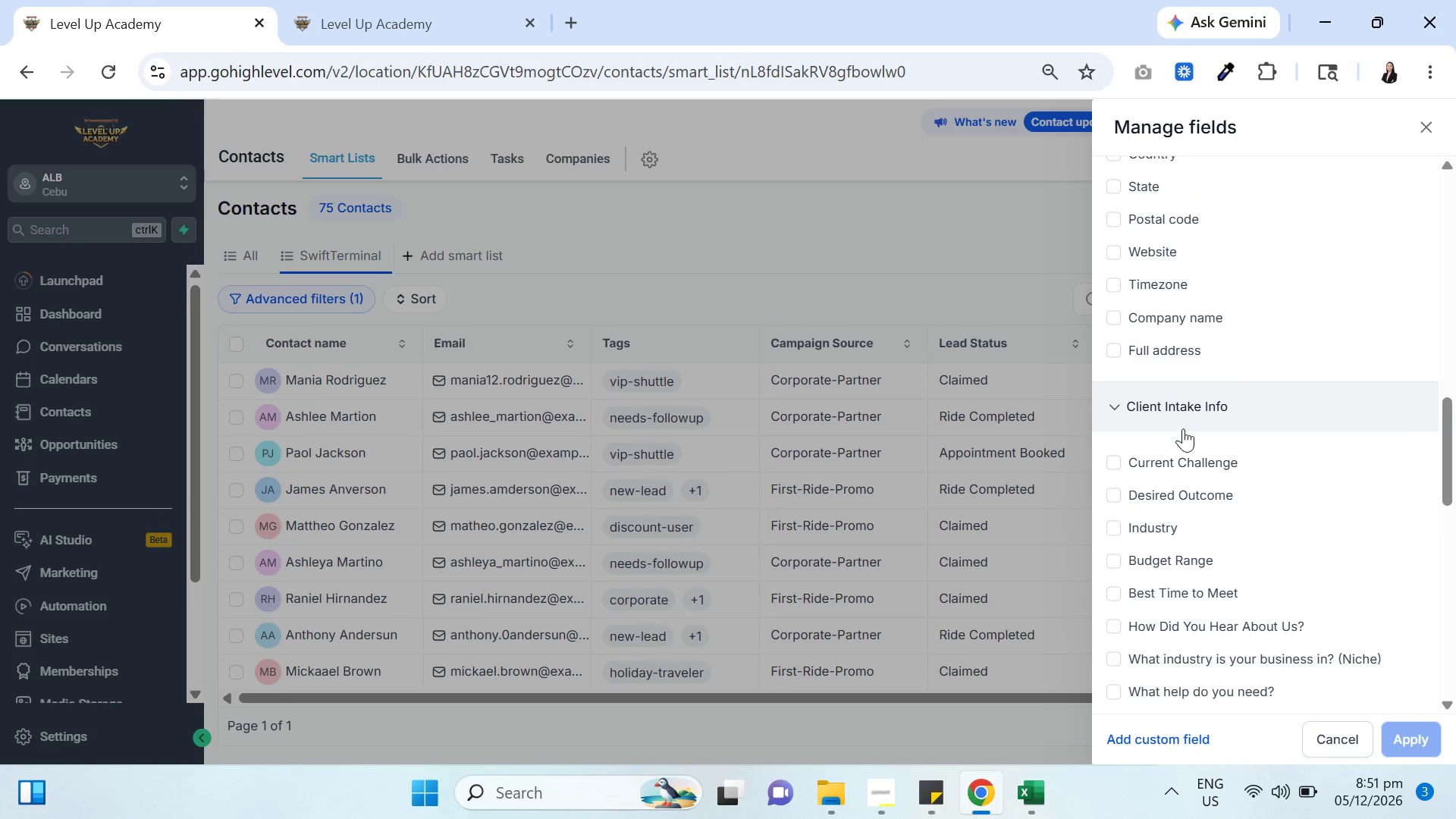 
scroll: coordinate [1247, 542], scroll_direction: down, amount: 15.0
 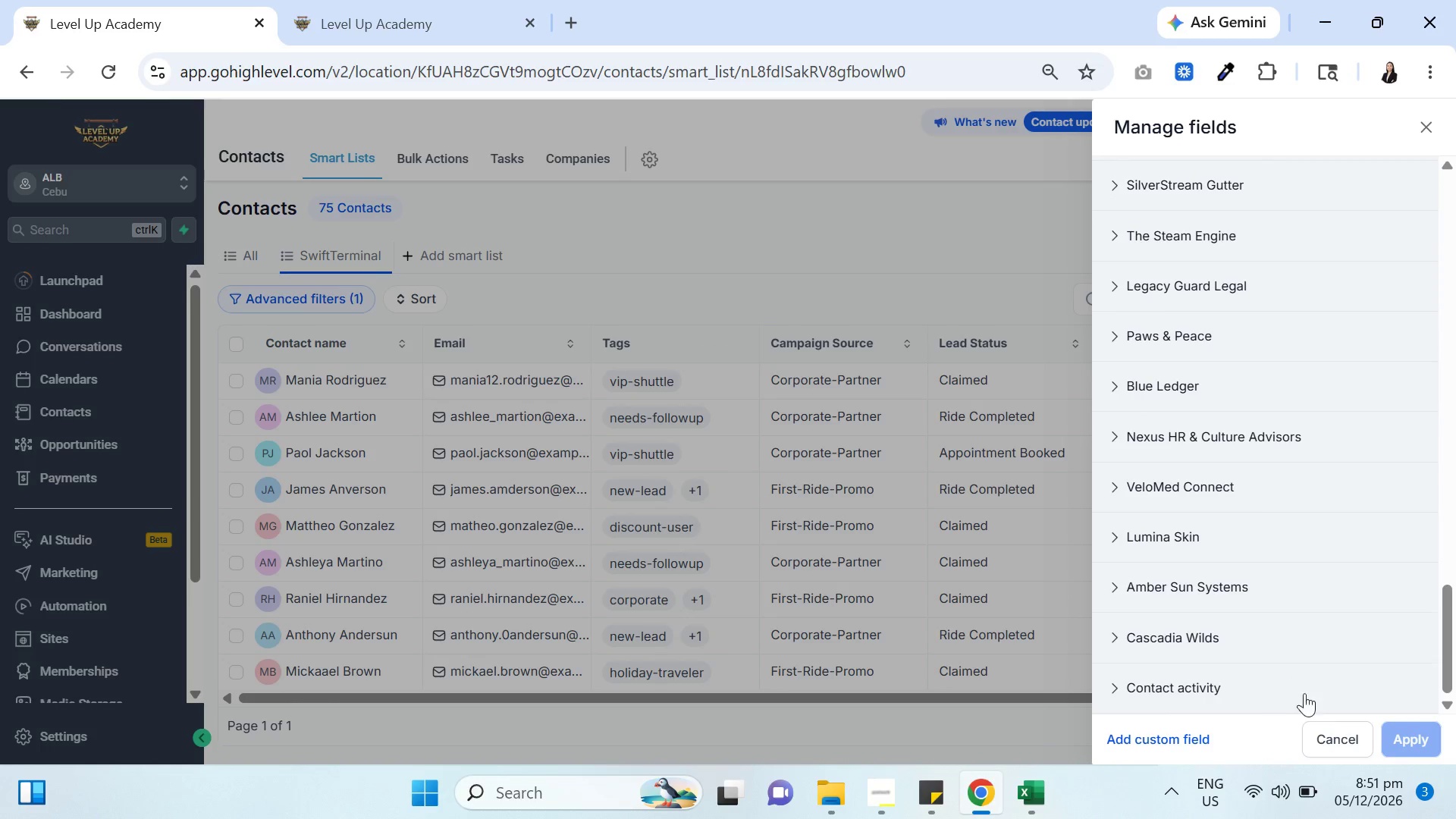 
left_click([1339, 730])
 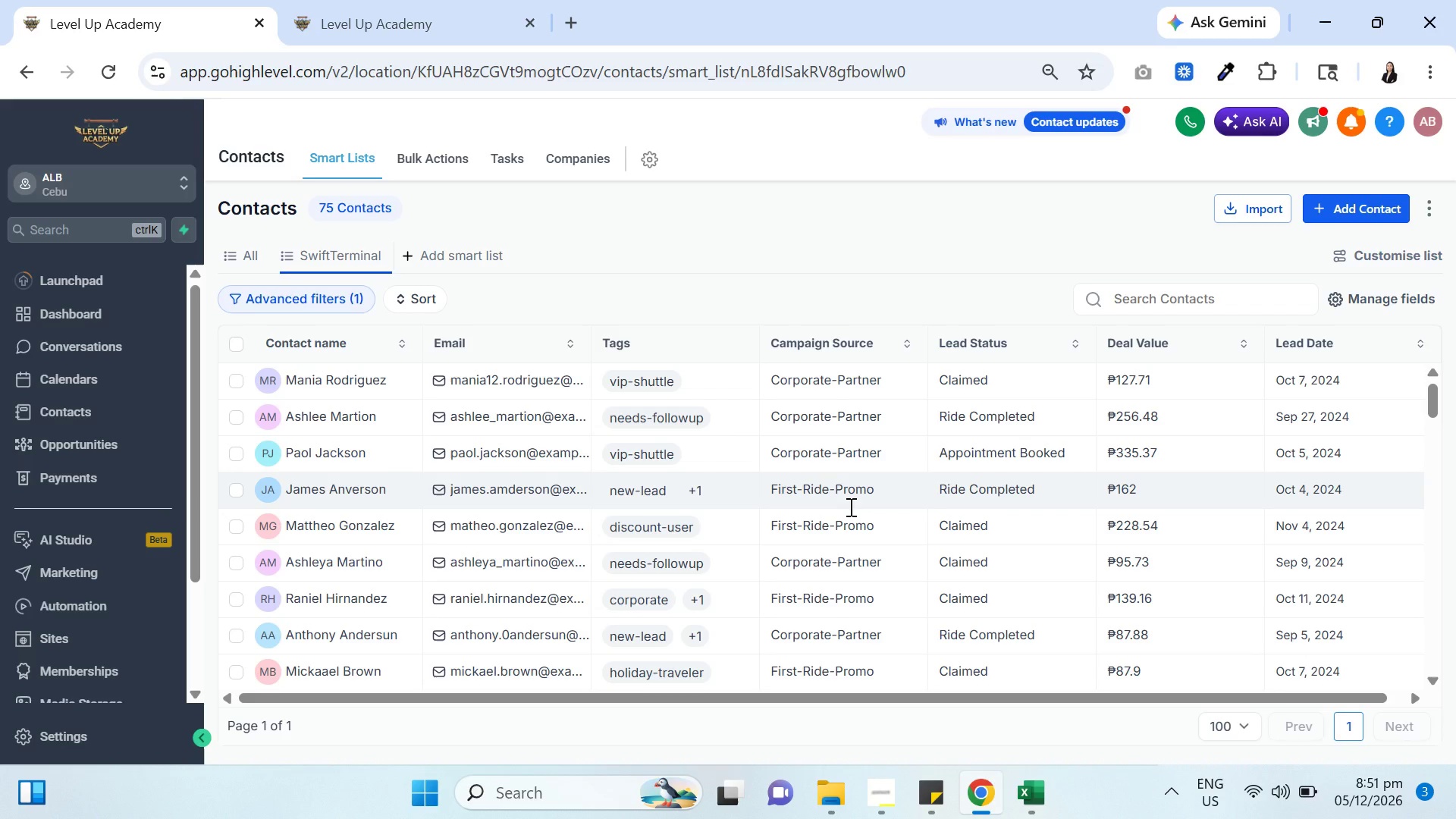 
wait(5.58)
 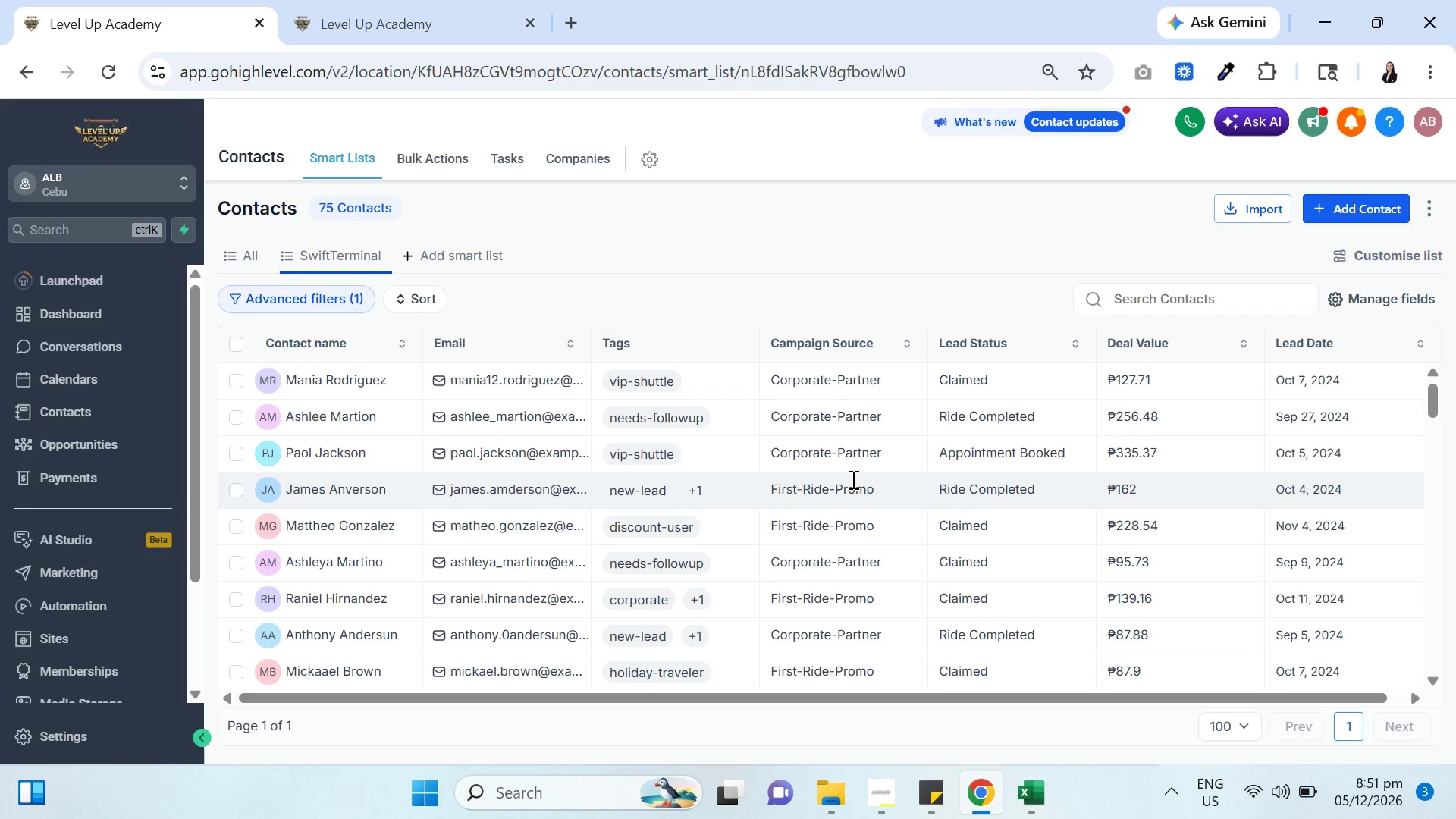 
left_click([454, 0])
 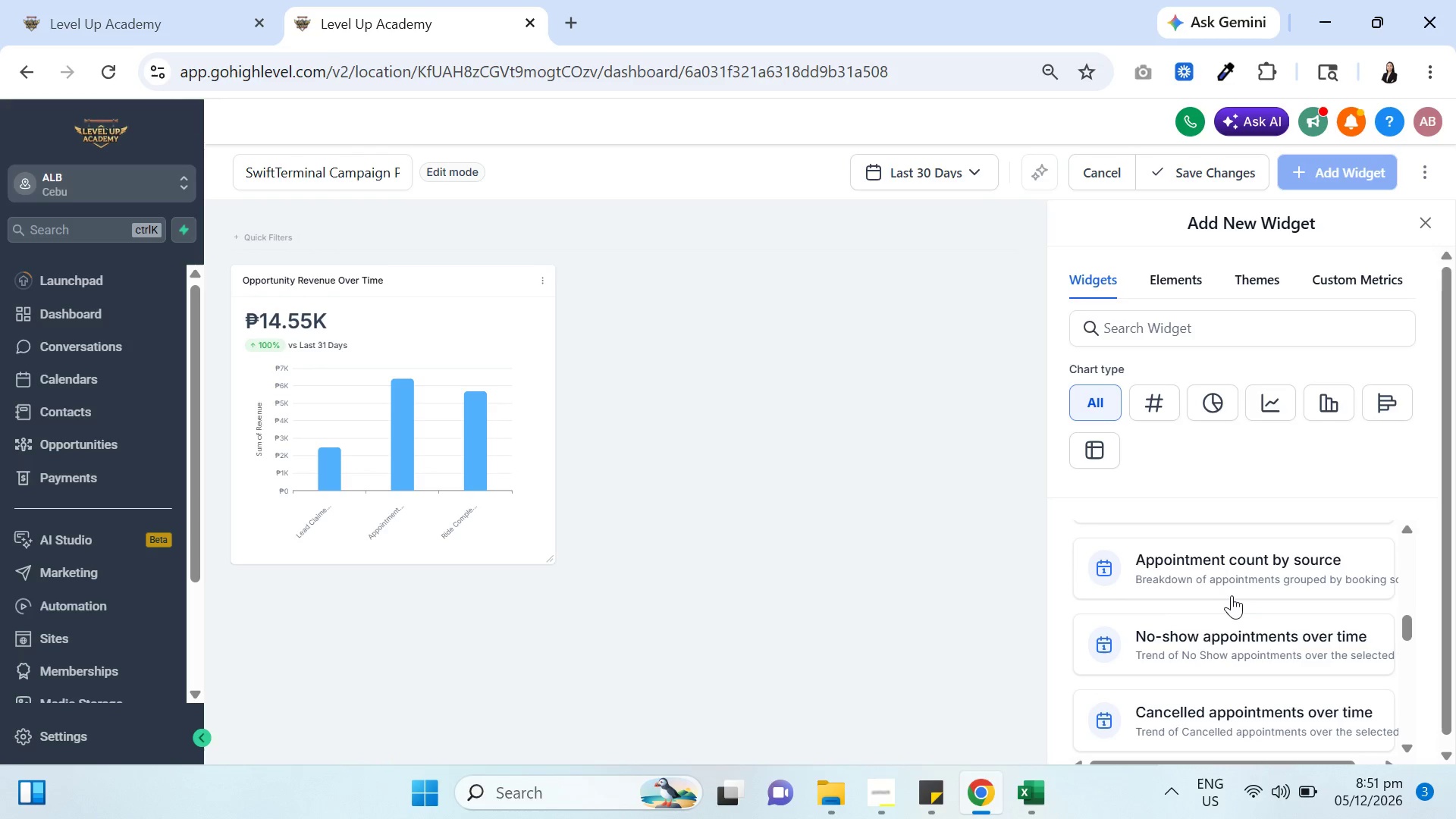 
mouse_move([1228, 600])
 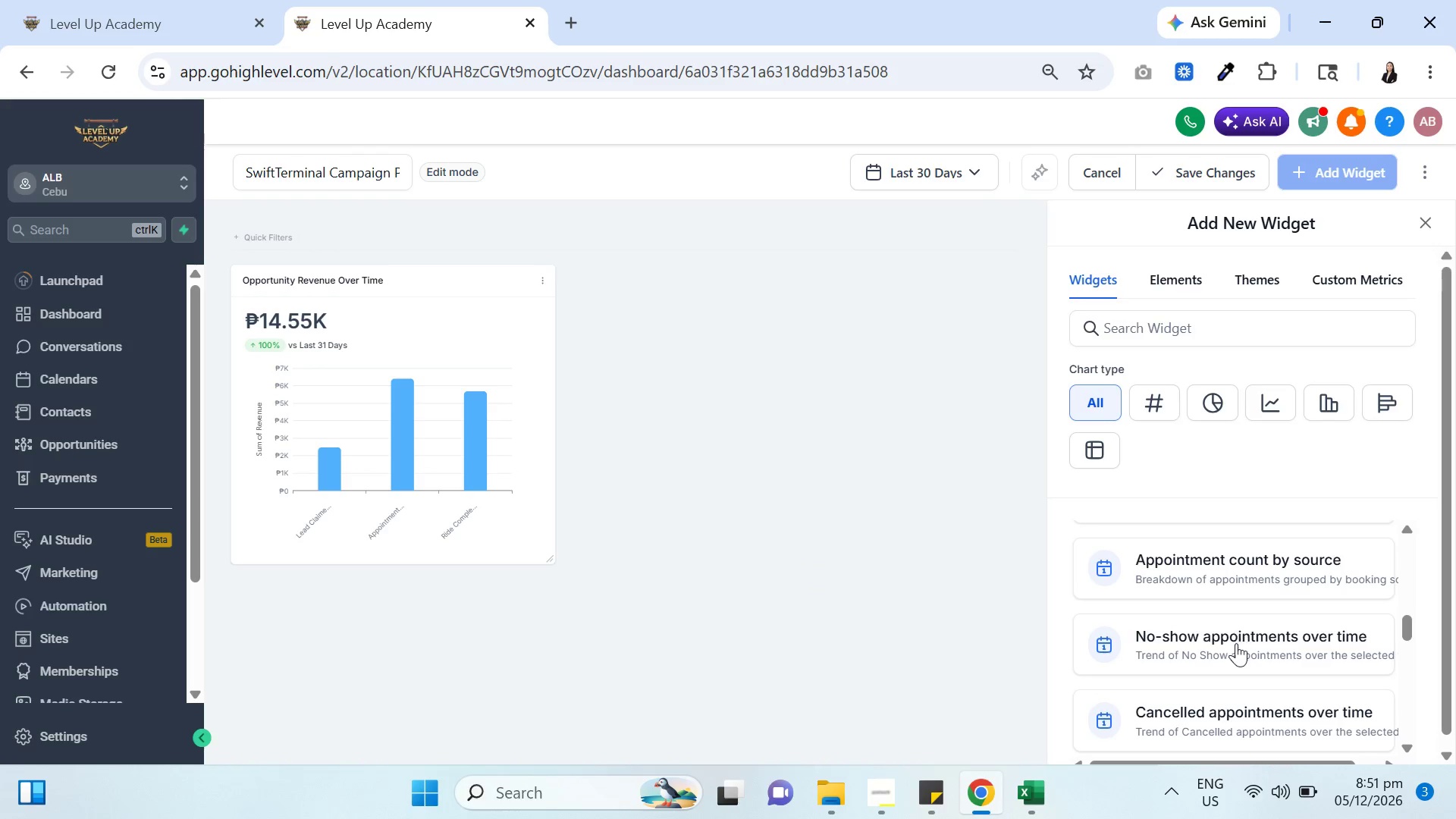 
scroll: coordinate [1244, 643], scroll_direction: down, amount: 4.0
 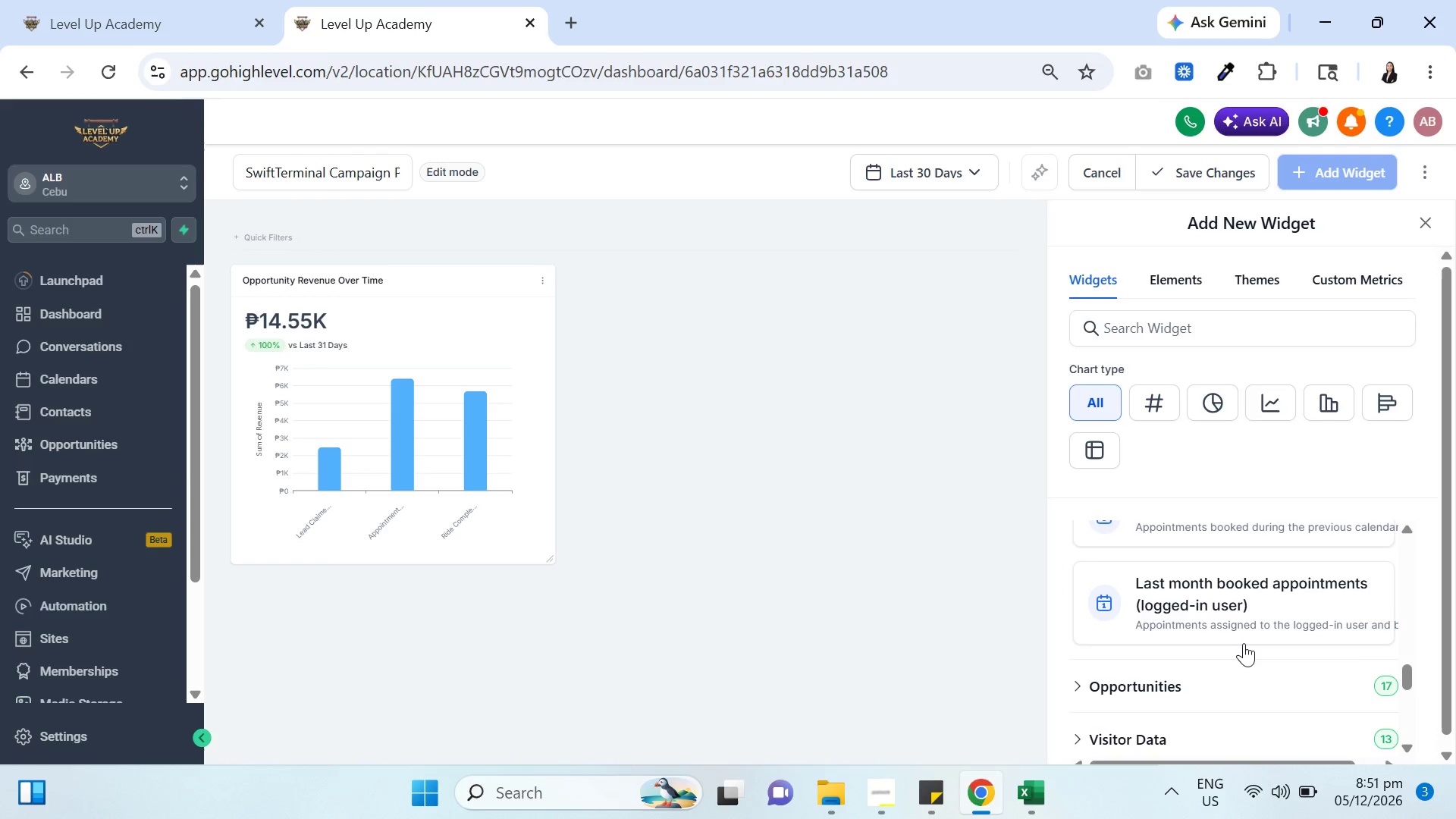 
scroll: coordinate [1235, 643], scroll_direction: up, amount: 10.0
 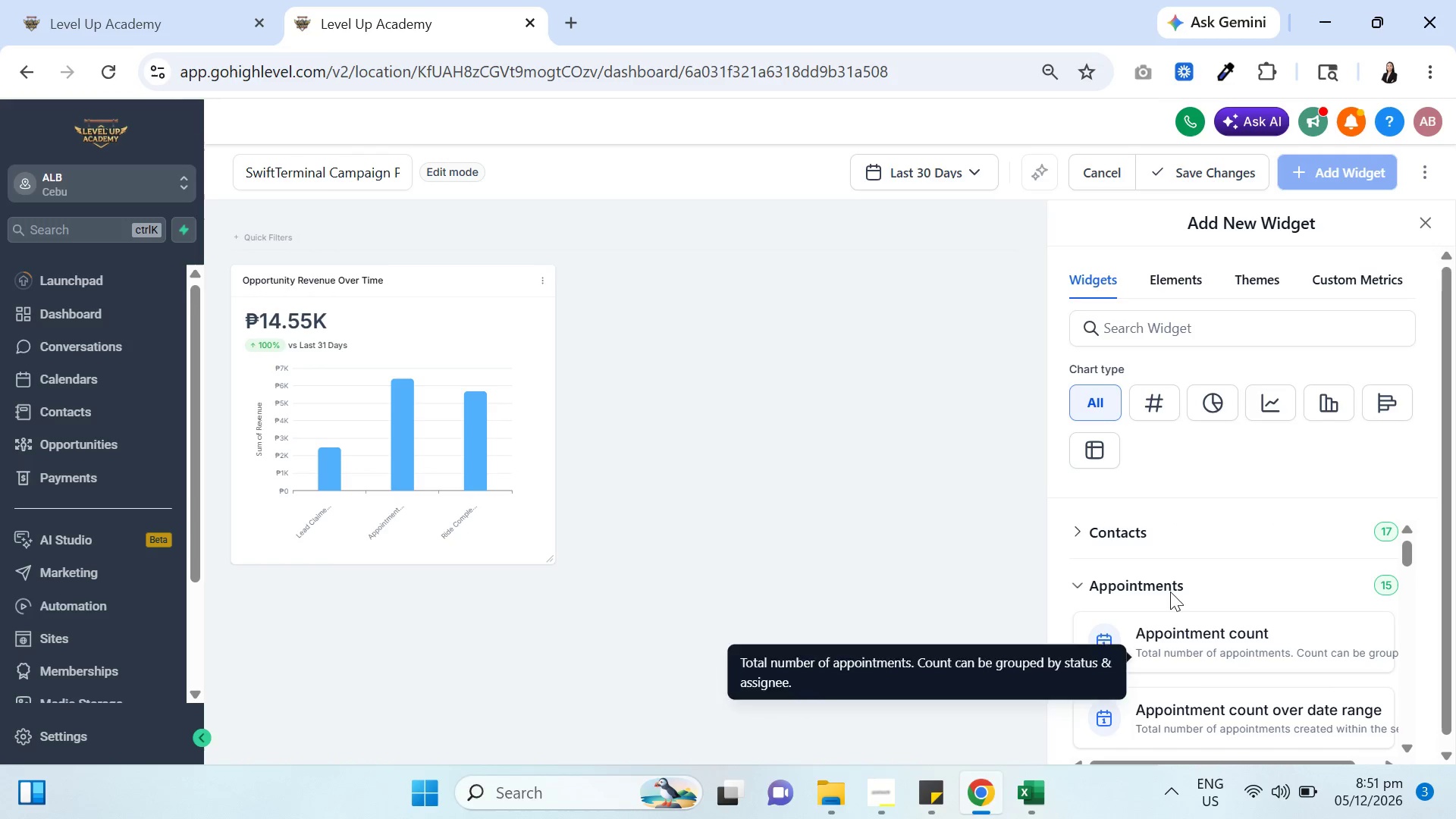 
left_click([1162, 578])
 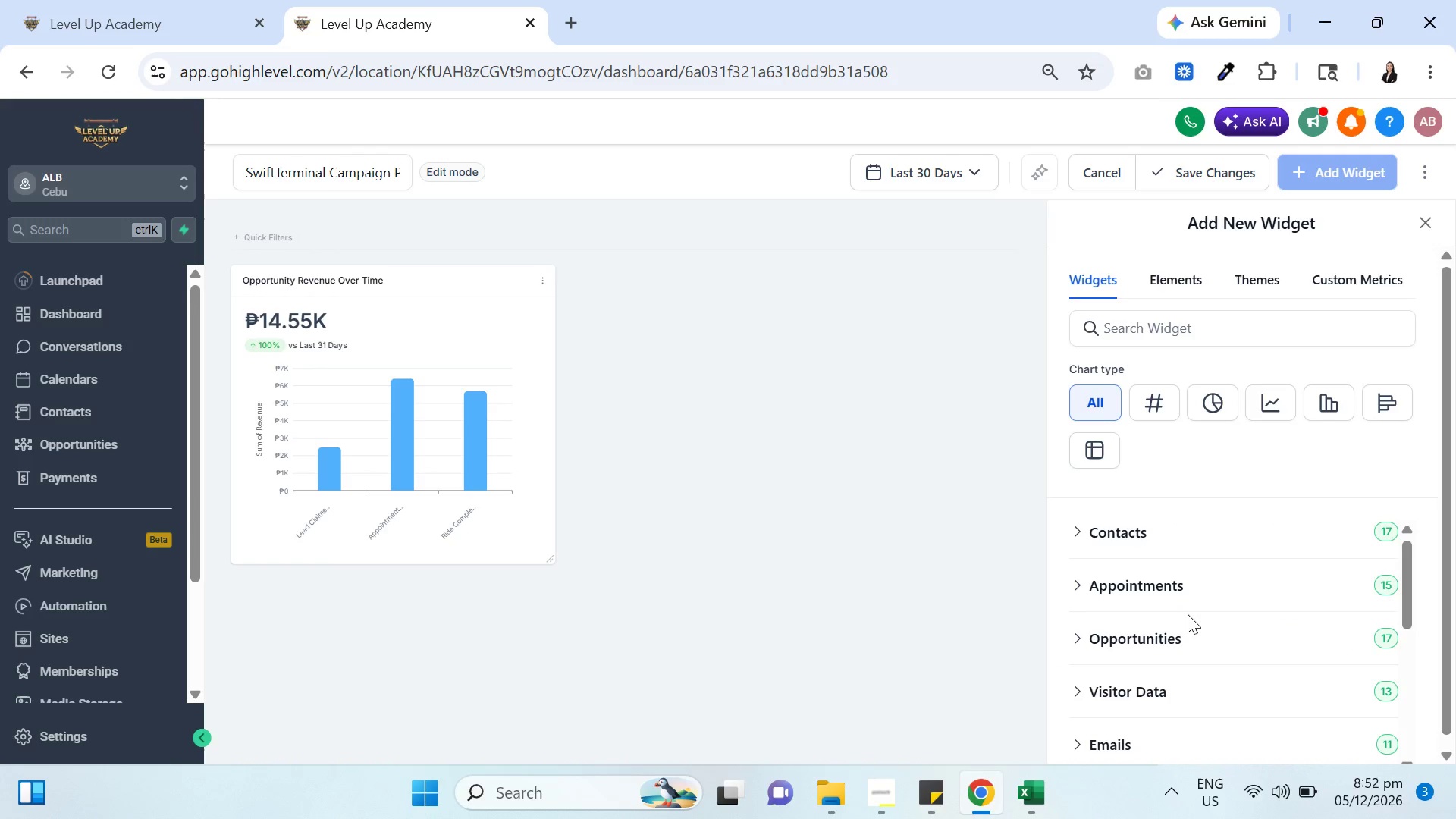 
left_click([1199, 642])
 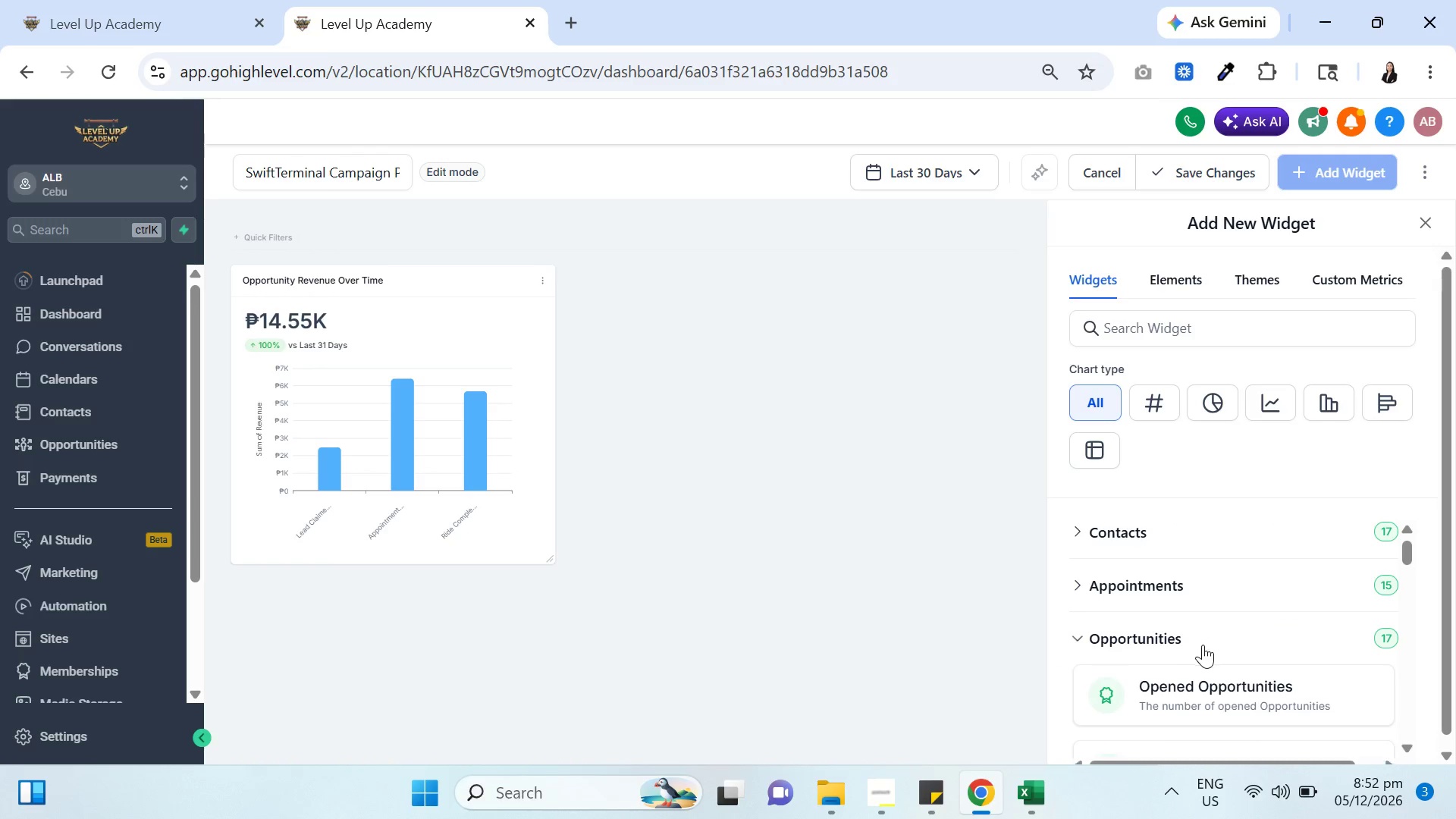 
scroll: coordinate [1215, 645], scroll_direction: down, amount: 2.0
 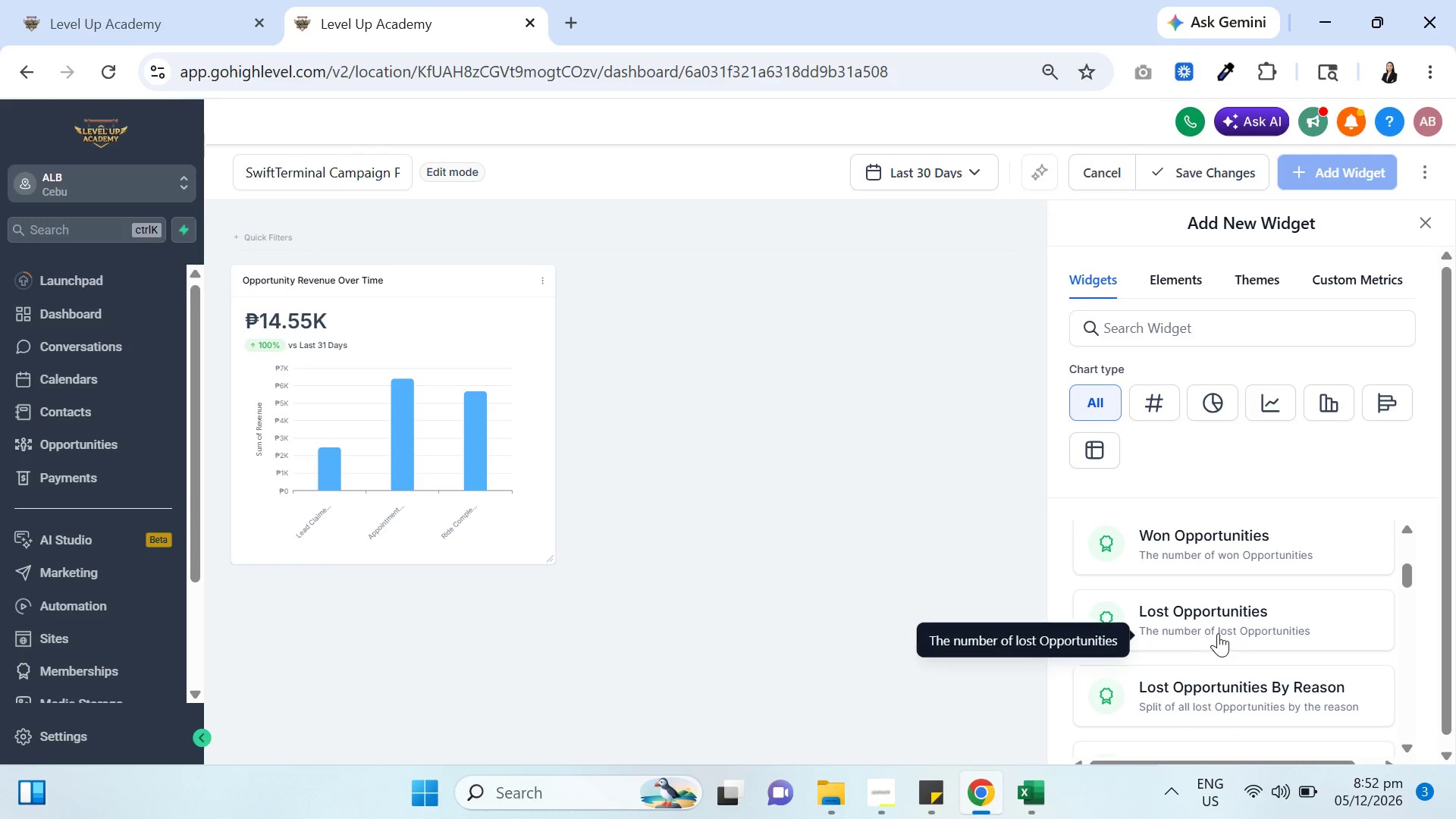 
scroll: coordinate [1222, 635], scroll_direction: up, amount: 1.0
 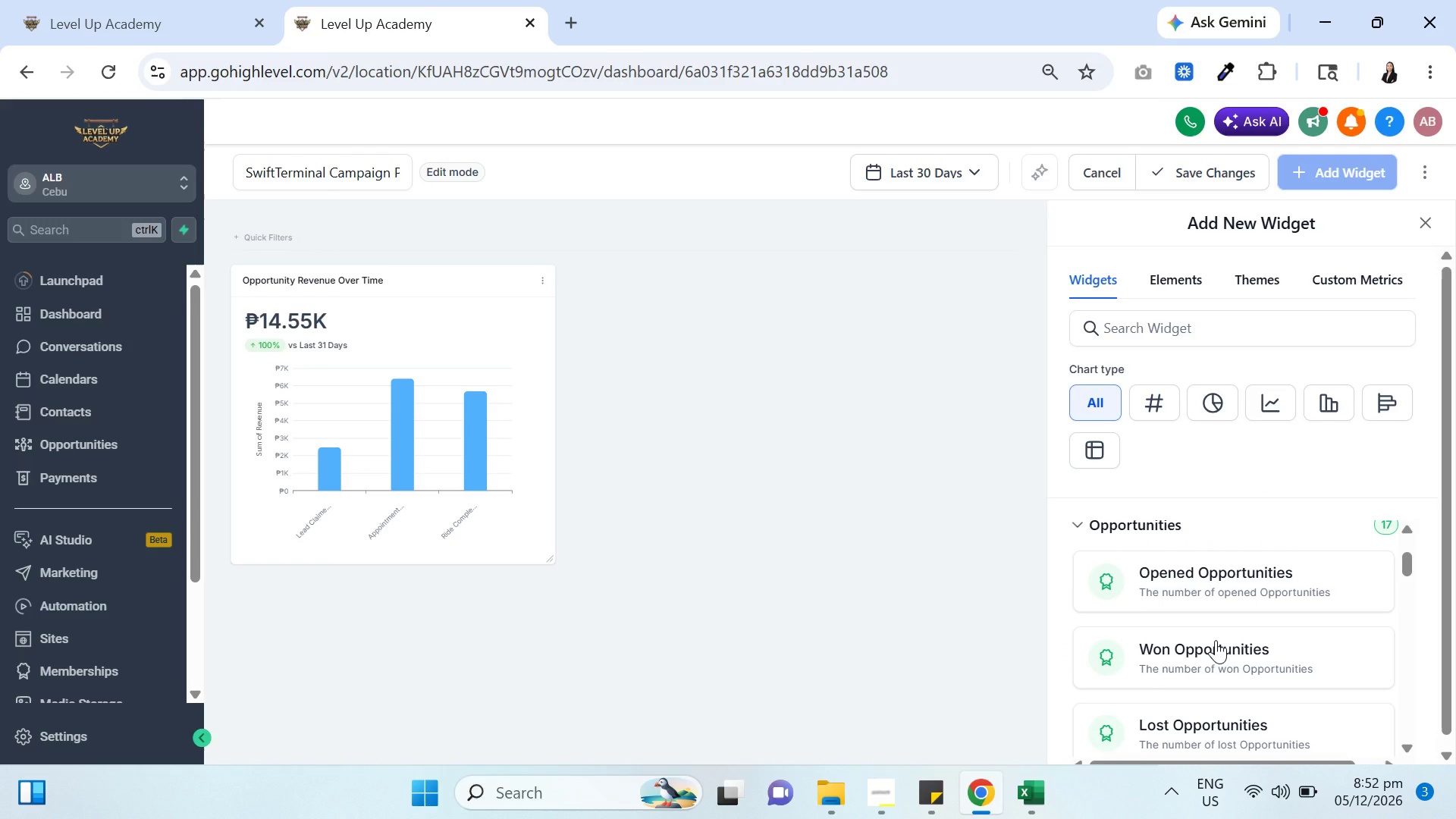 
scroll: coordinate [1210, 673], scroll_direction: down, amount: 6.0
 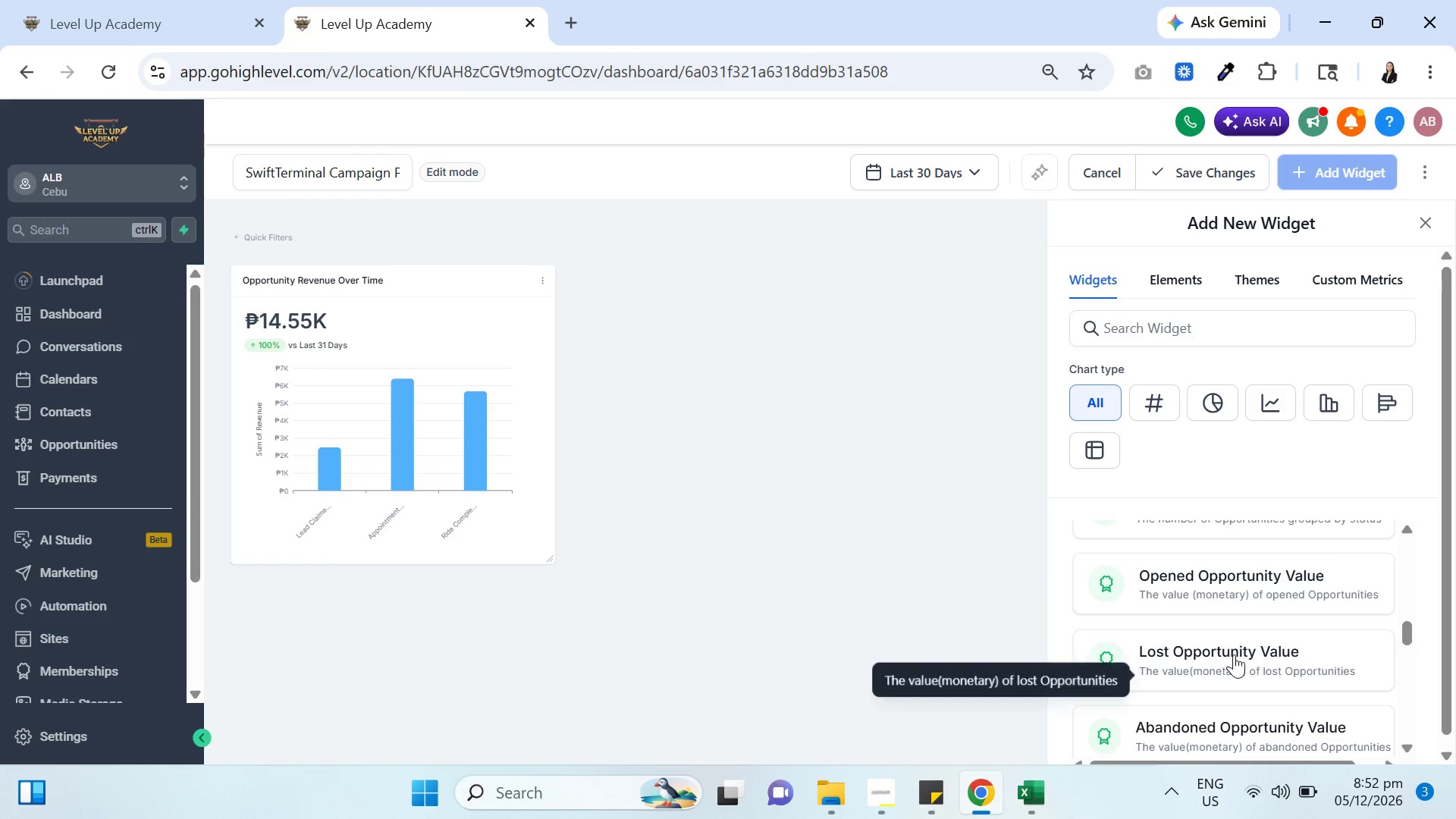 
scroll: coordinate [1237, 645], scroll_direction: down, amount: 5.0
 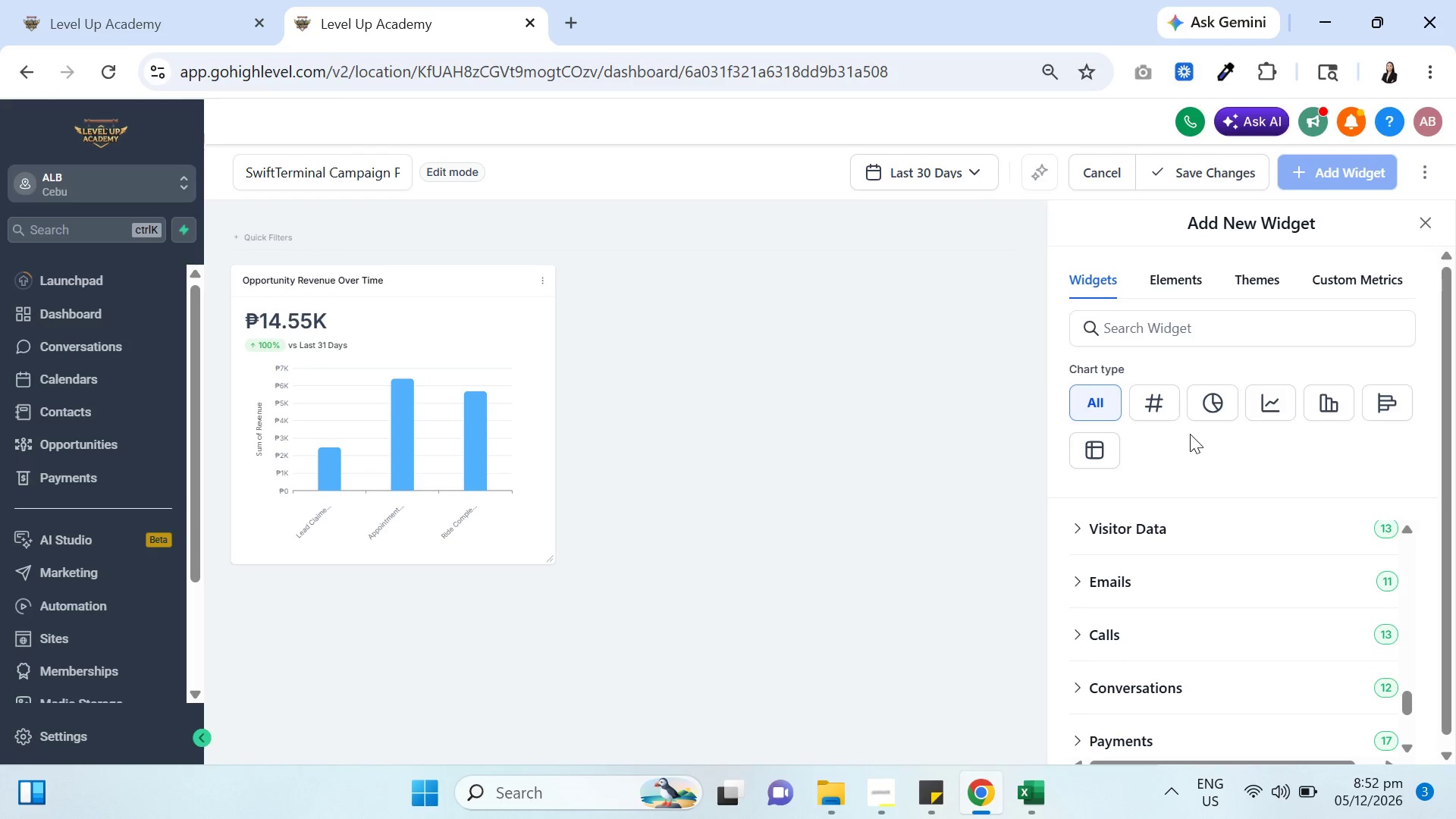 
wait(6.09)
 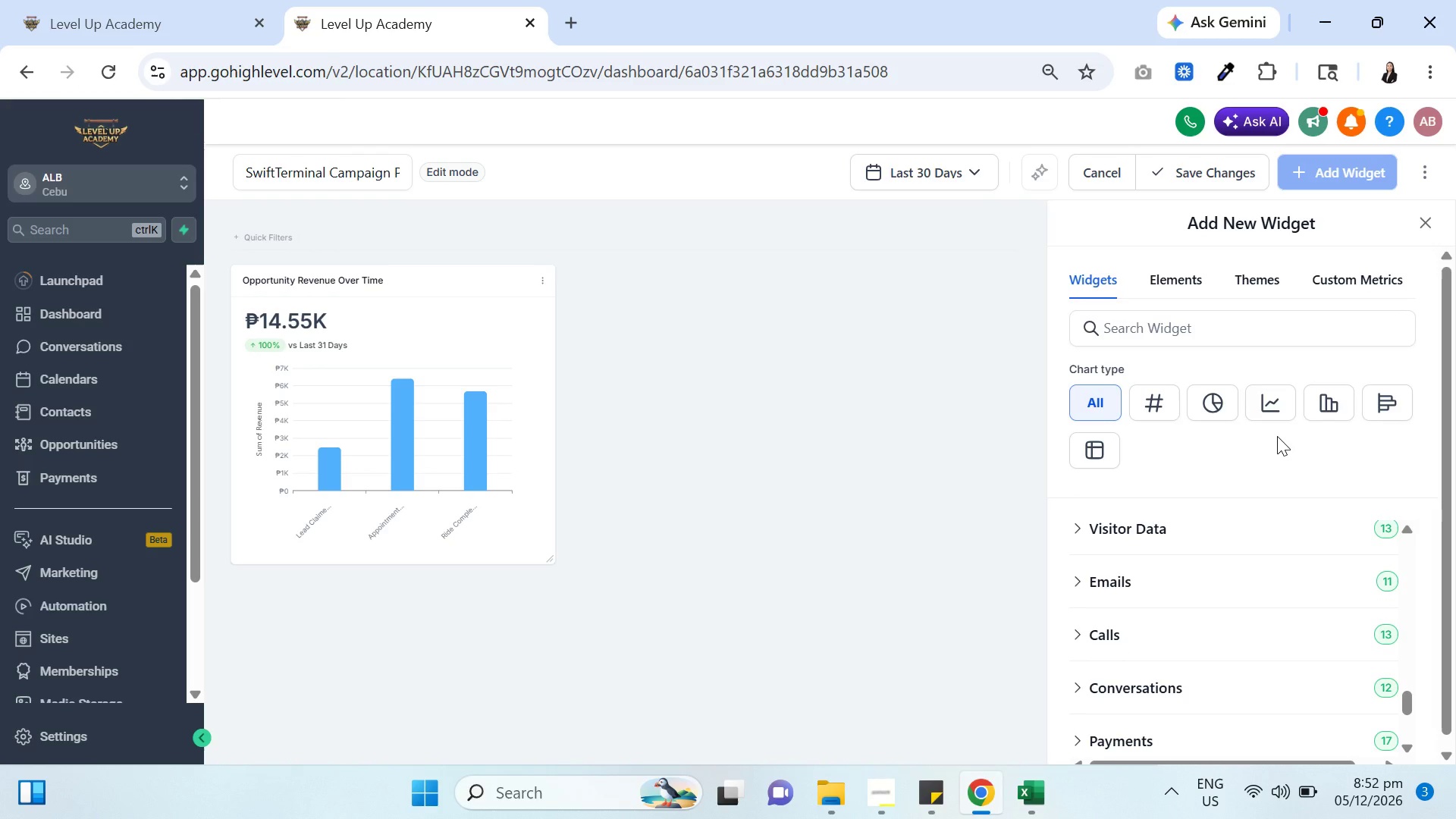 
left_click([1209, 406])
 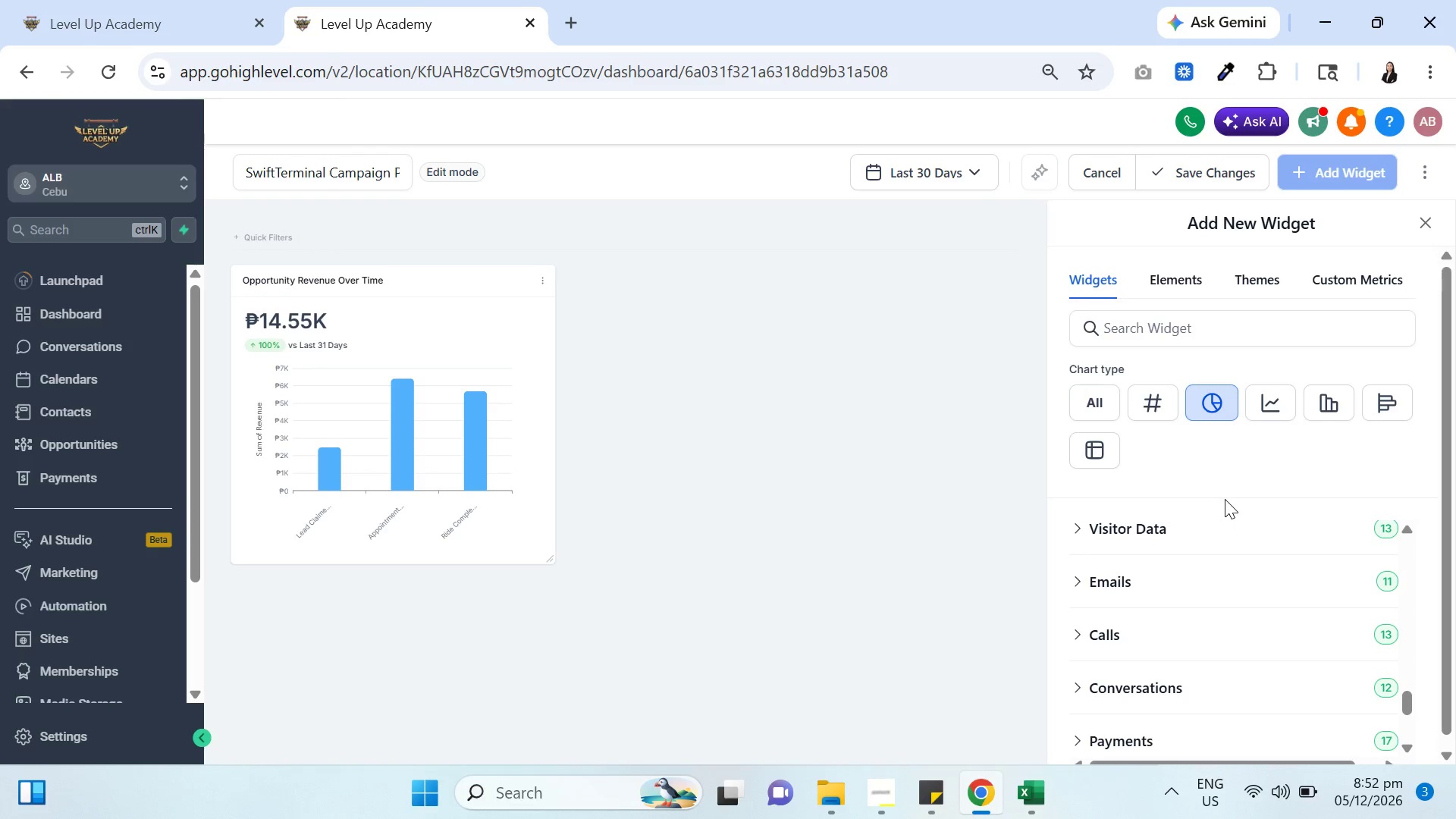 
left_click([1376, 278])
 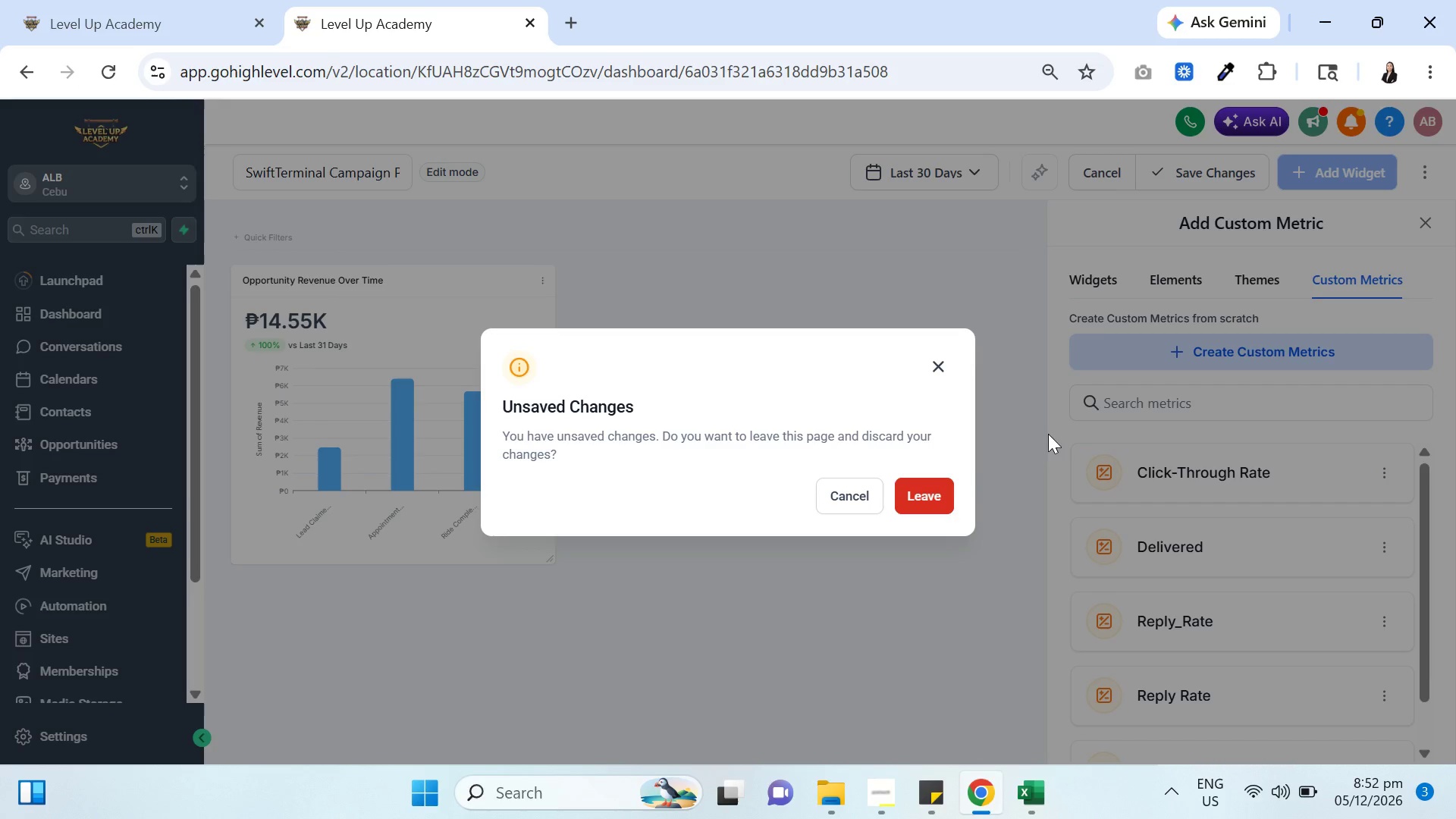 
left_click([933, 493])
 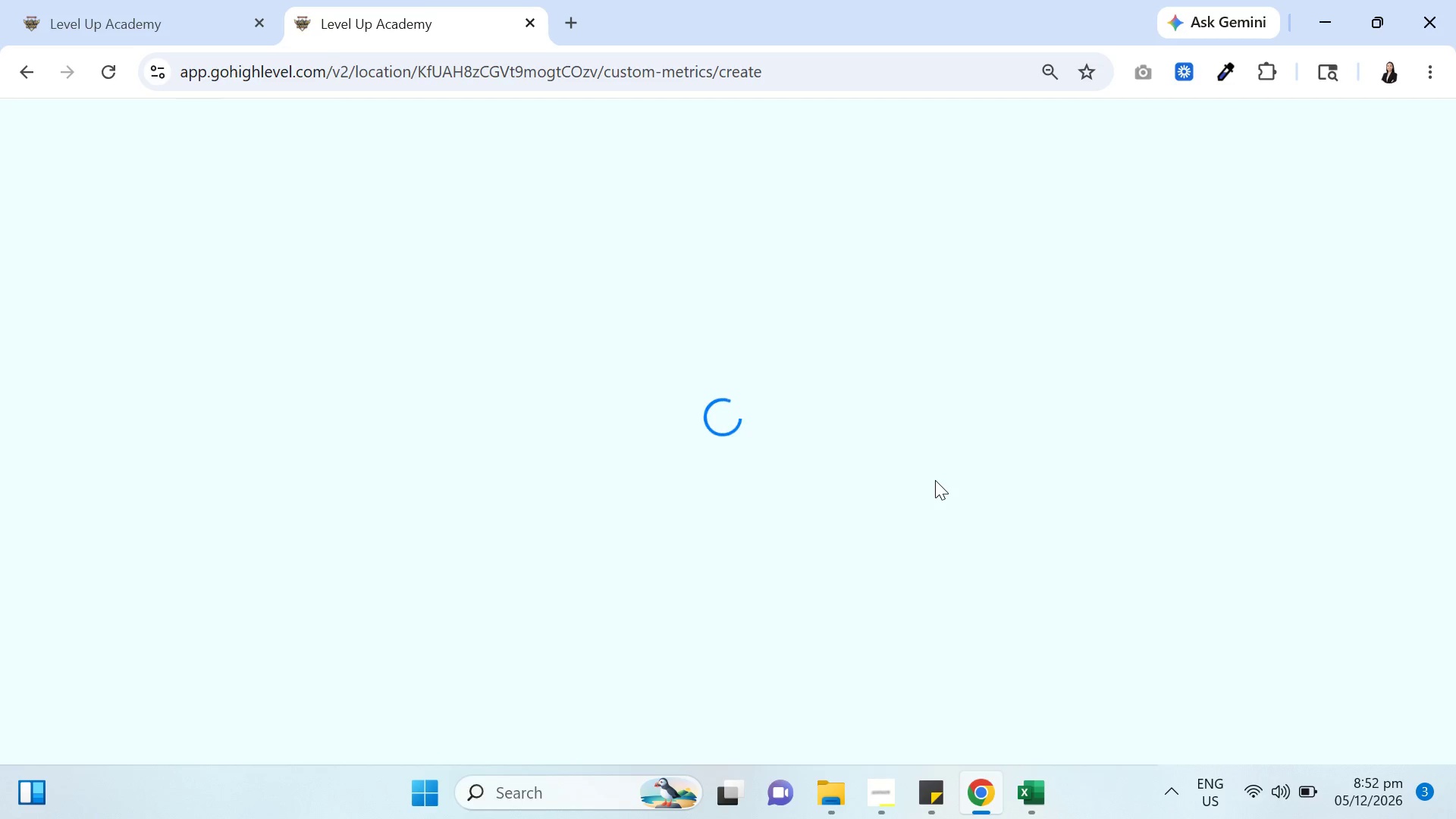 
wait(8.66)
 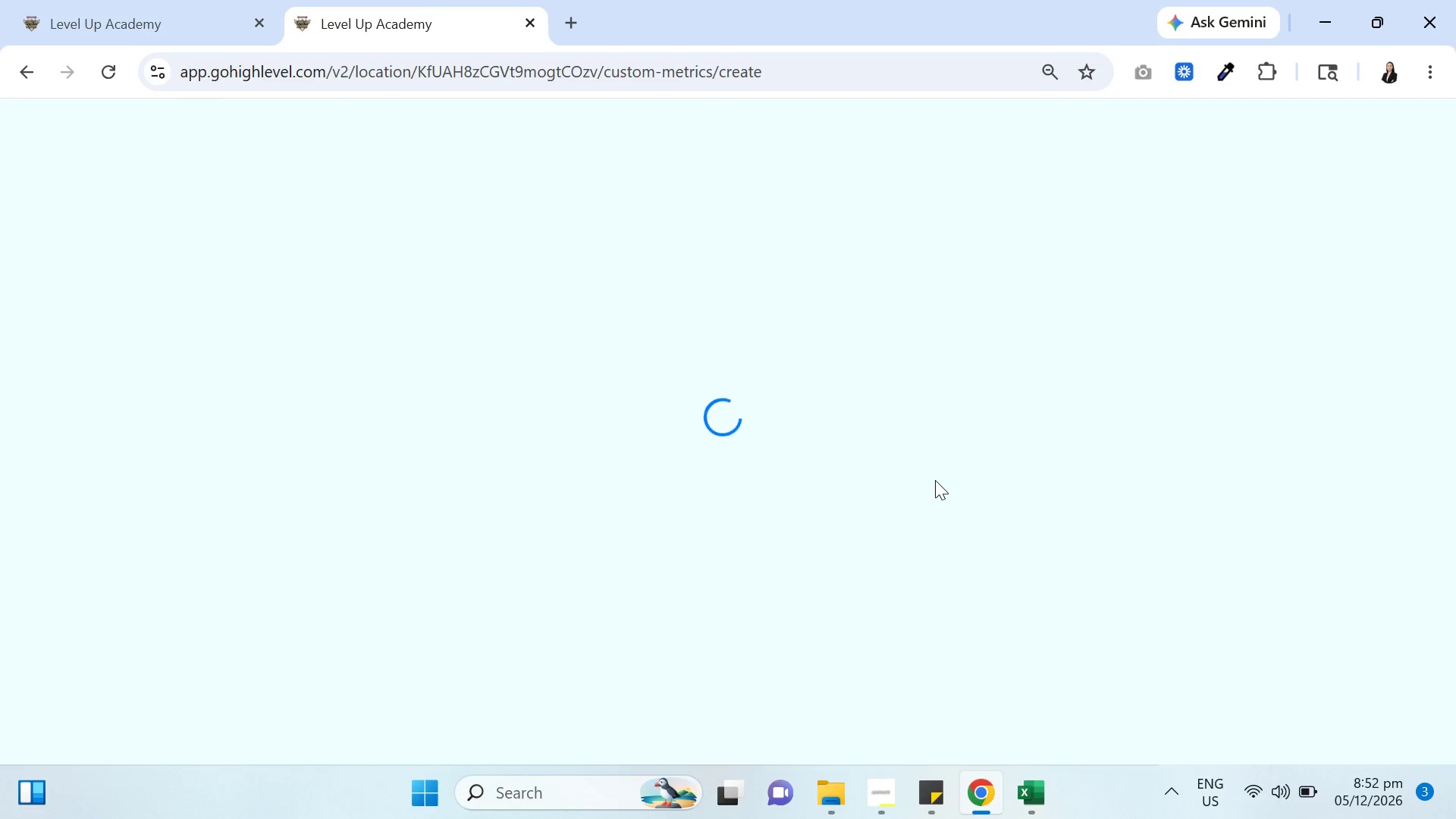 
left_click([677, 300])
 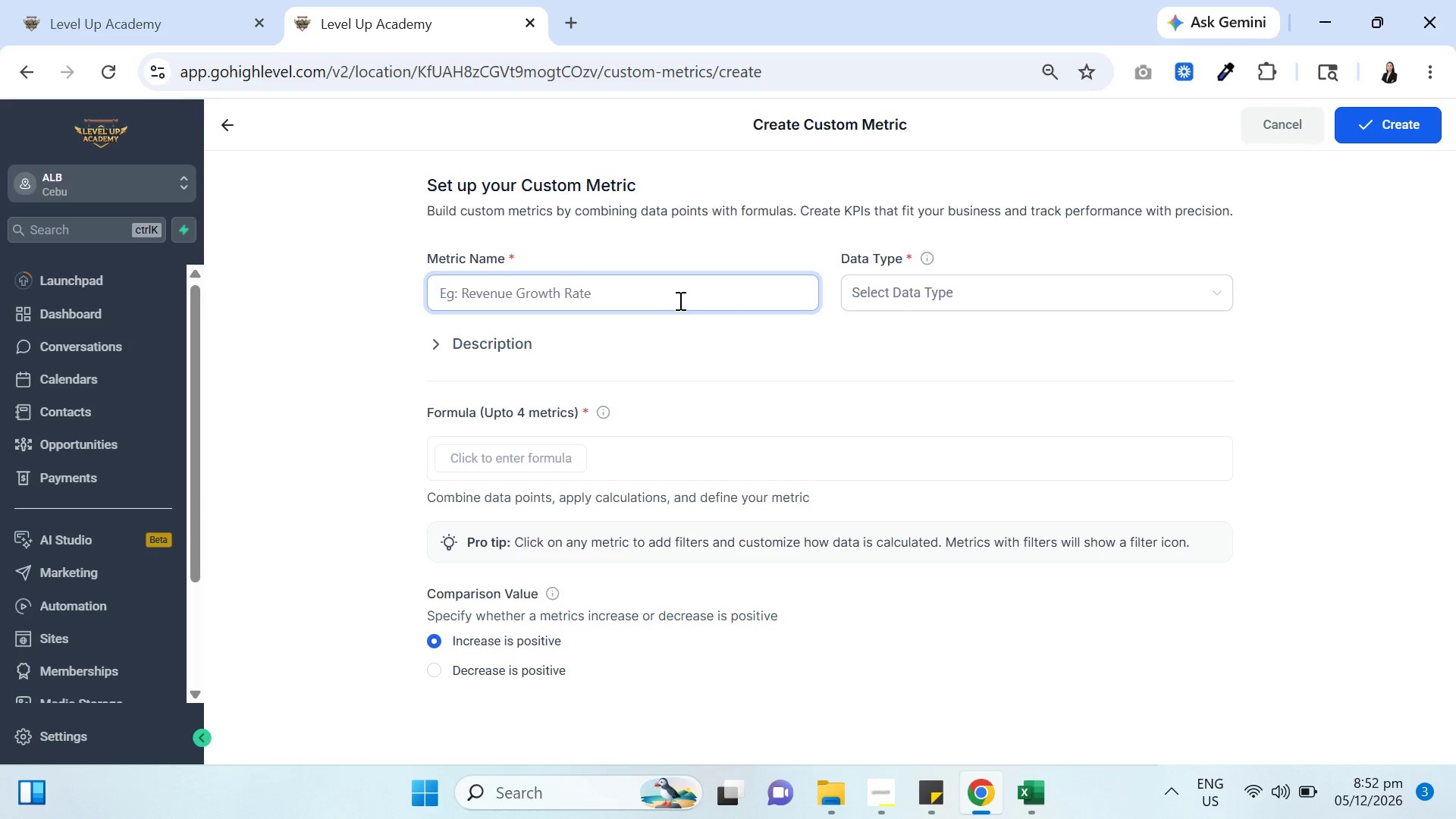 
wait(7.95)
 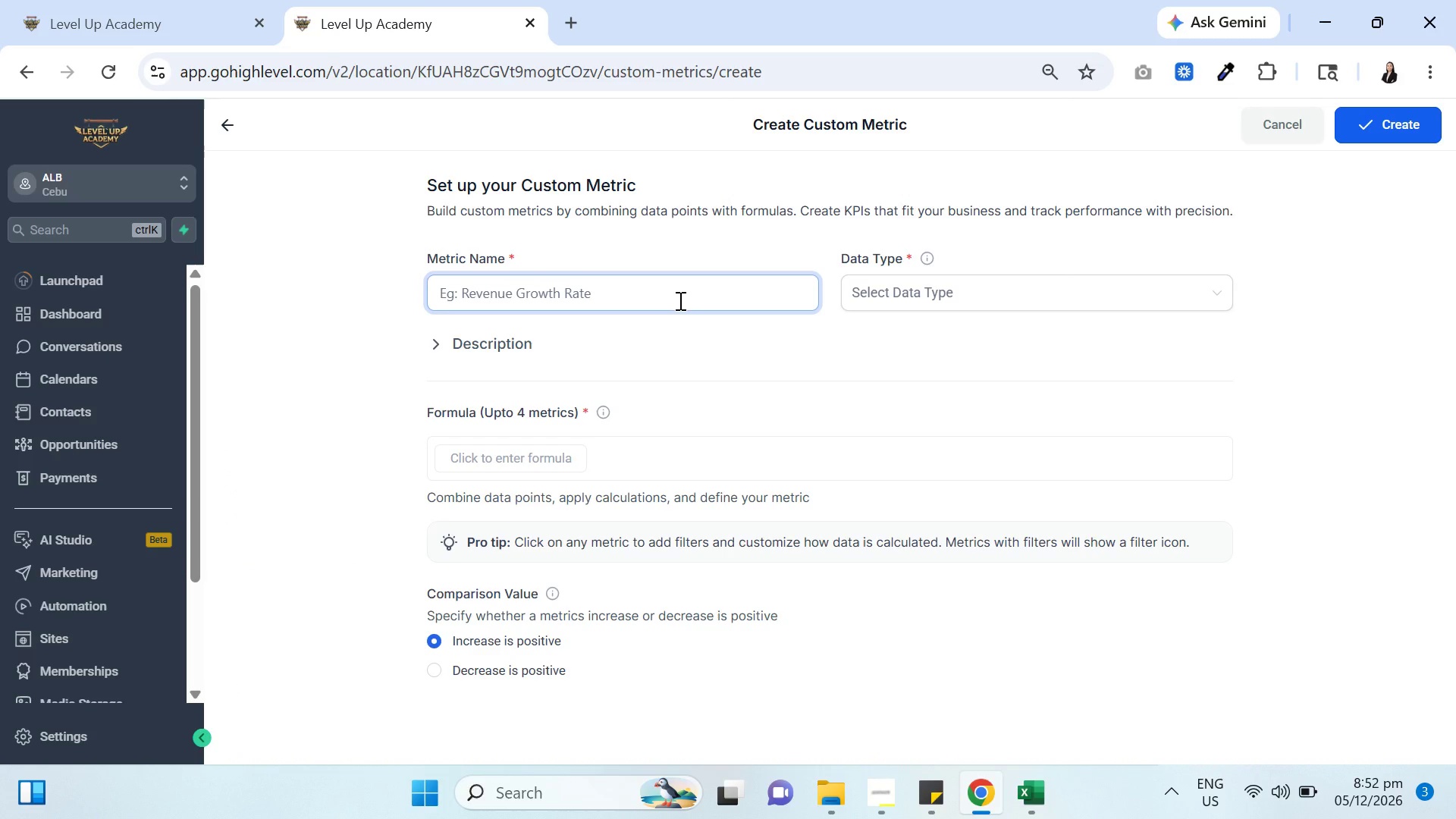 
type(Lead-to-ride conversion rate)
 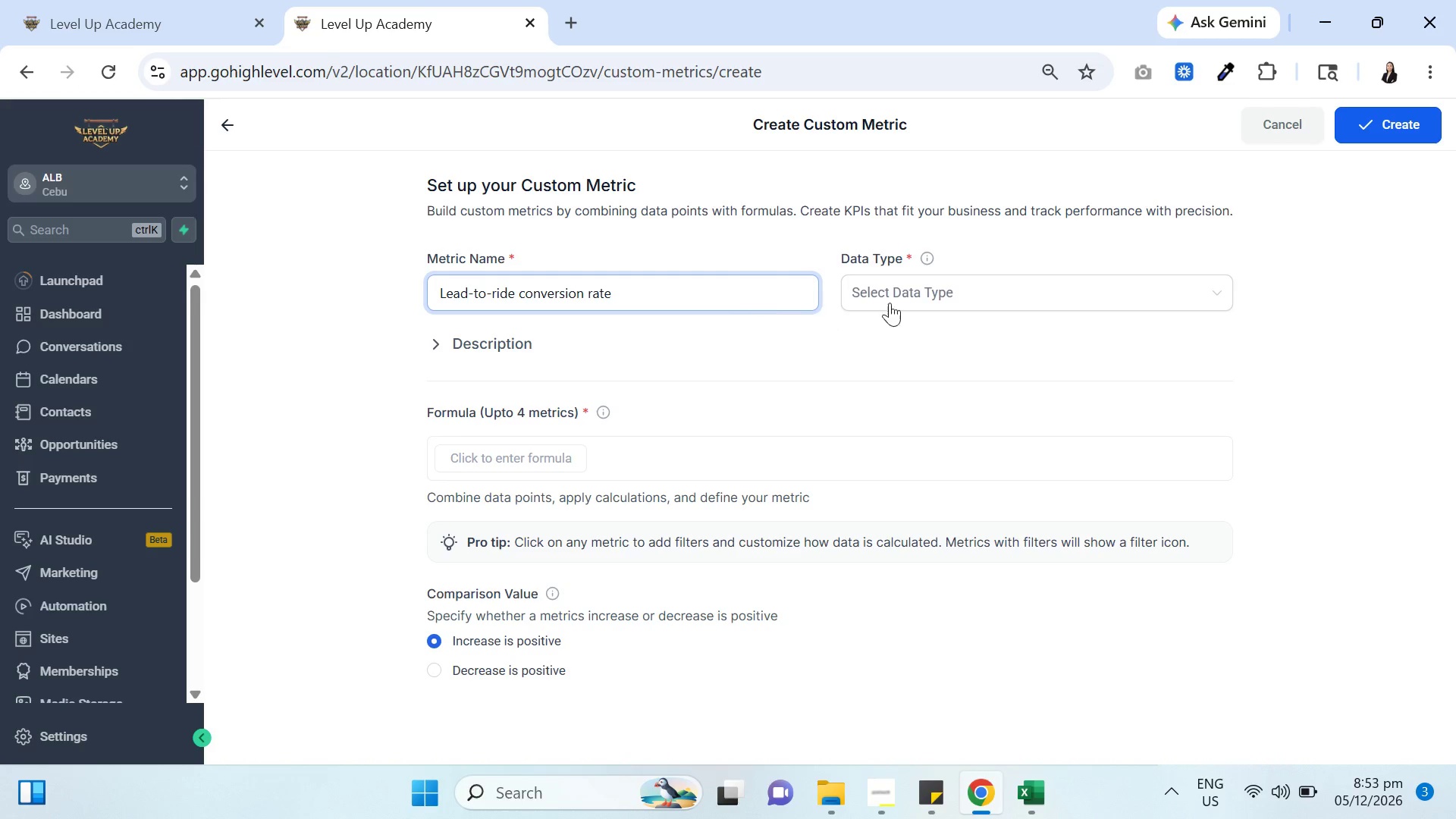 
left_click([933, 290])
 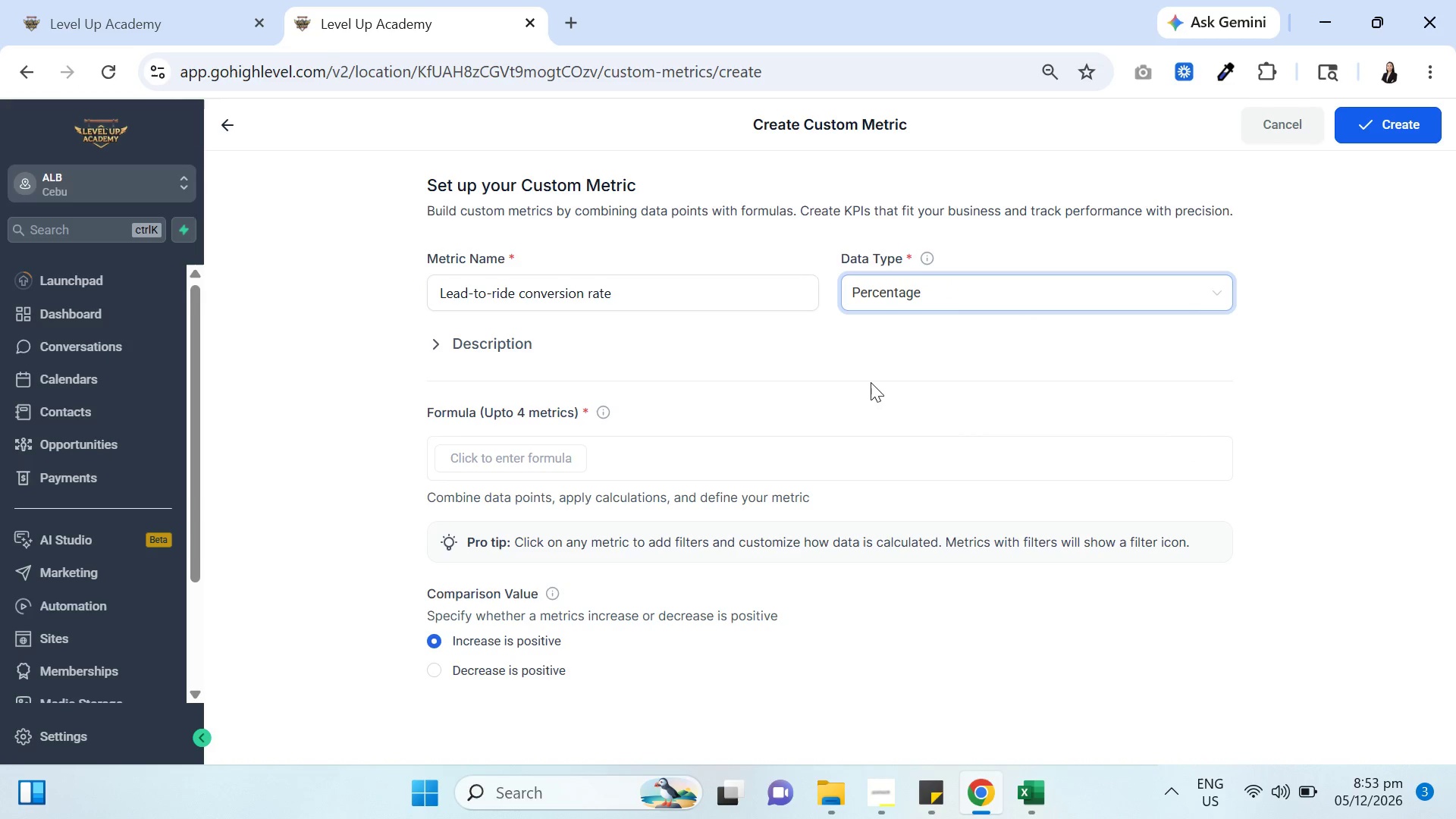 
wait(5.02)
 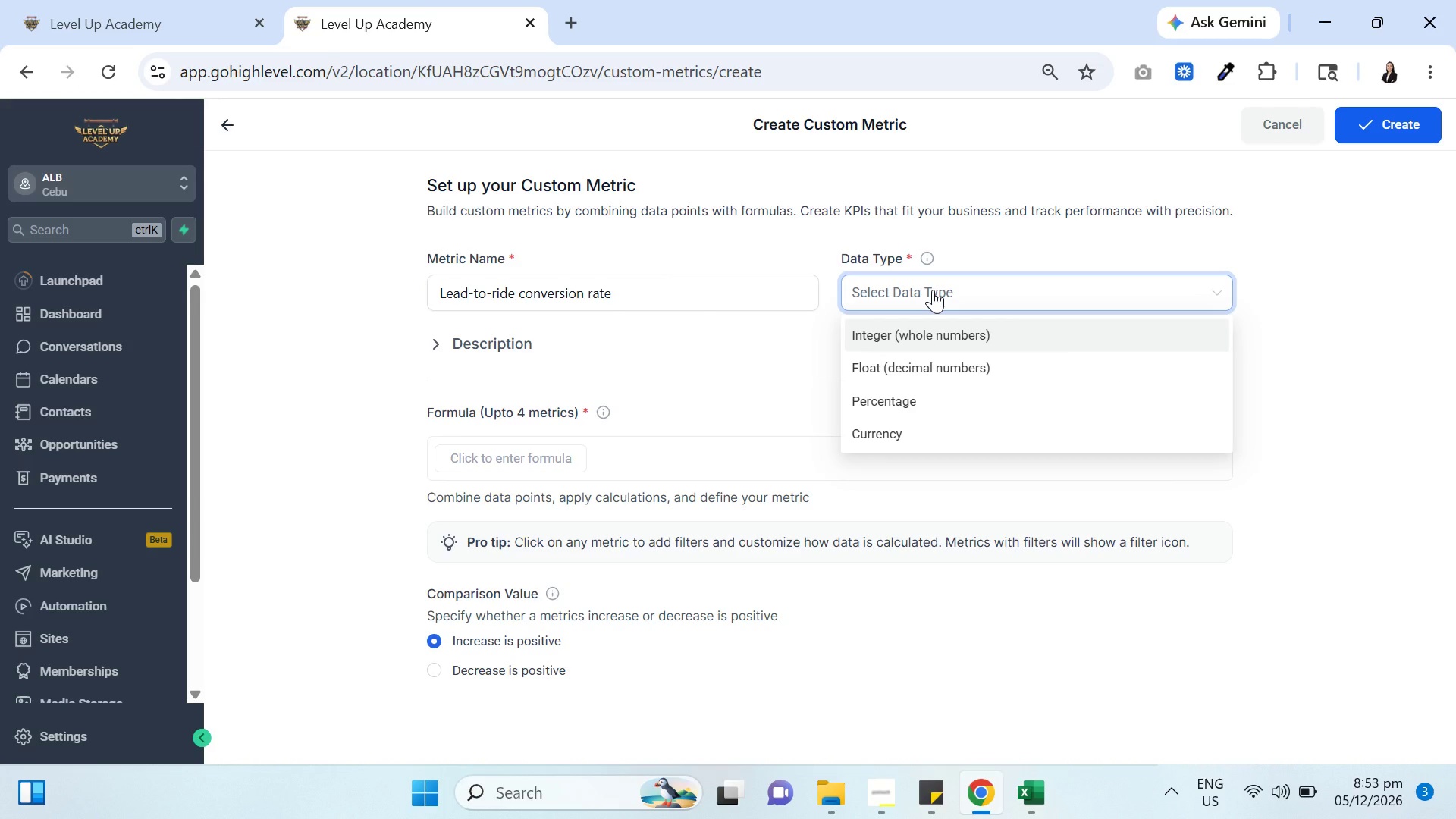 
left_click([535, 463])
 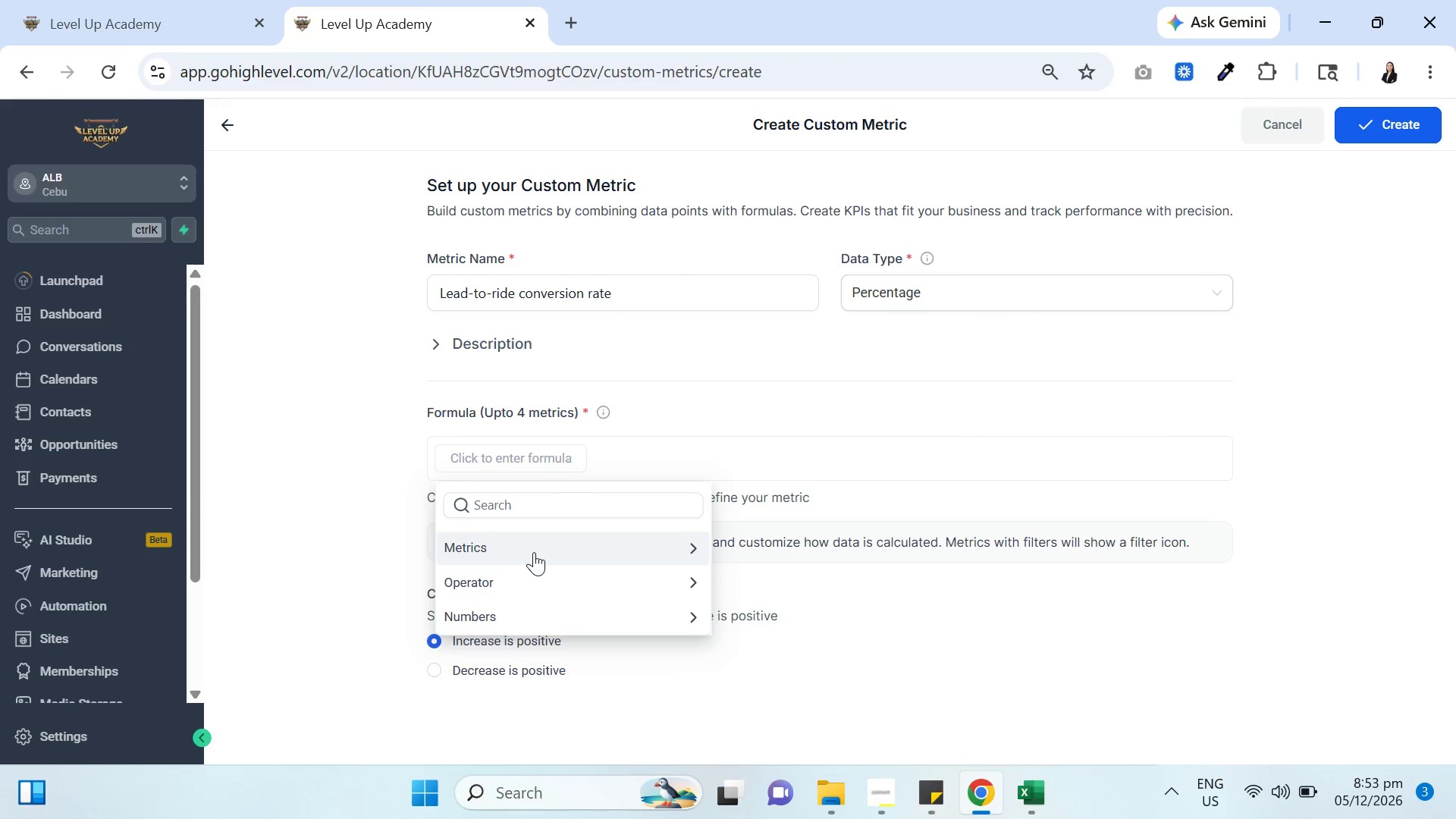 
left_click([538, 544])
 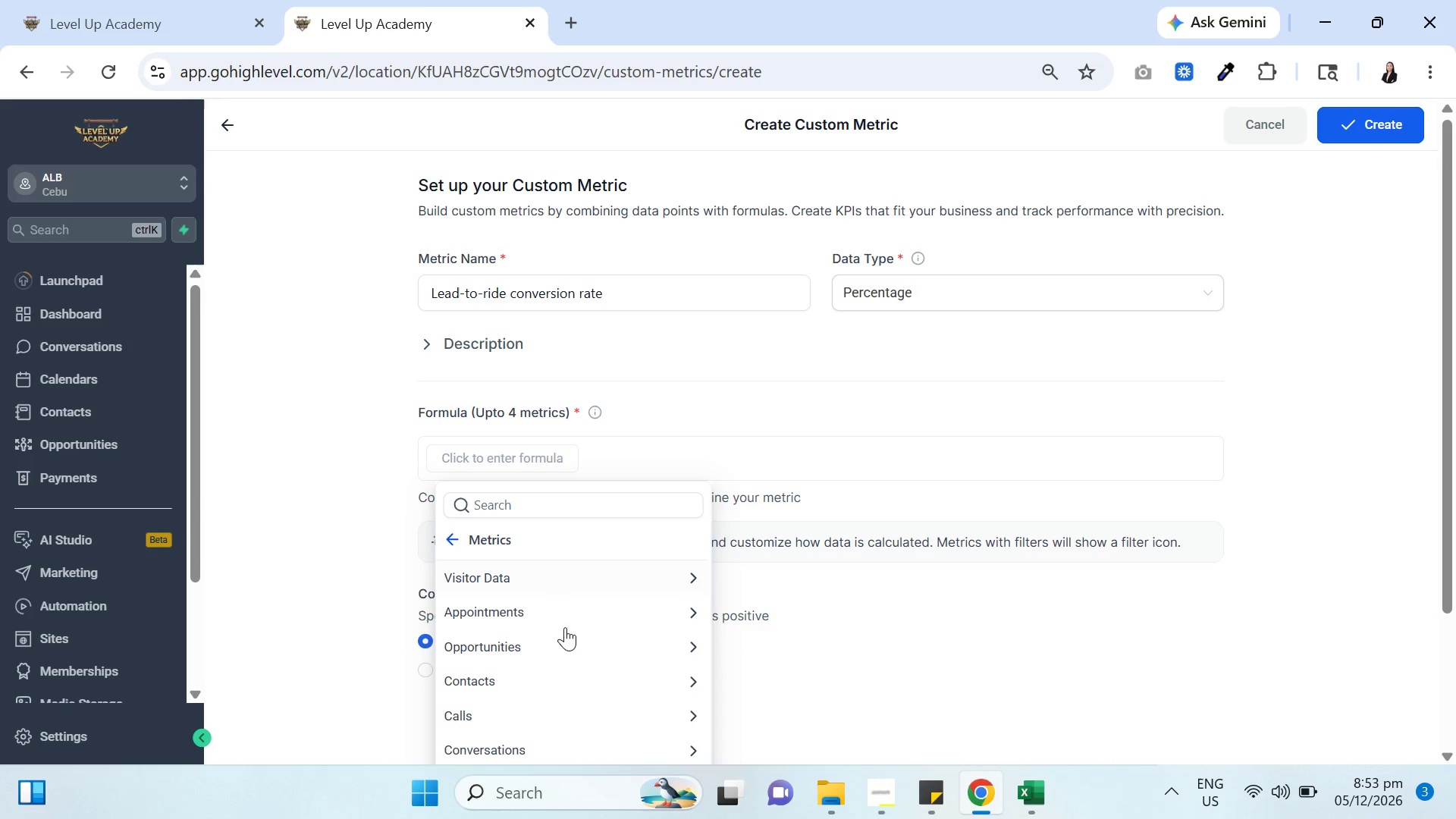 
wait(5.89)
 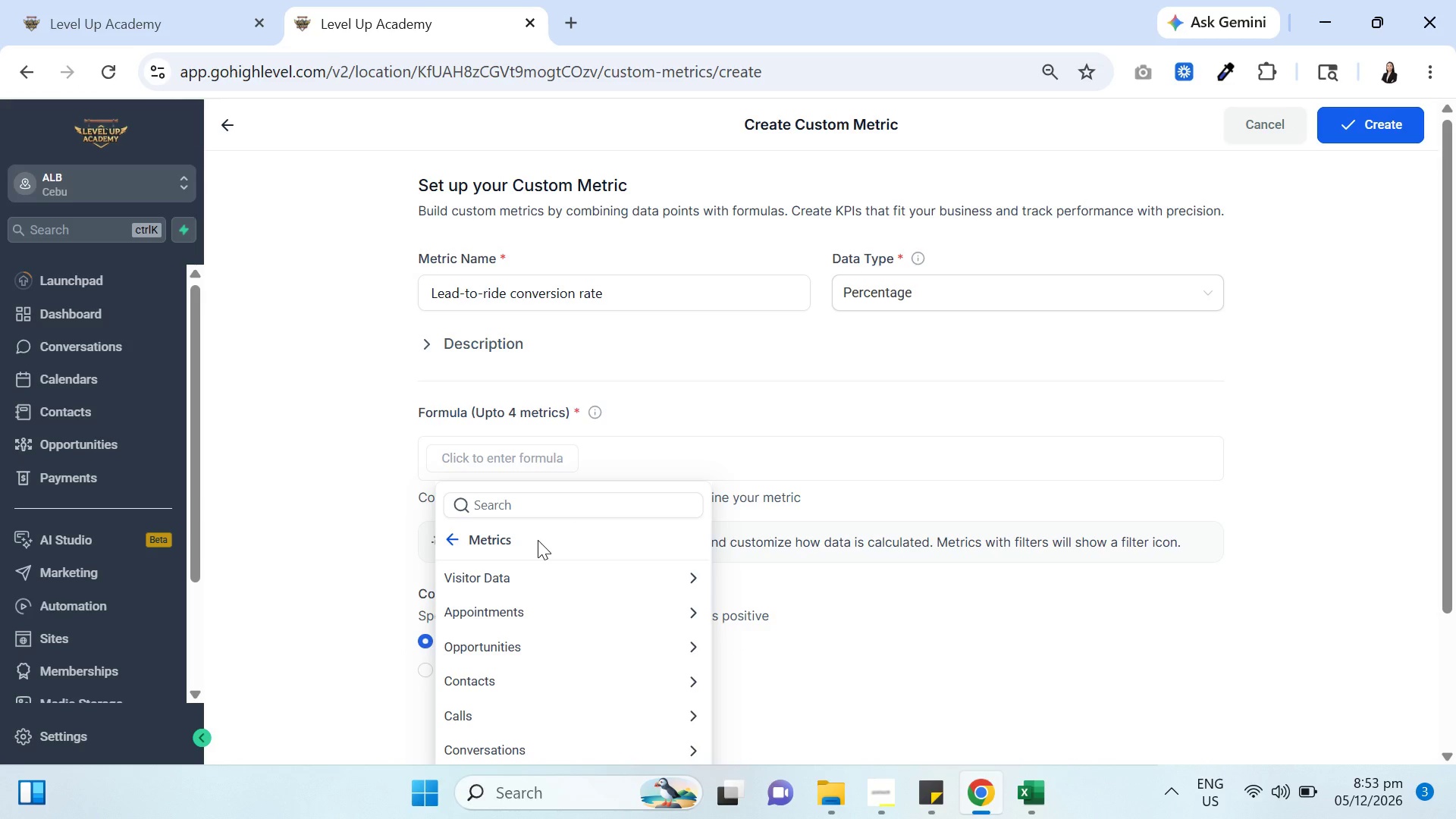 
left_click([530, 642])
 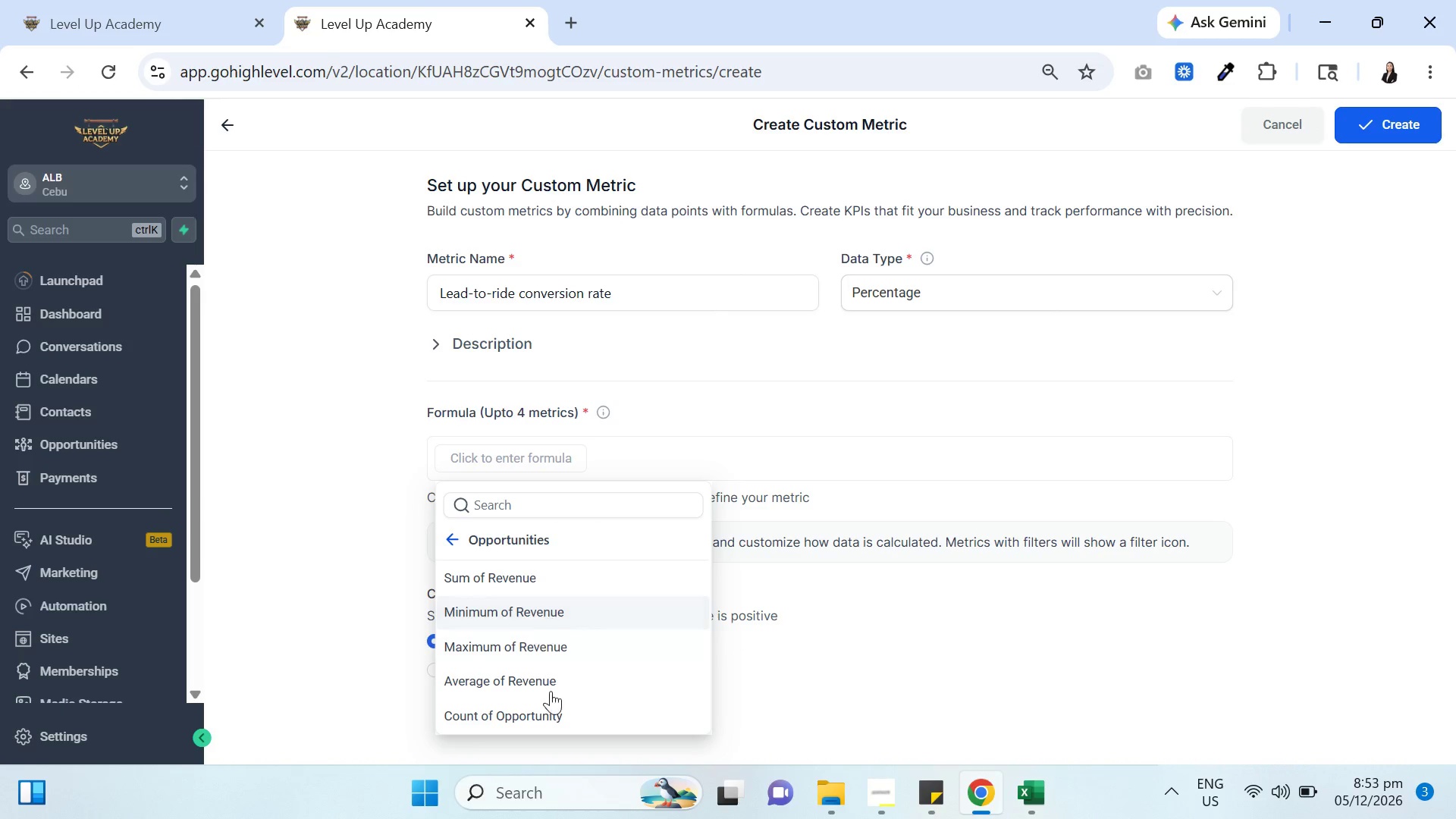 
left_click([552, 712])
 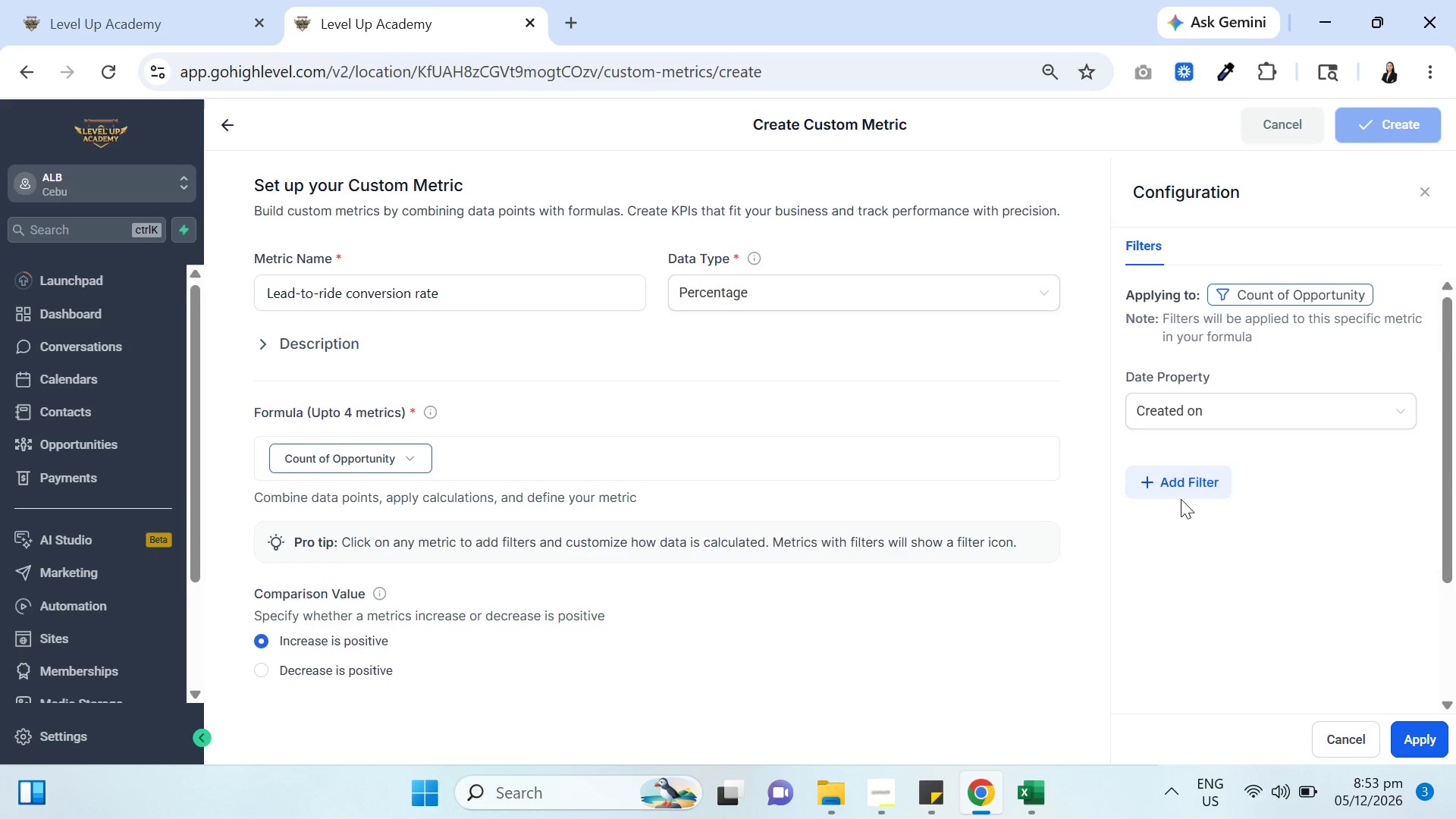 
left_click([1181, 489])
 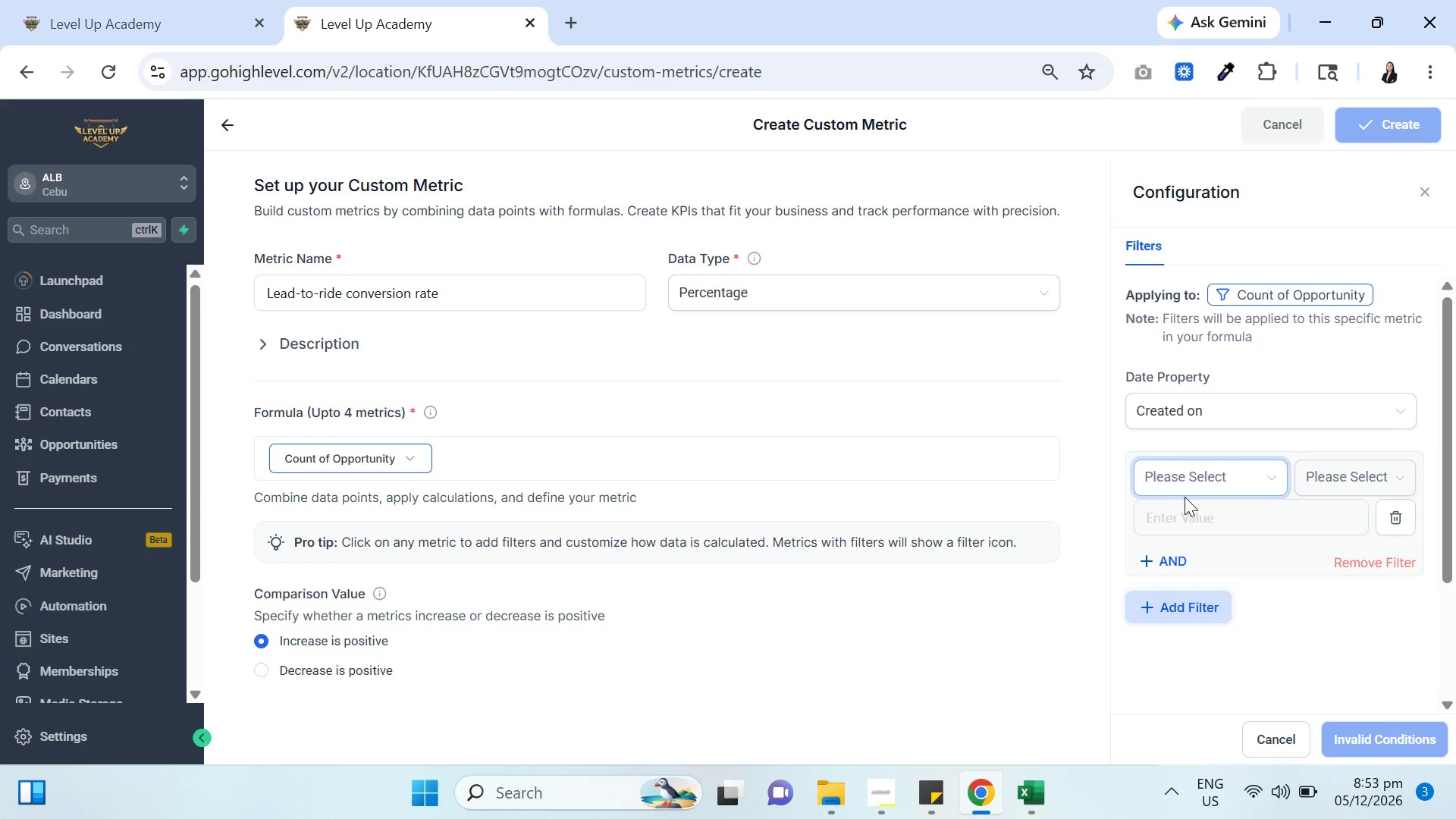 
left_click([1205, 480])
 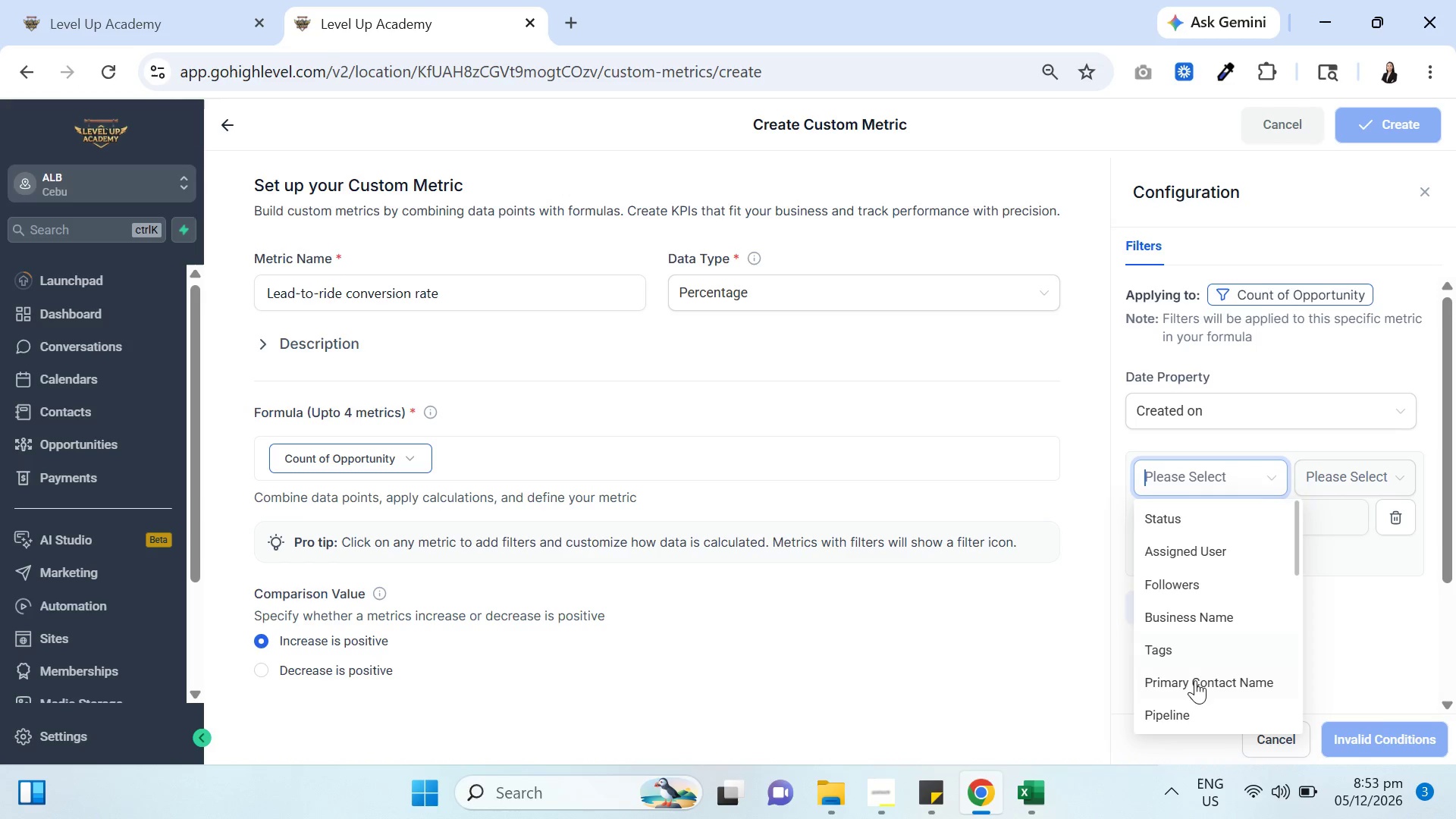 
left_click([1183, 715])
 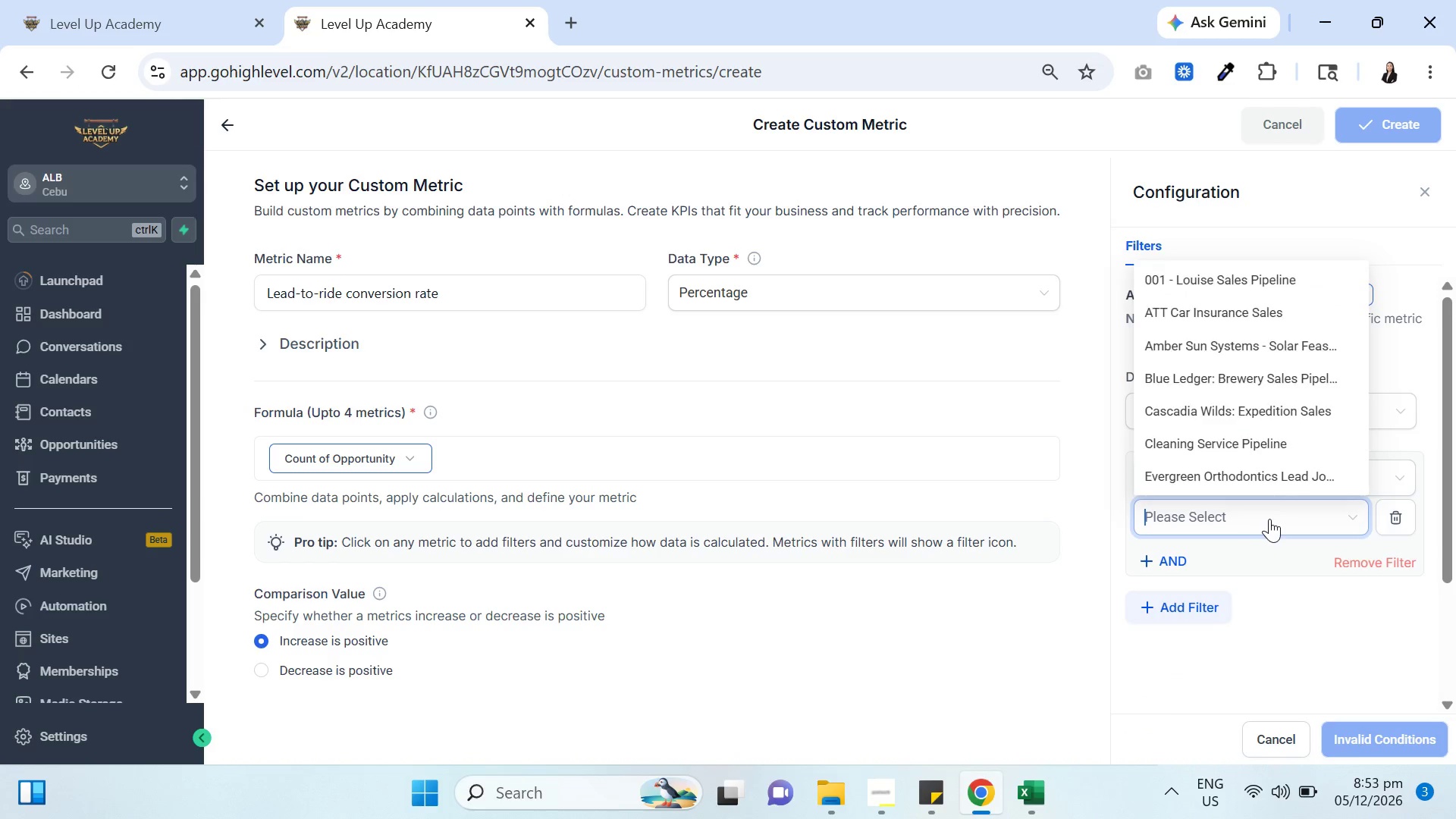 
scroll: coordinate [1228, 444], scroll_direction: down, amount: 5.0
 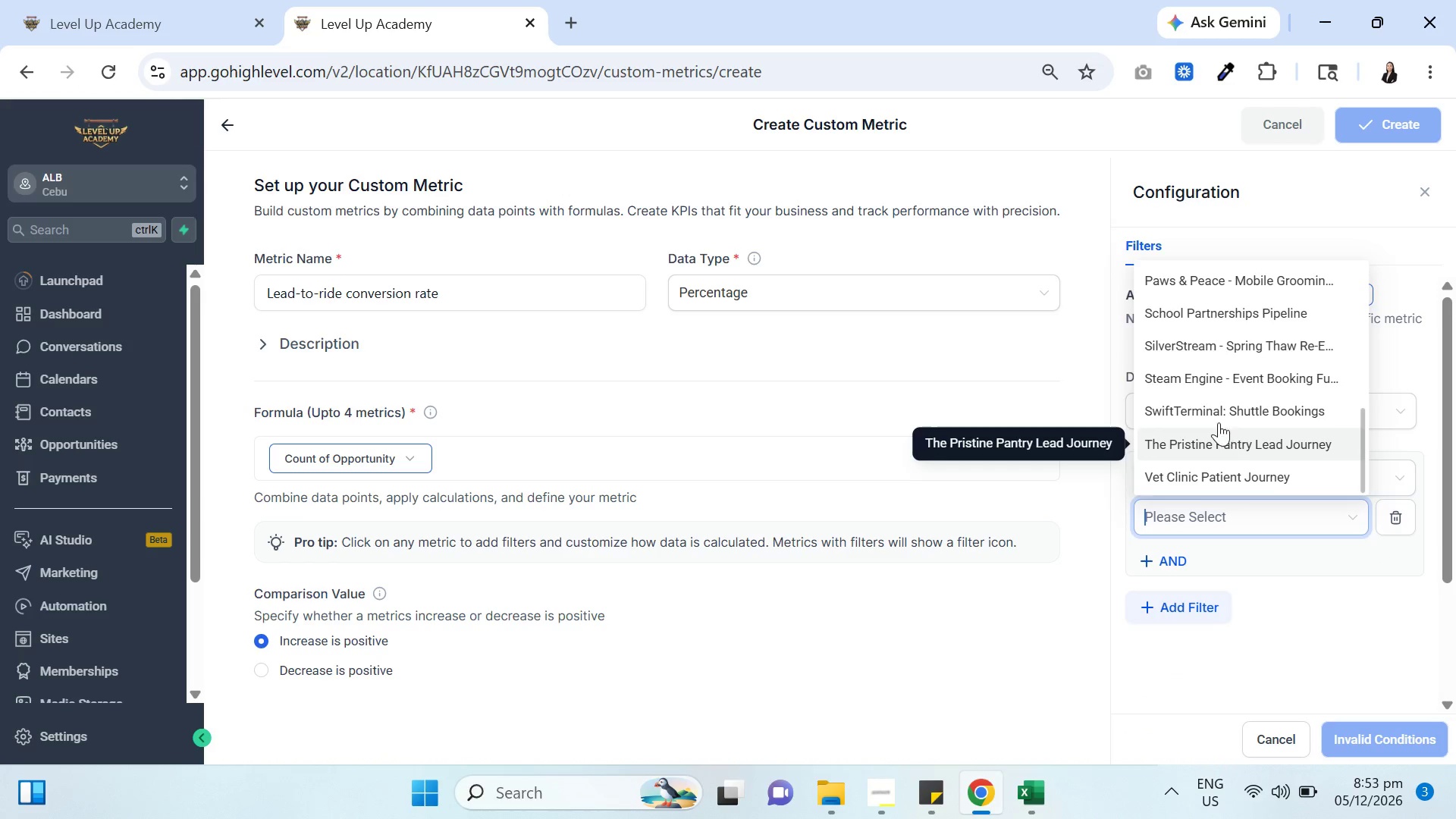 
left_click([1217, 409])
 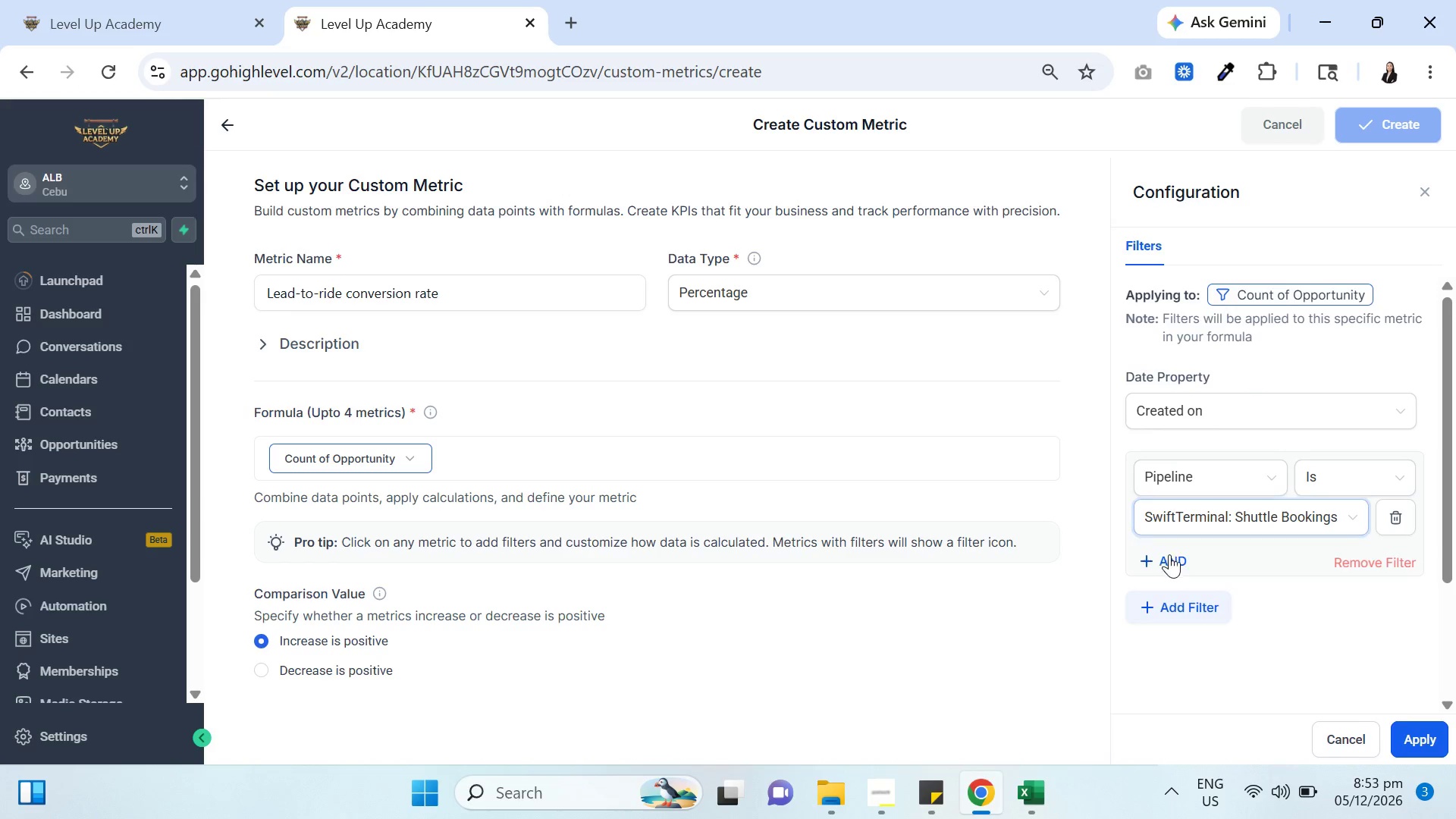 
left_click([1238, 623])
 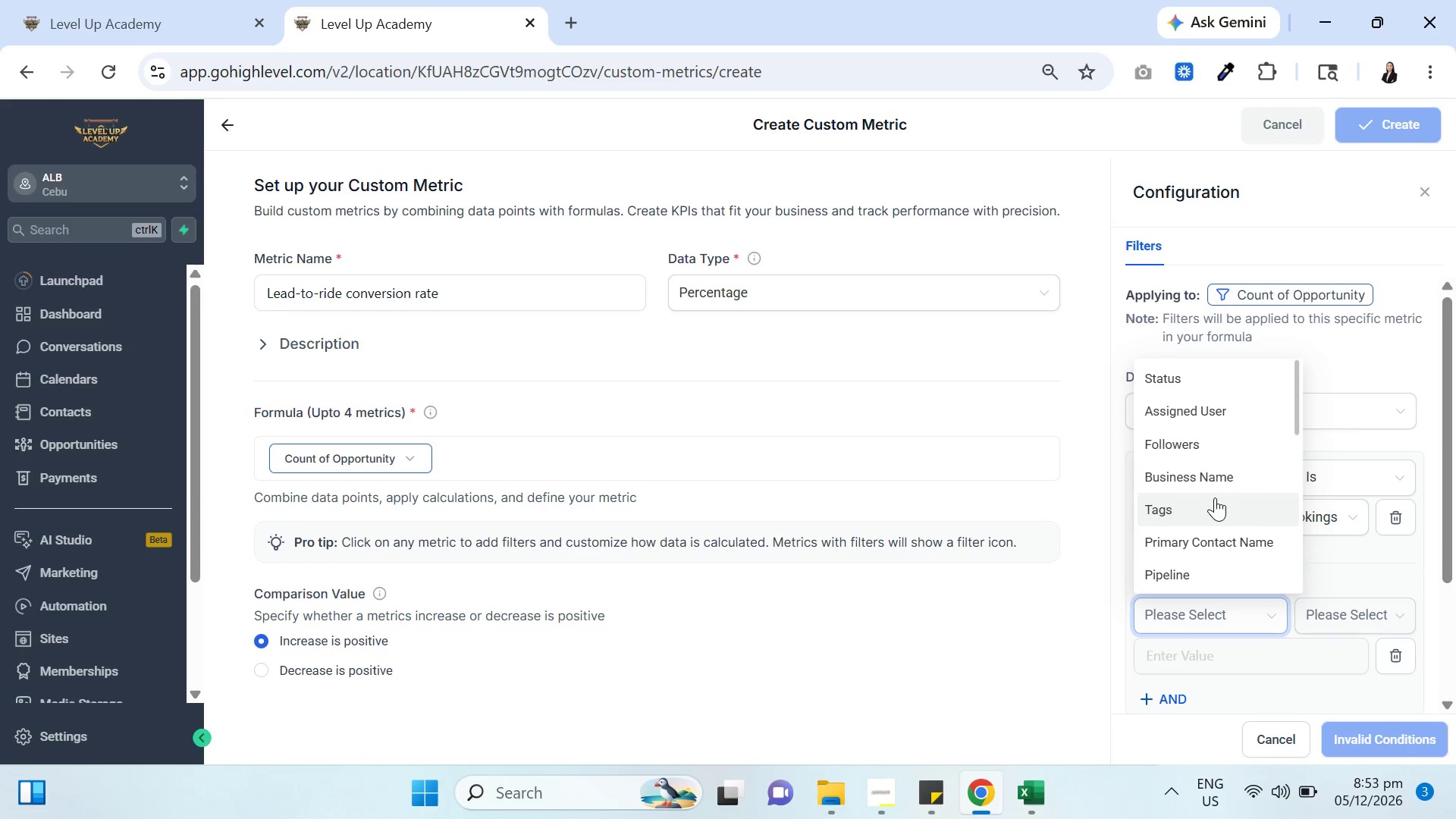 
scroll: coordinate [1223, 560], scroll_direction: down, amount: 2.0
 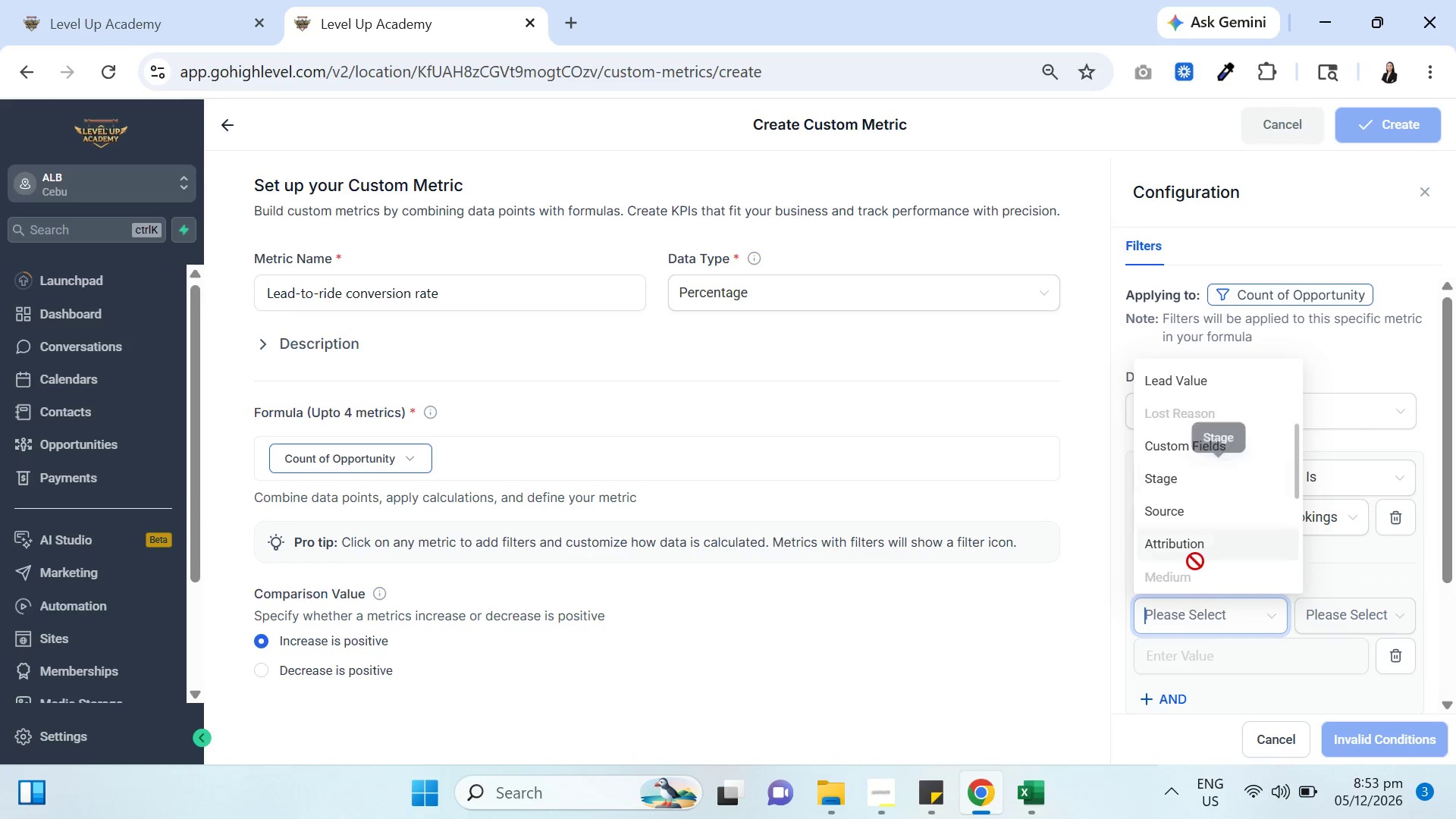 
wait(8.17)
 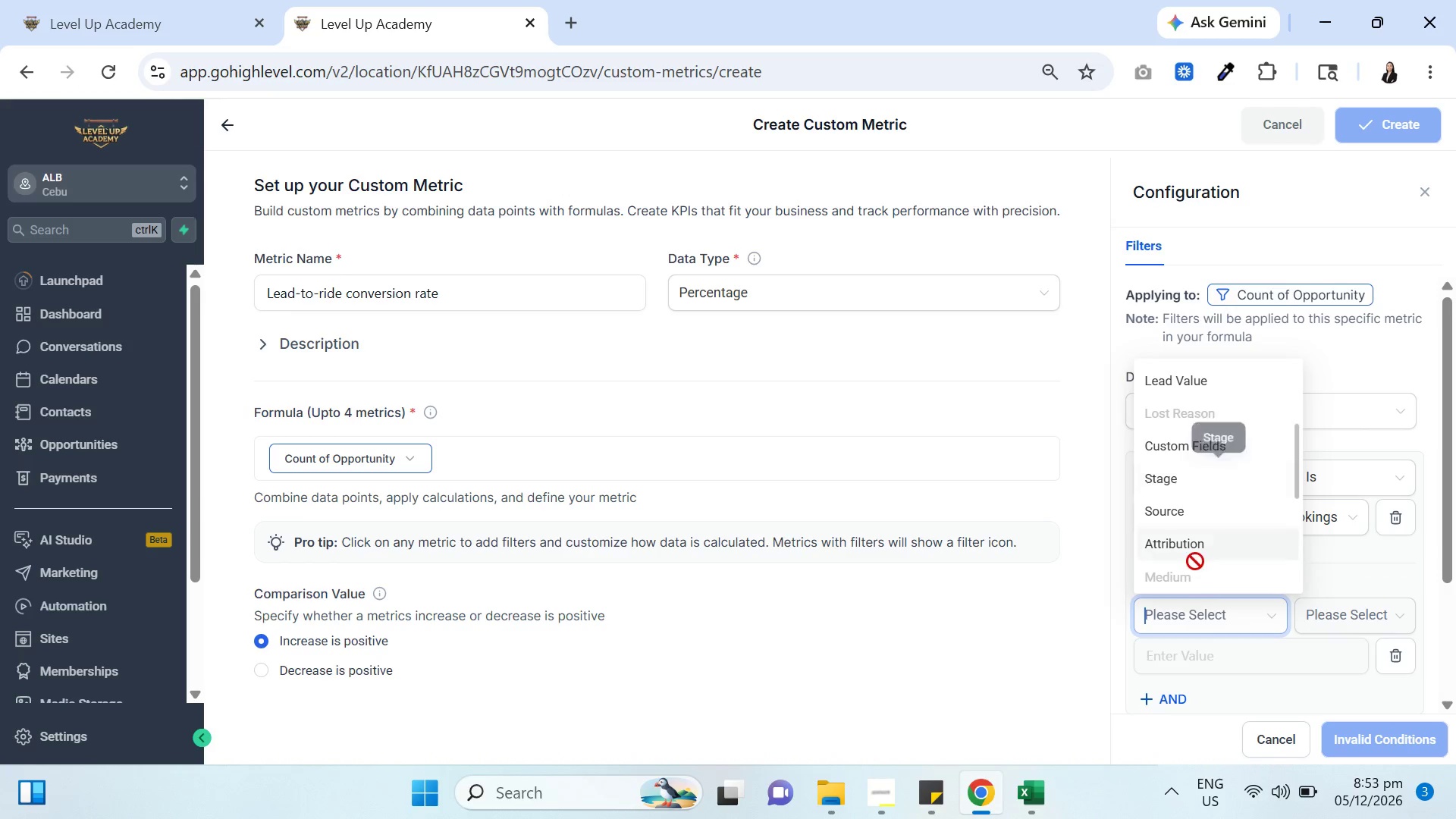 
left_click([1197, 488])
 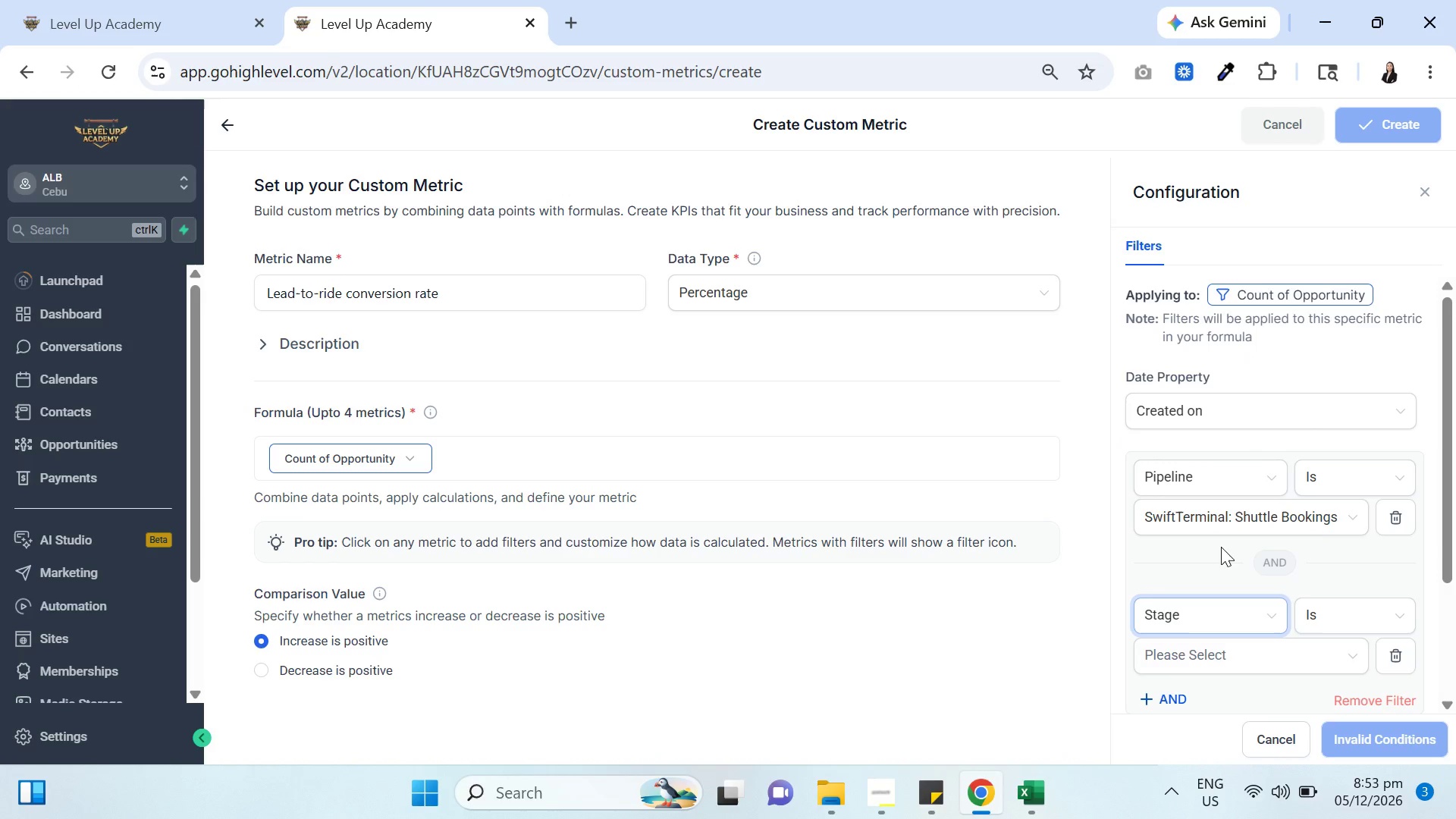 
left_click([1259, 661])
 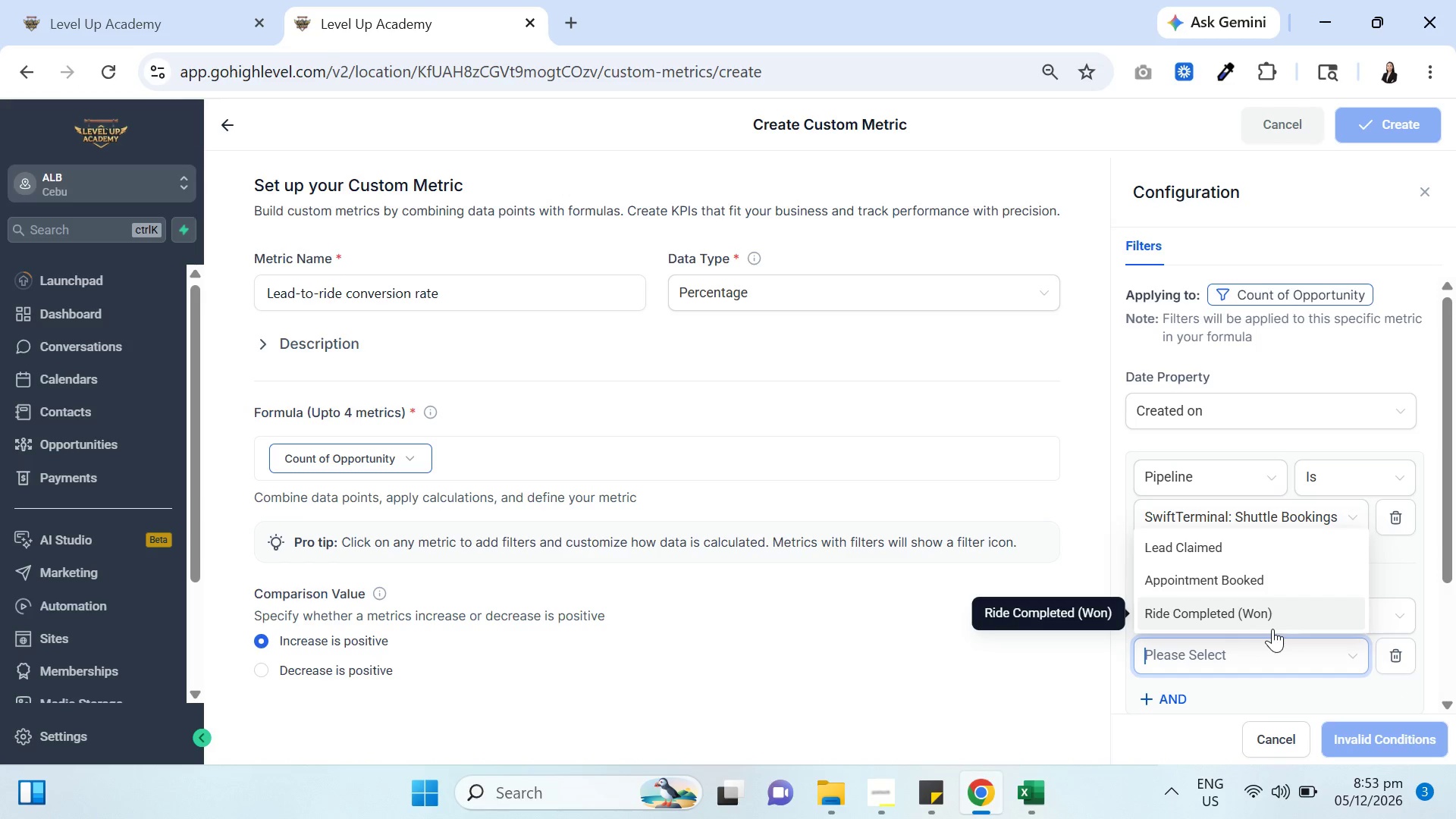 
wait(7.78)
 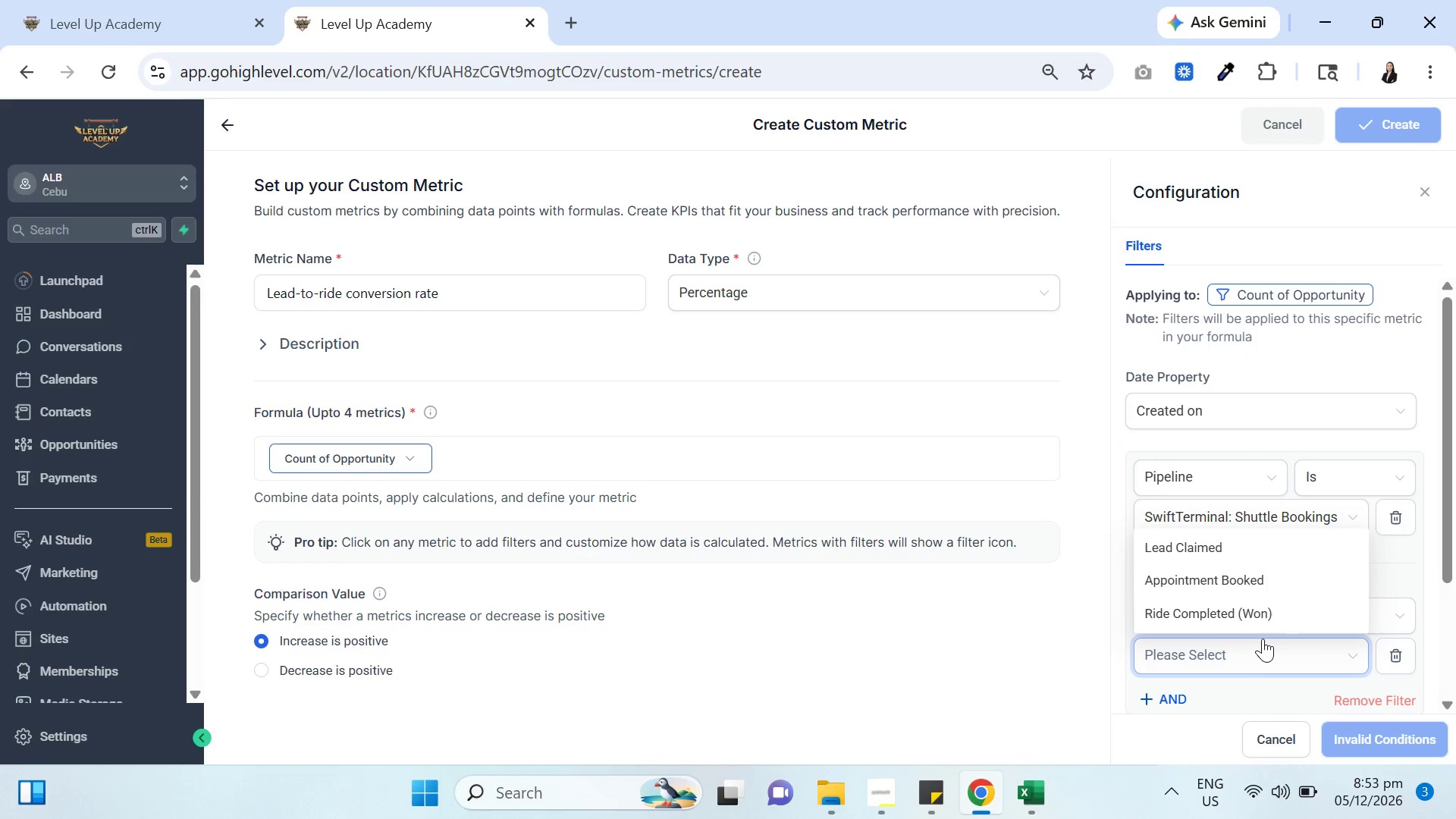 
left_click([1260, 617])
 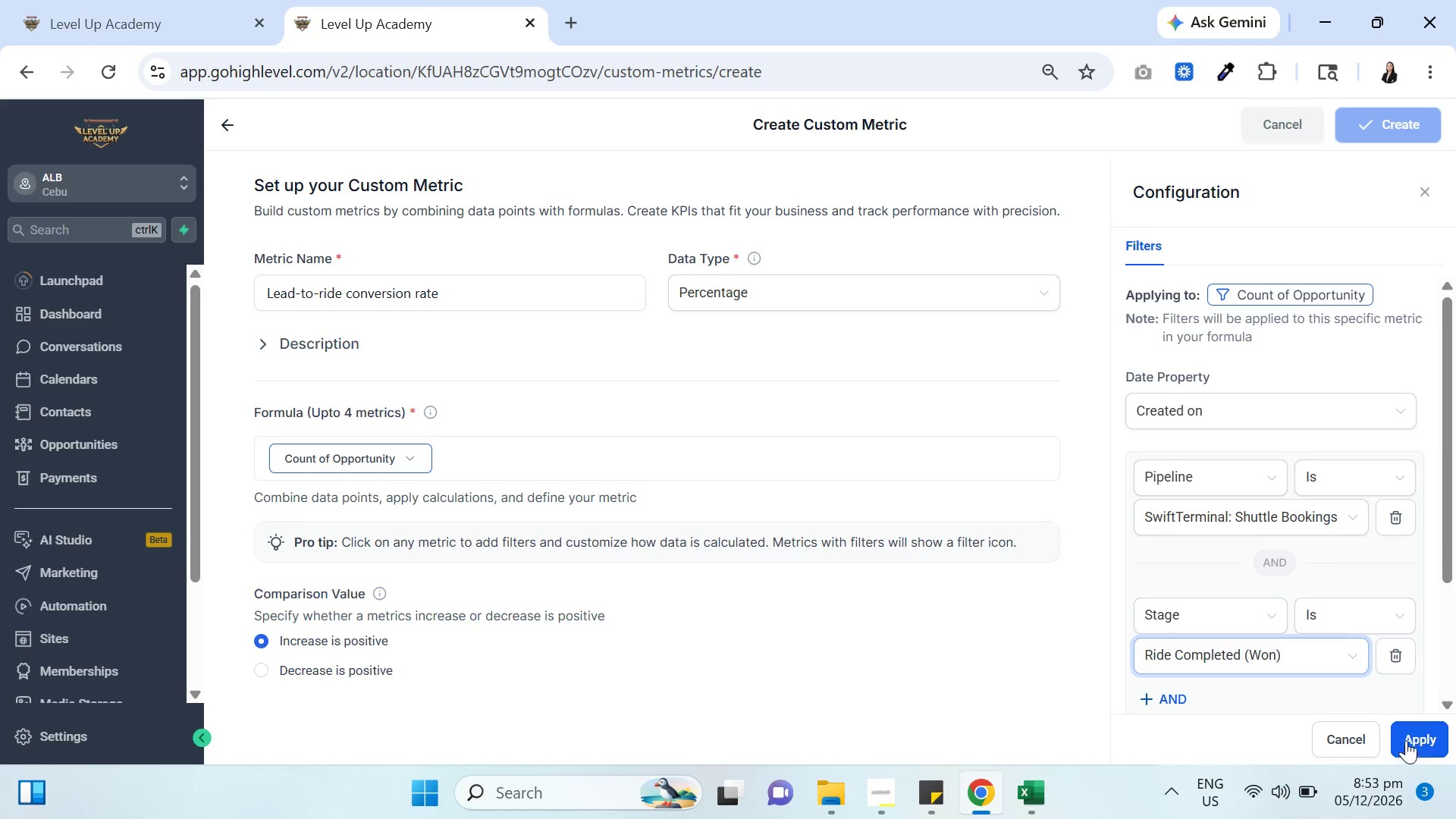 
left_click([1418, 725])
 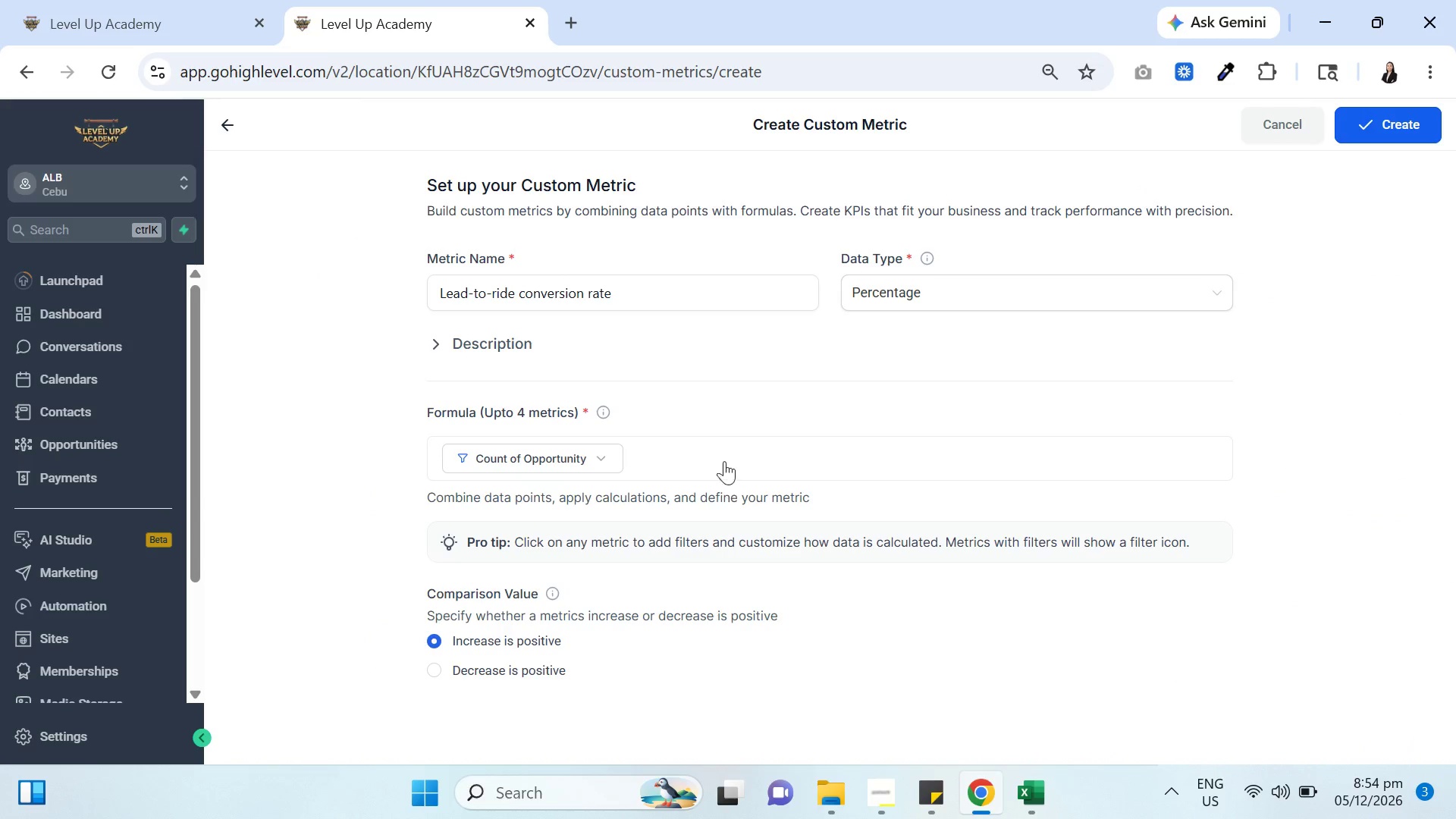 
left_click([724, 453])
 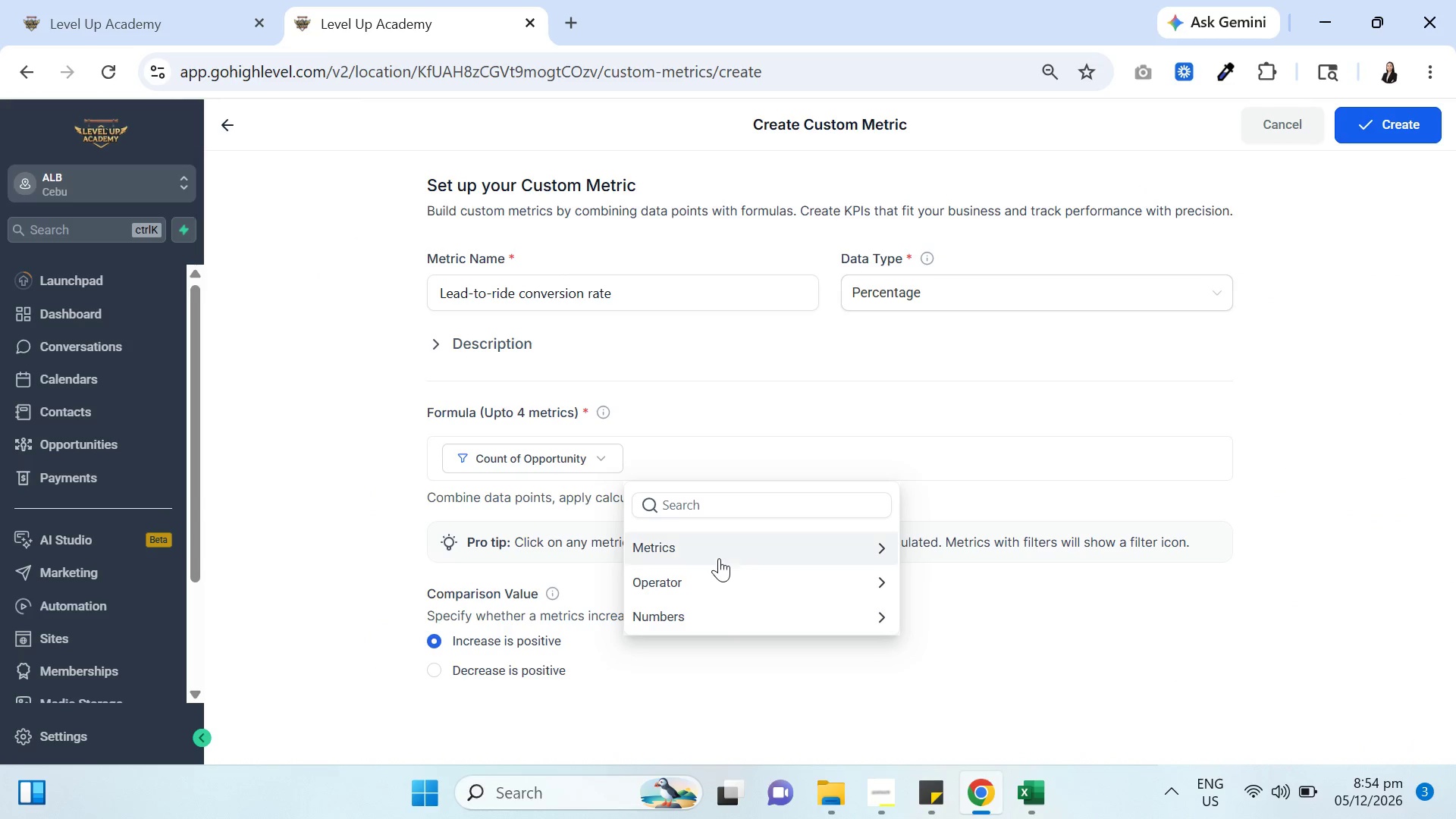 
left_click([730, 578])
 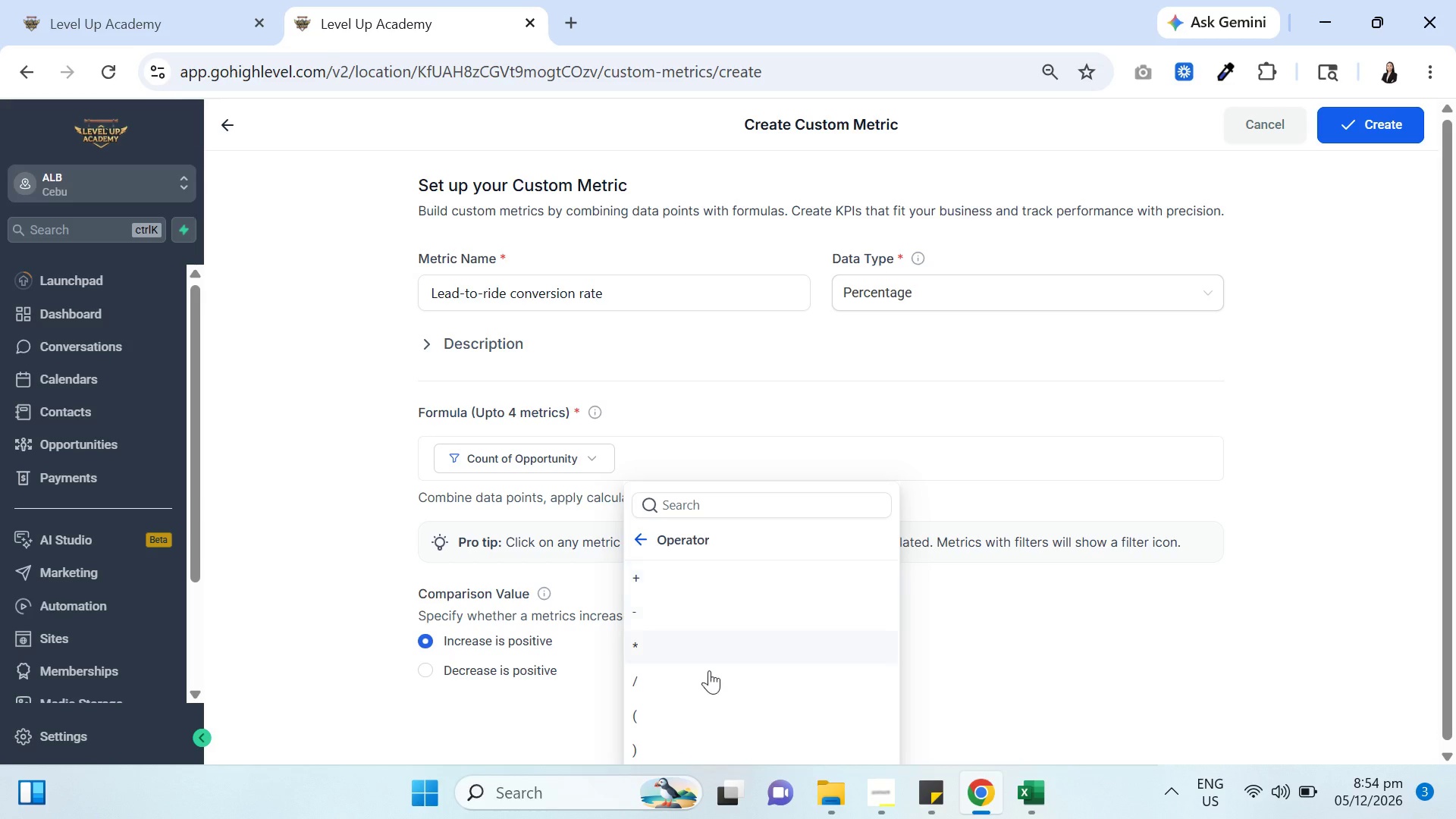 
left_click([709, 682])
 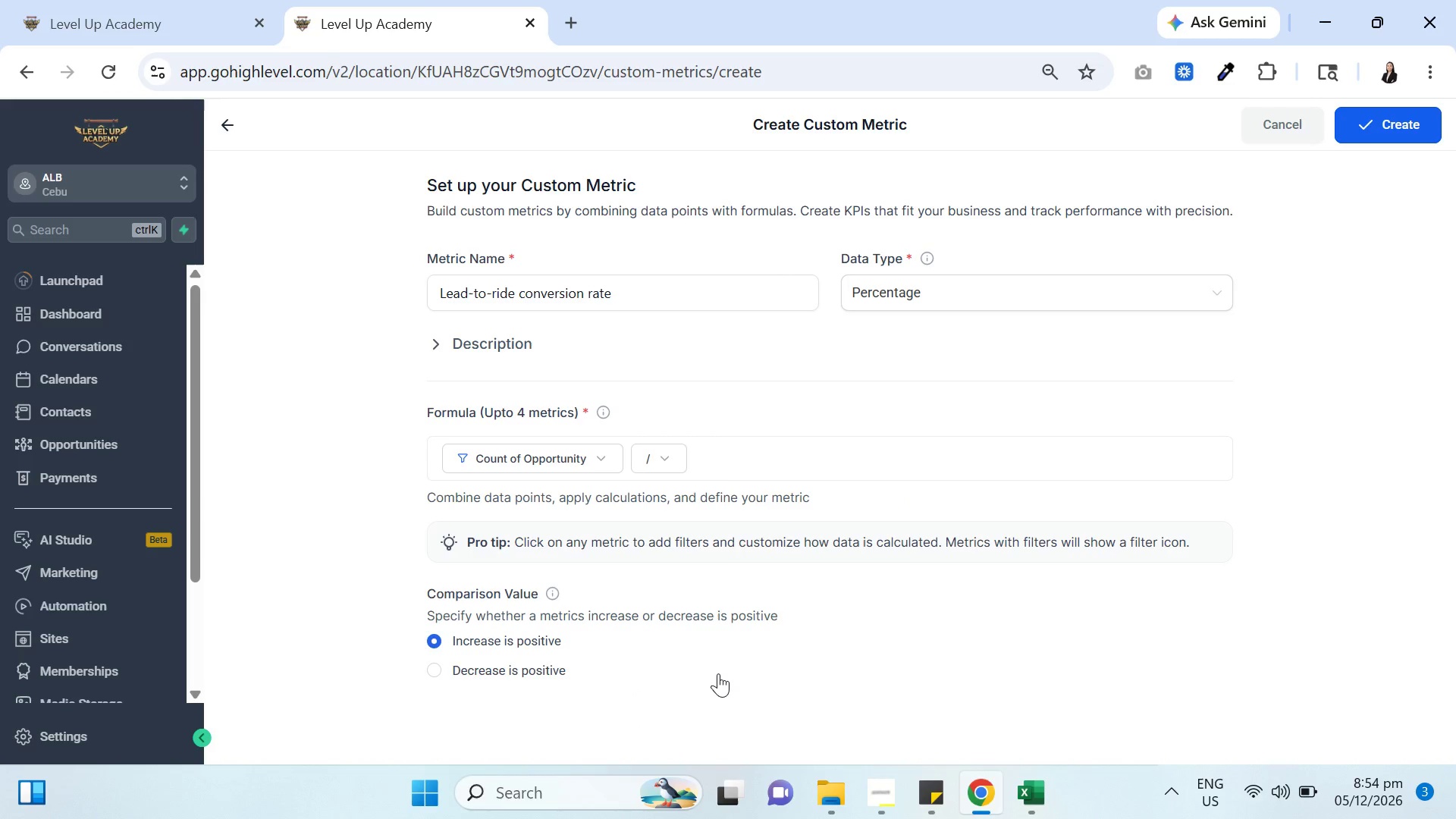 
wait(6.86)
 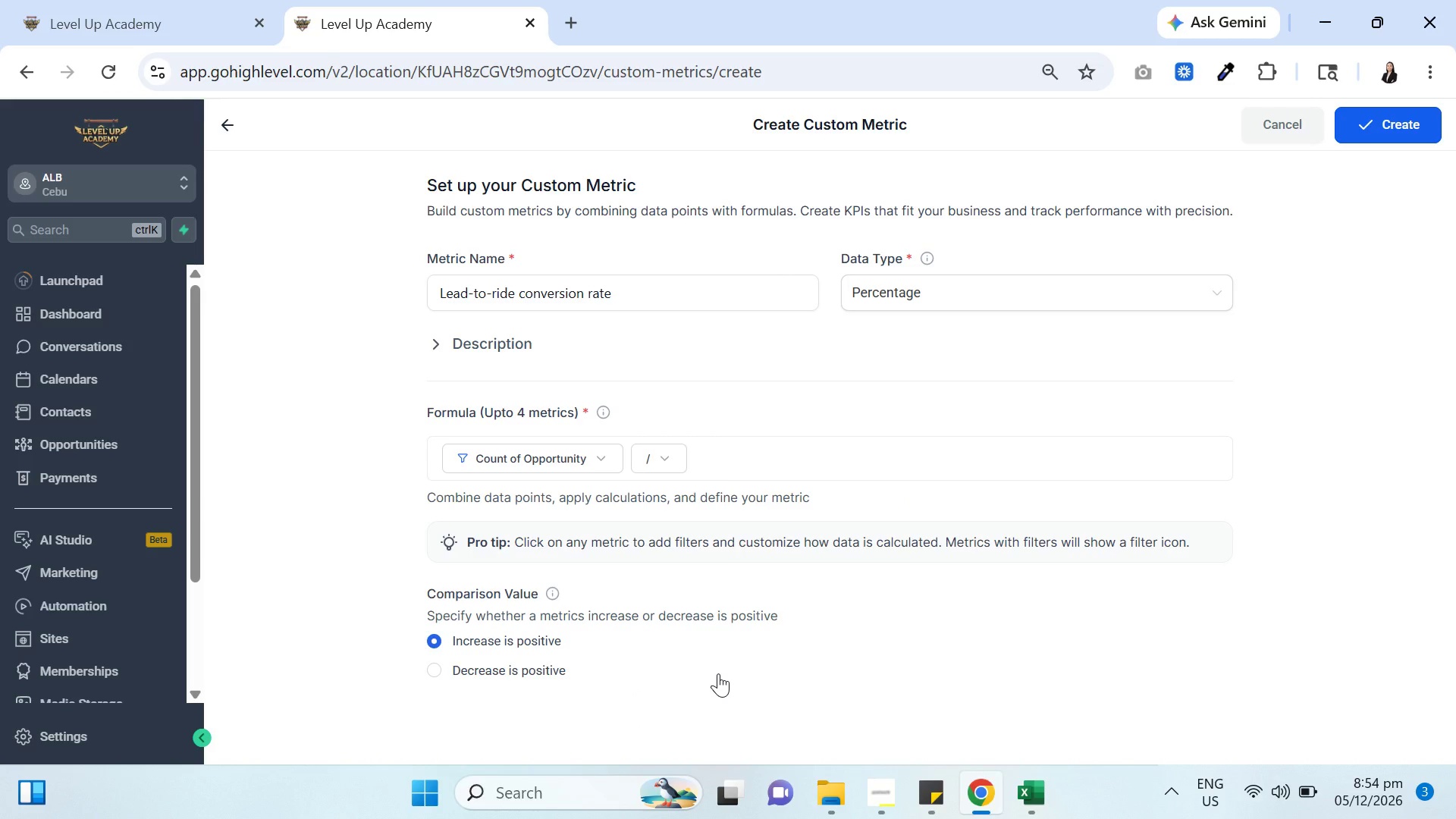 
left_click([776, 555])
 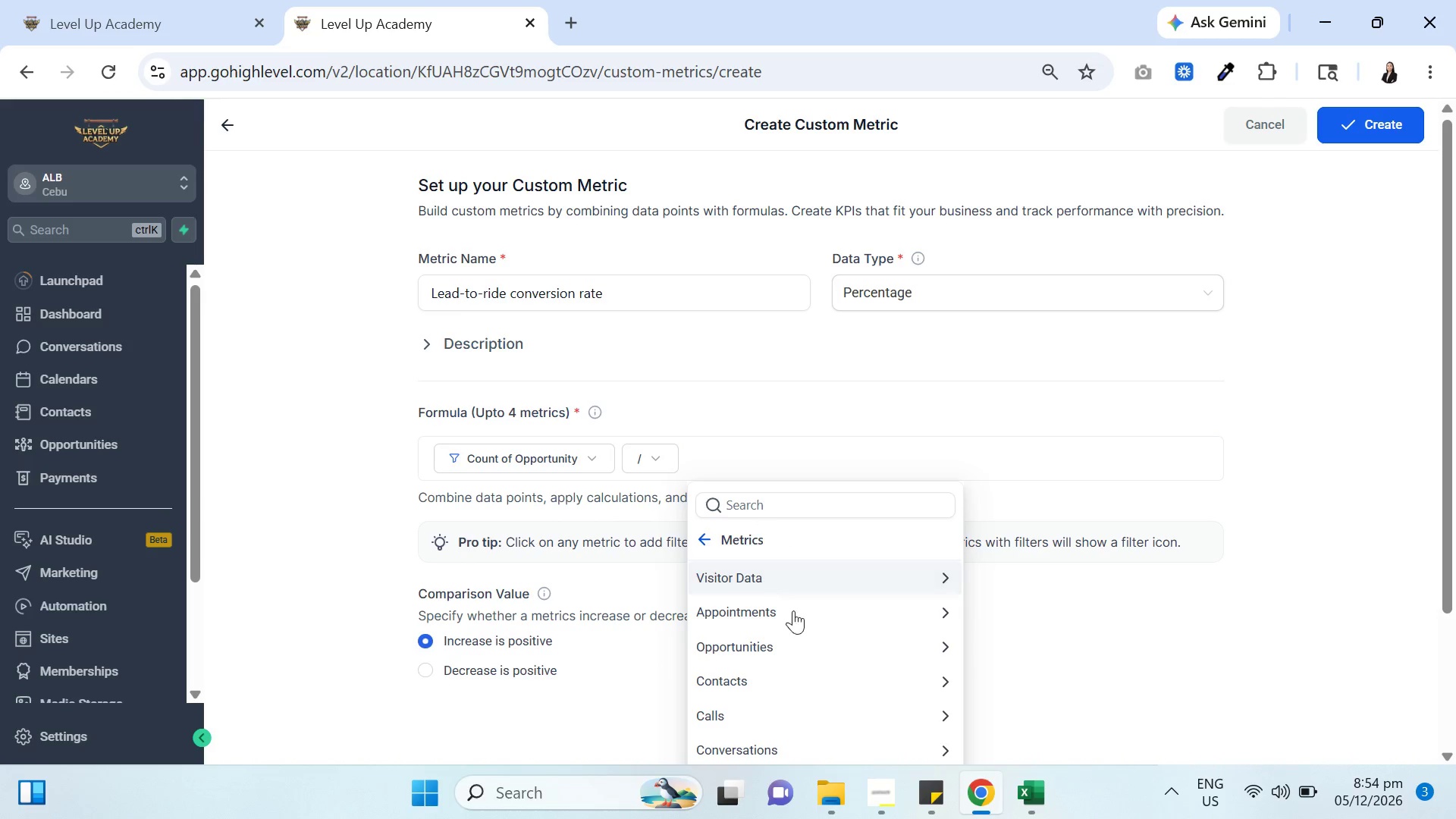 
mouse_move([822, 647])
 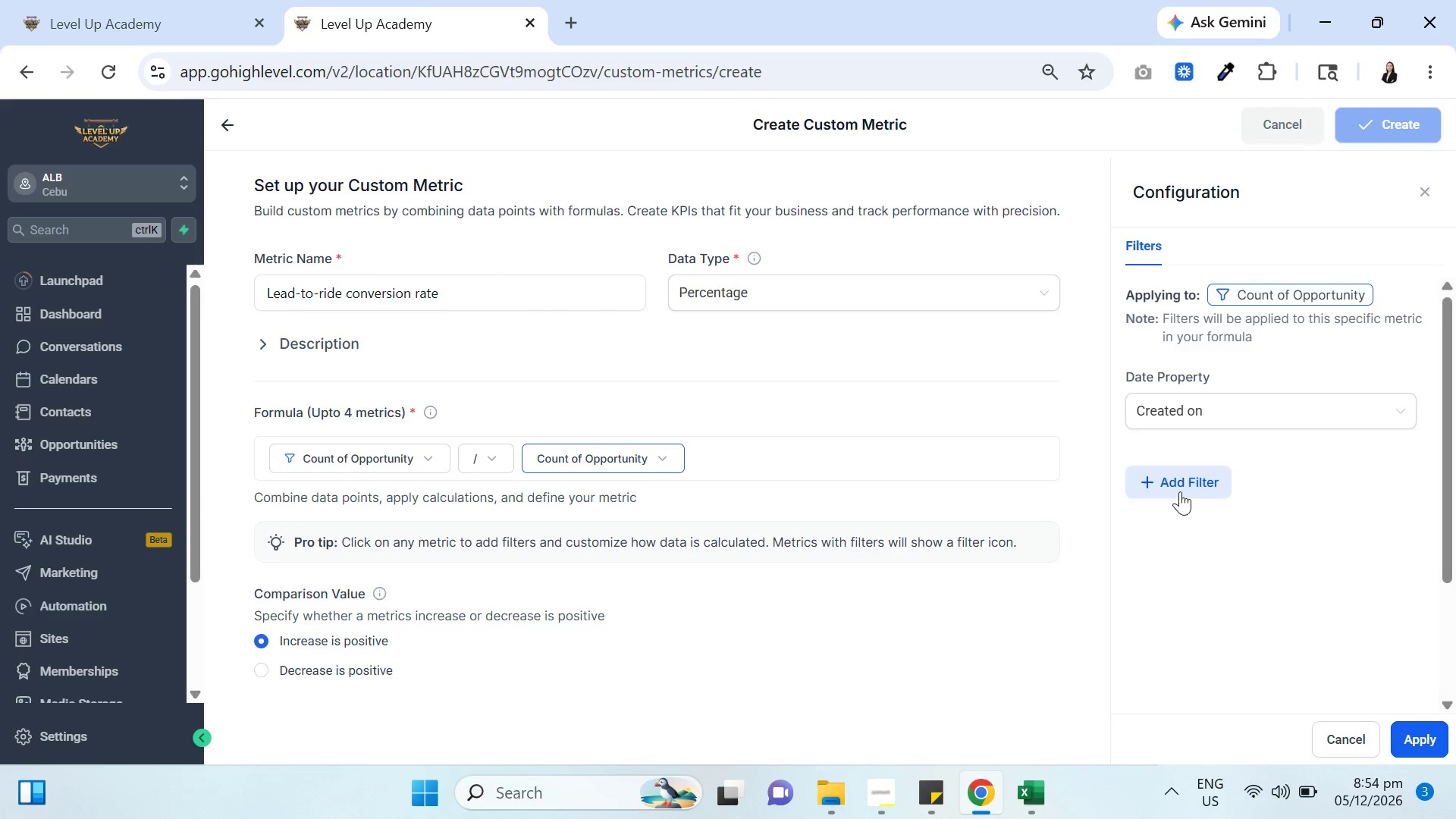 
left_click([1187, 491])
 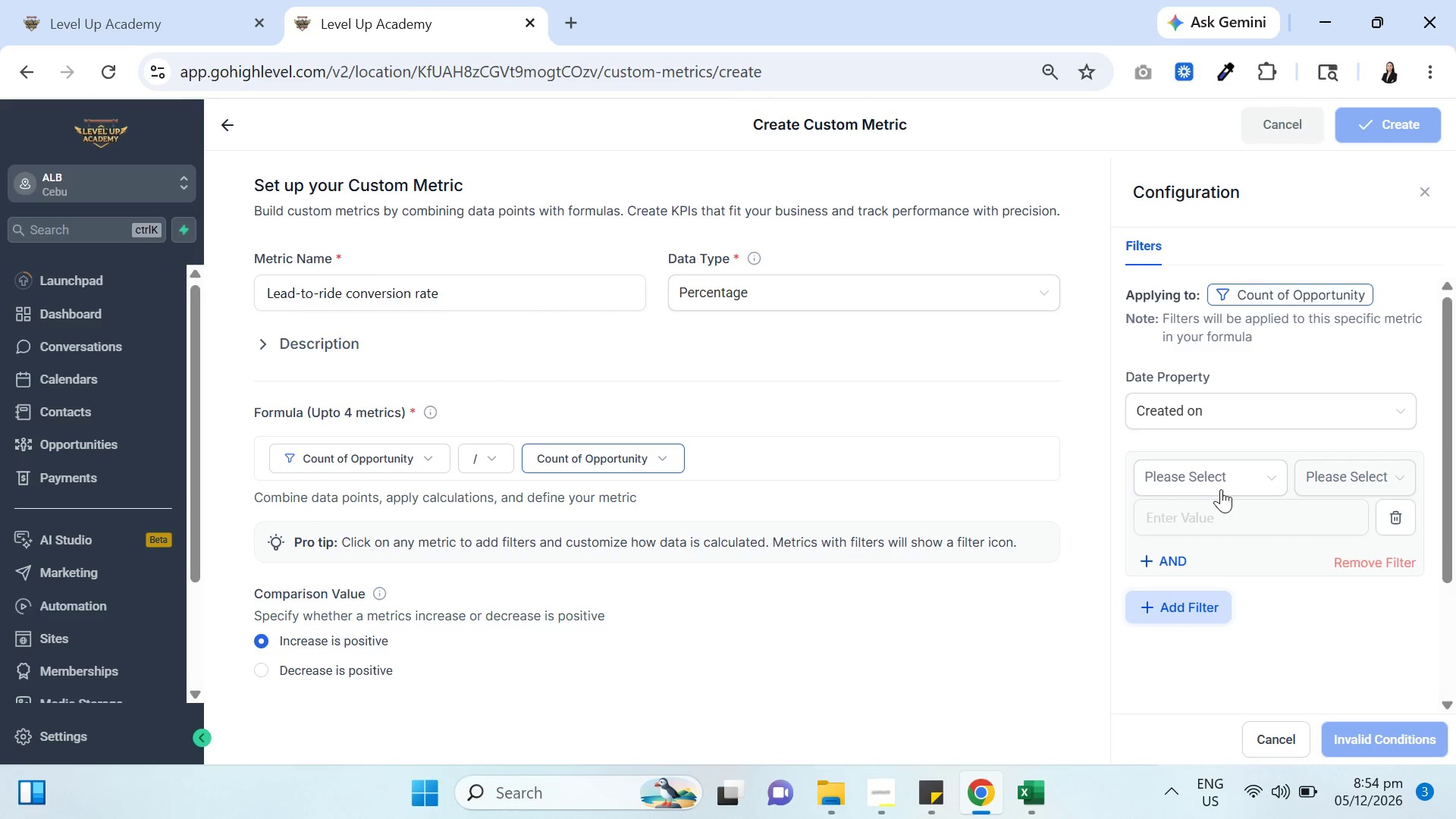 
left_click([1230, 476])
 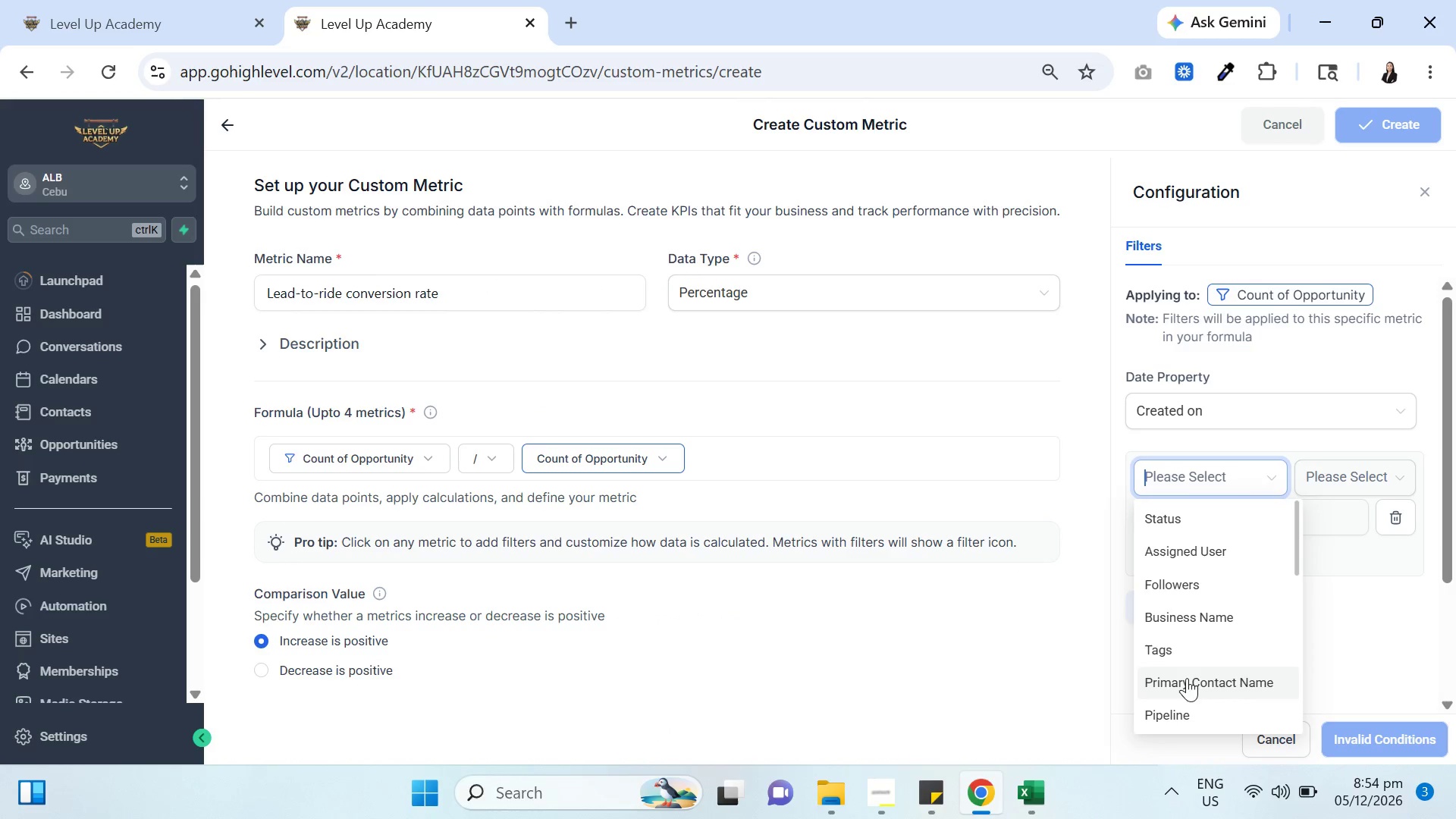 
left_click([1179, 713])
 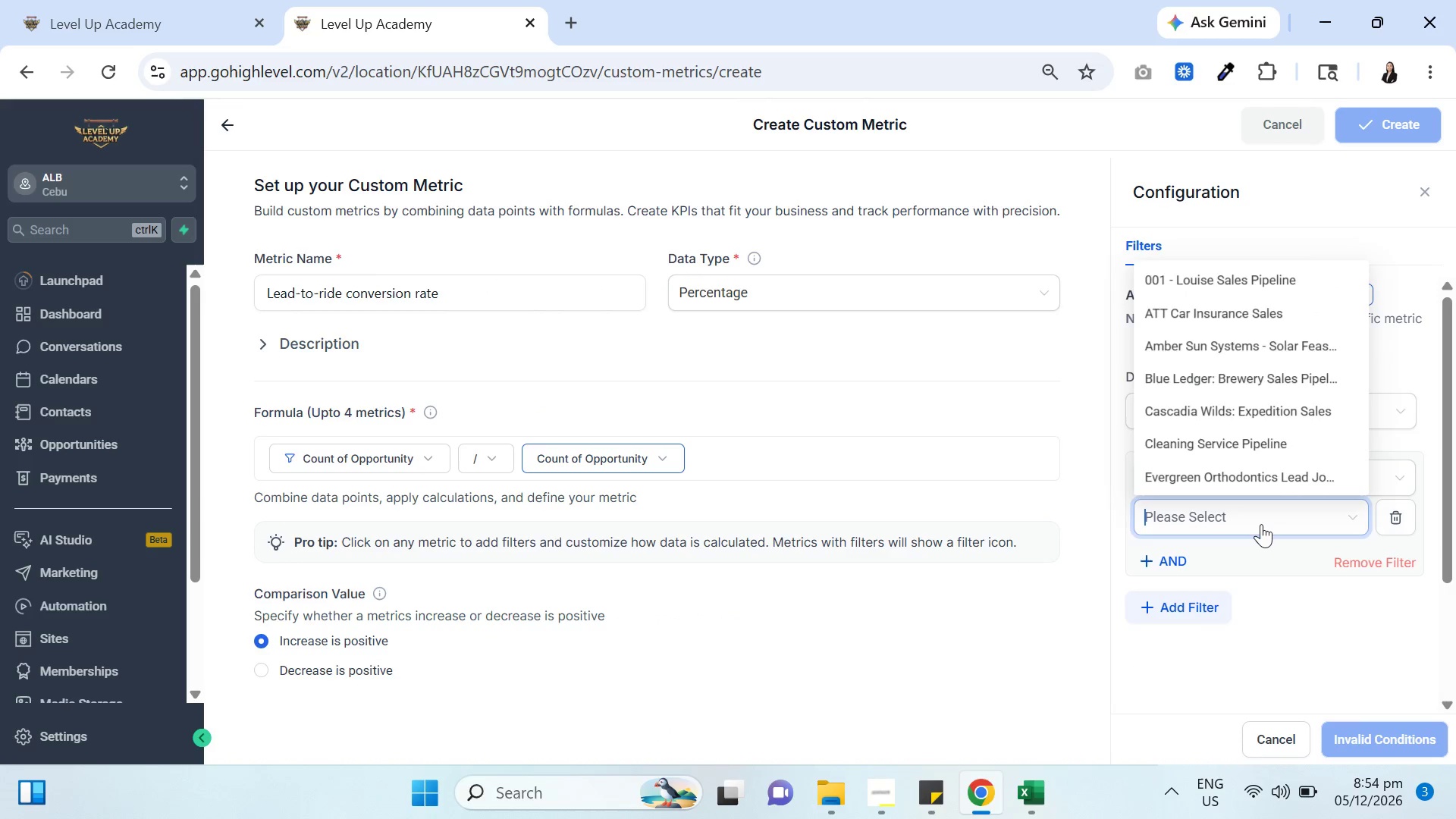 
scroll: coordinate [1248, 445], scroll_direction: down, amount: 6.0
 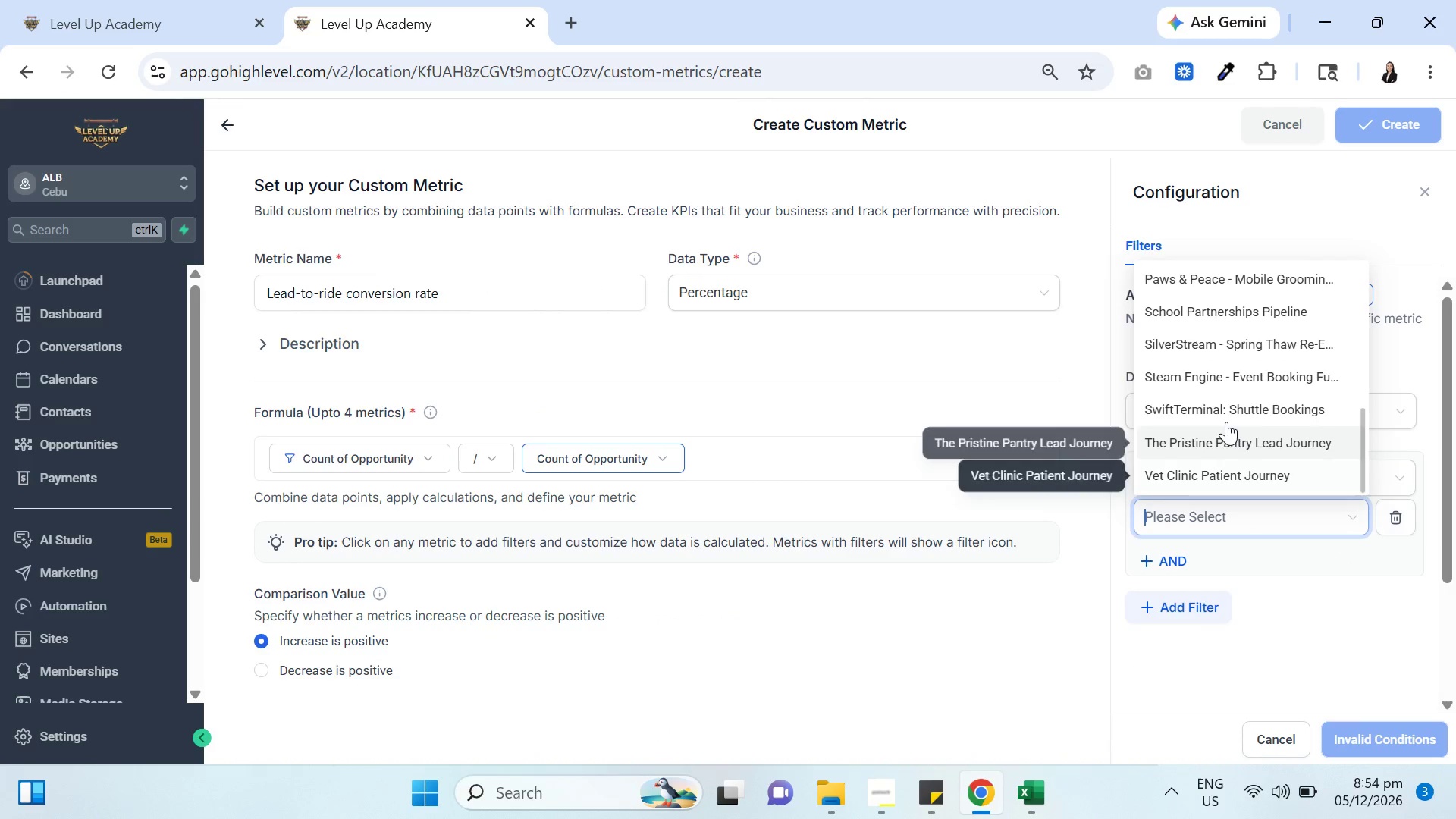 
left_click([1226, 406])
 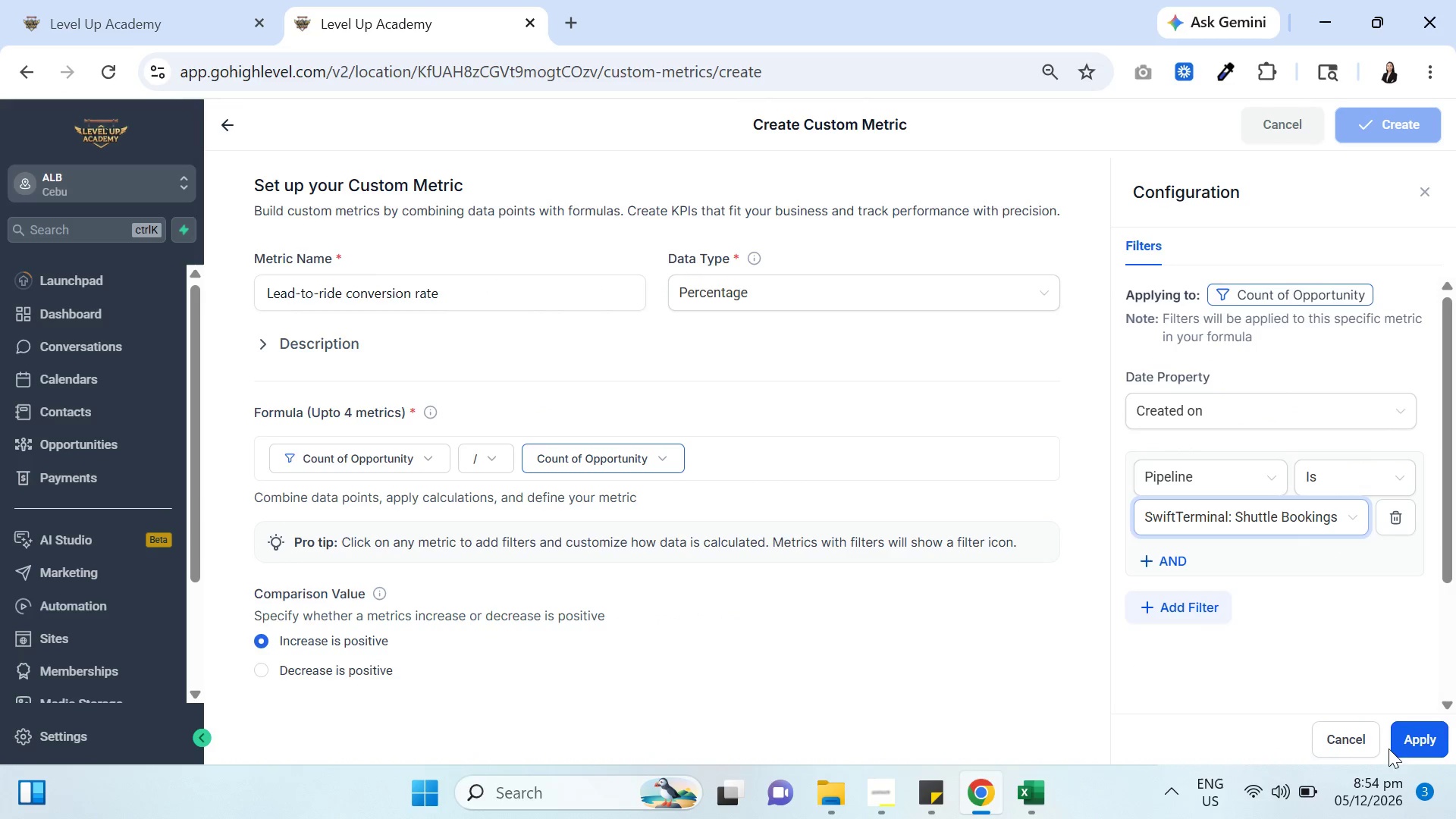 
left_click([1417, 735])
 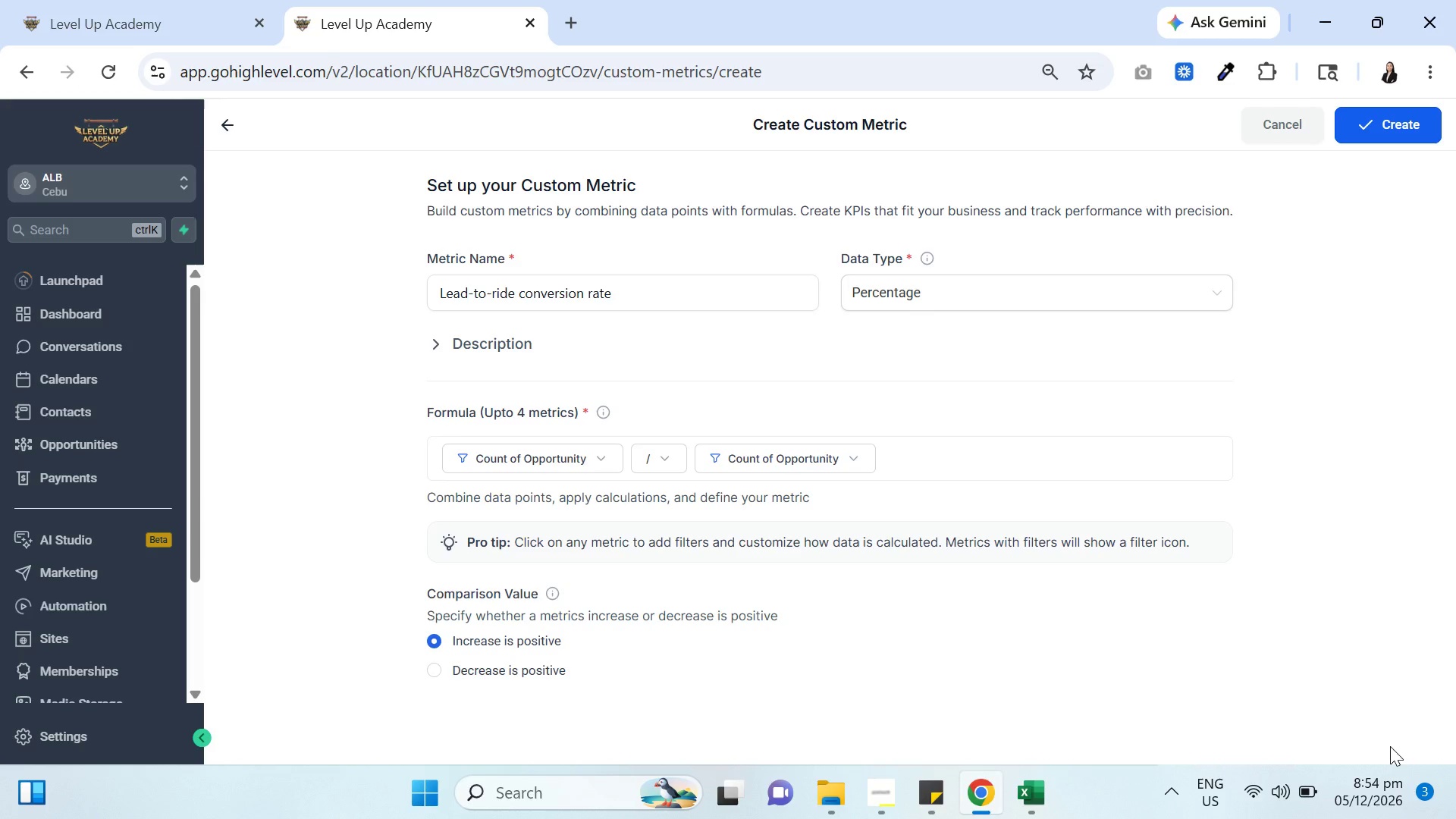 
wait(5.09)
 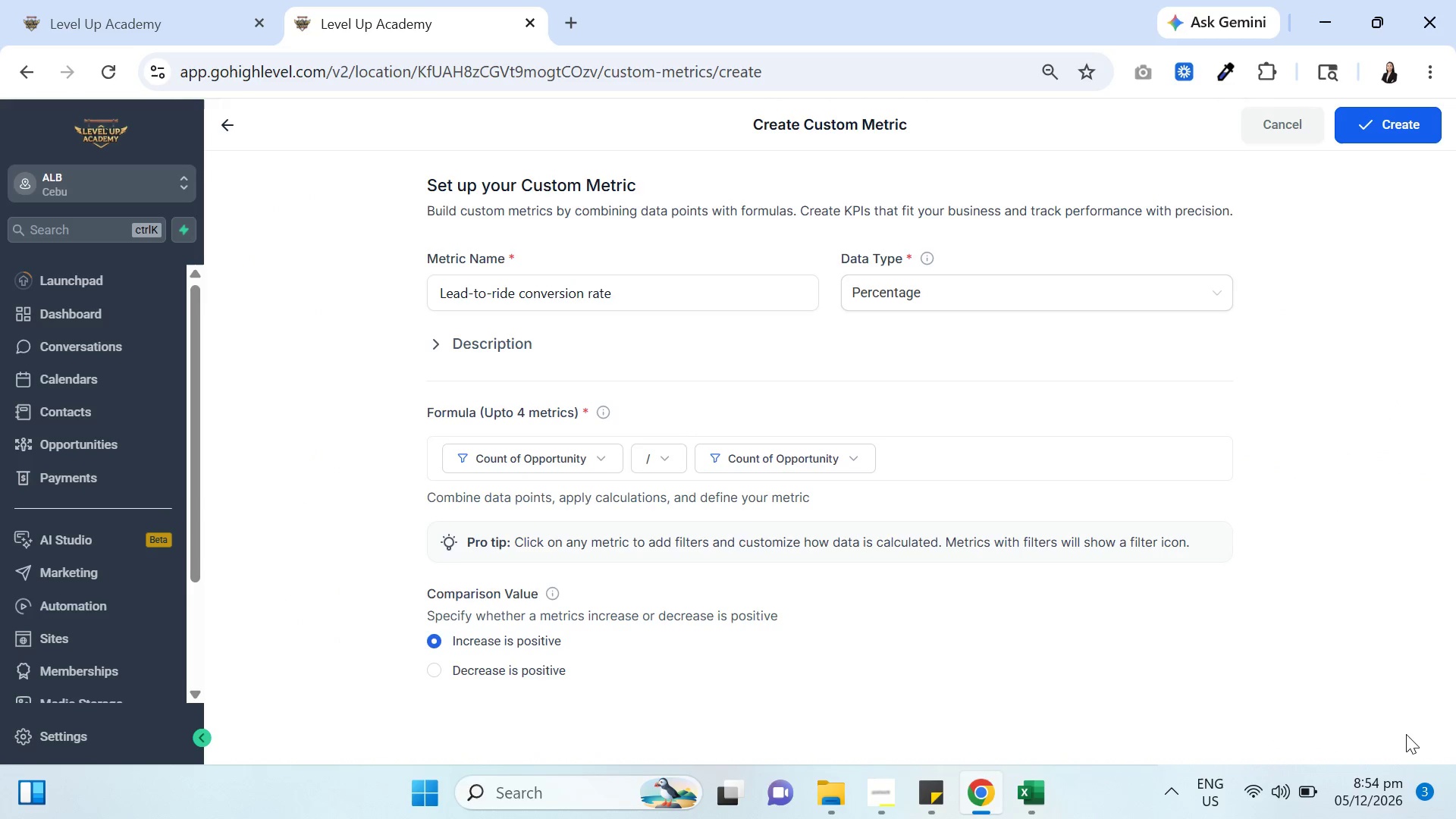 
left_click([1387, 136])
 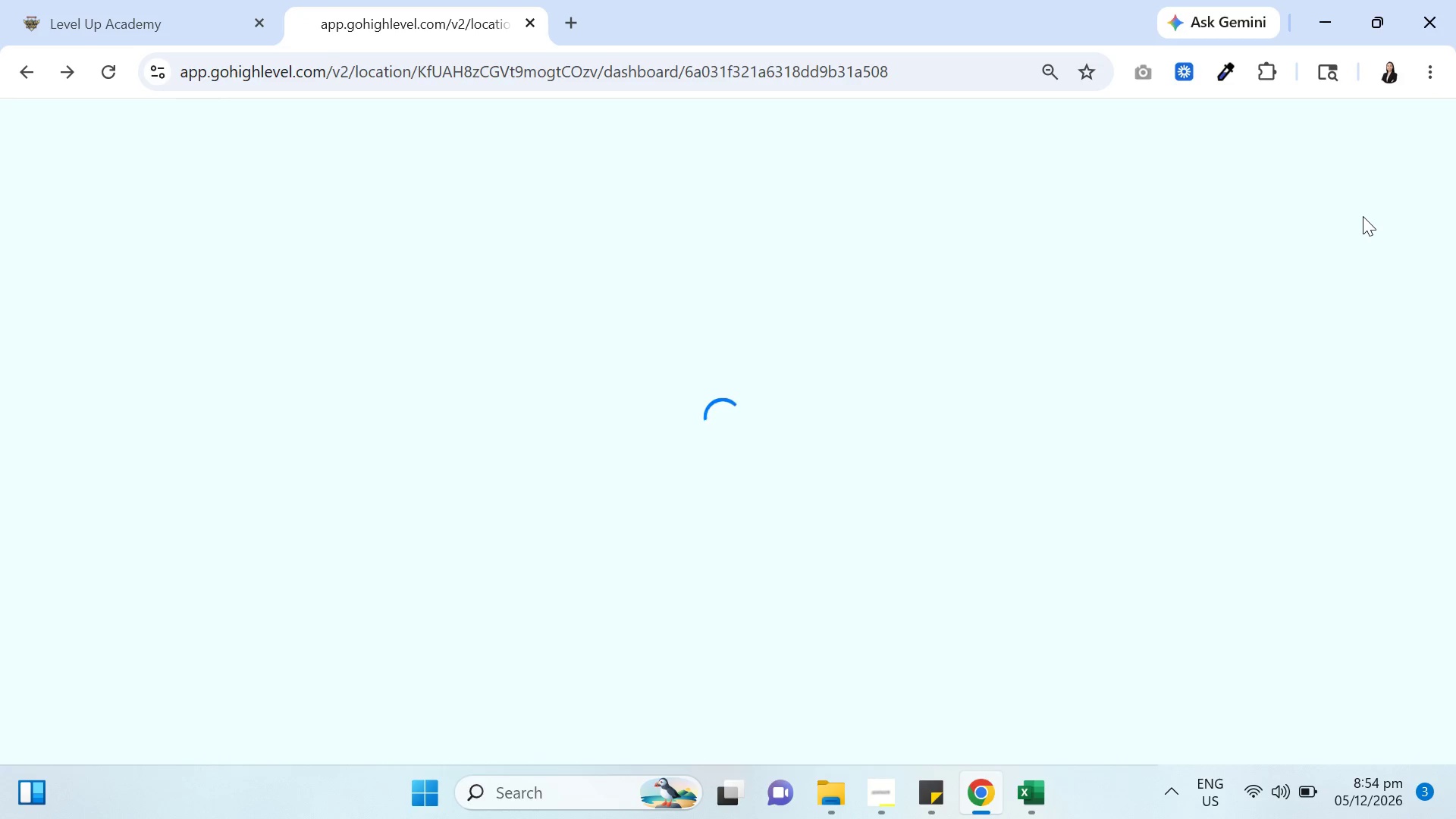 
mouse_move([1252, 814])
 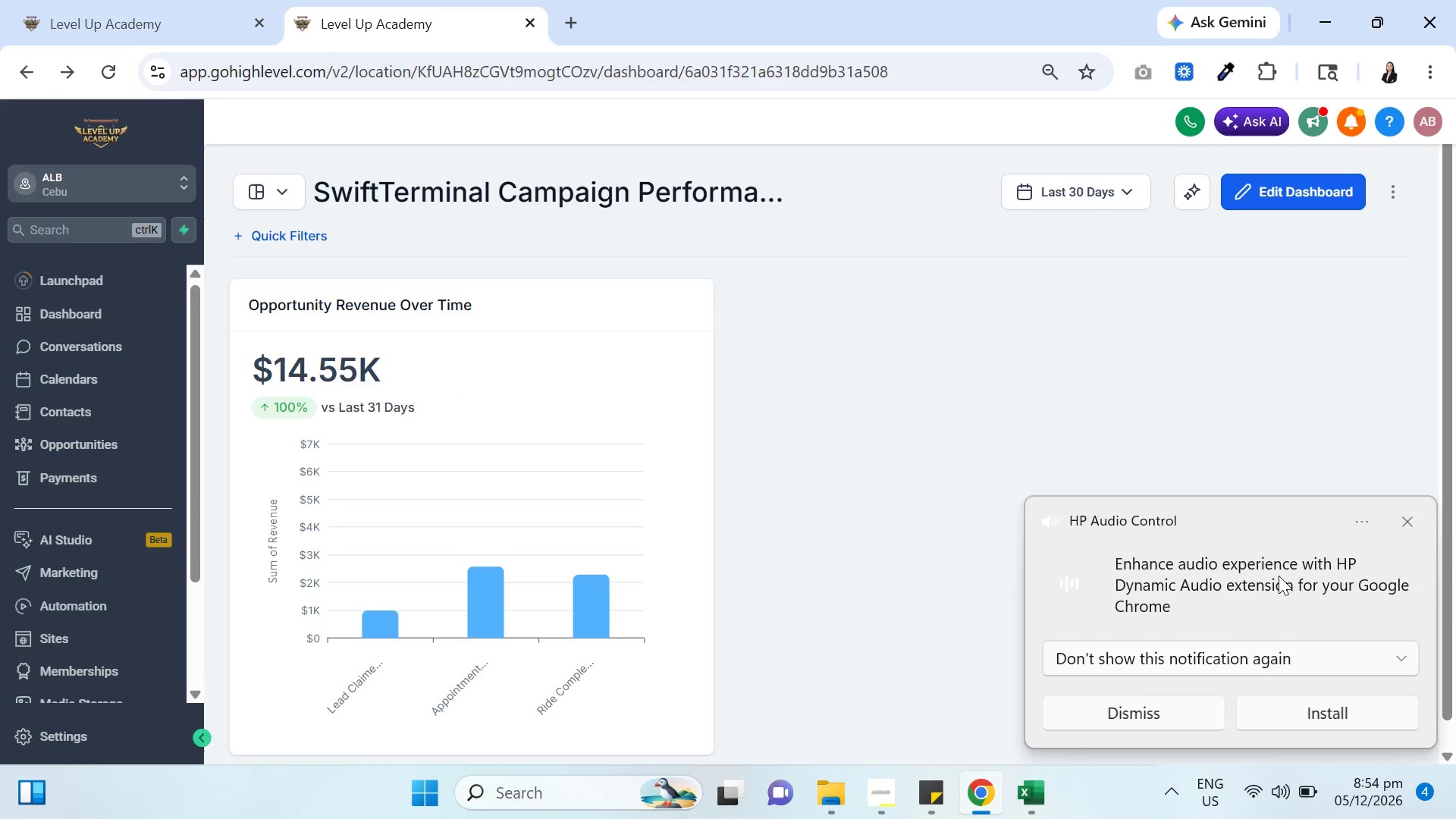 
left_click([1410, 519])
 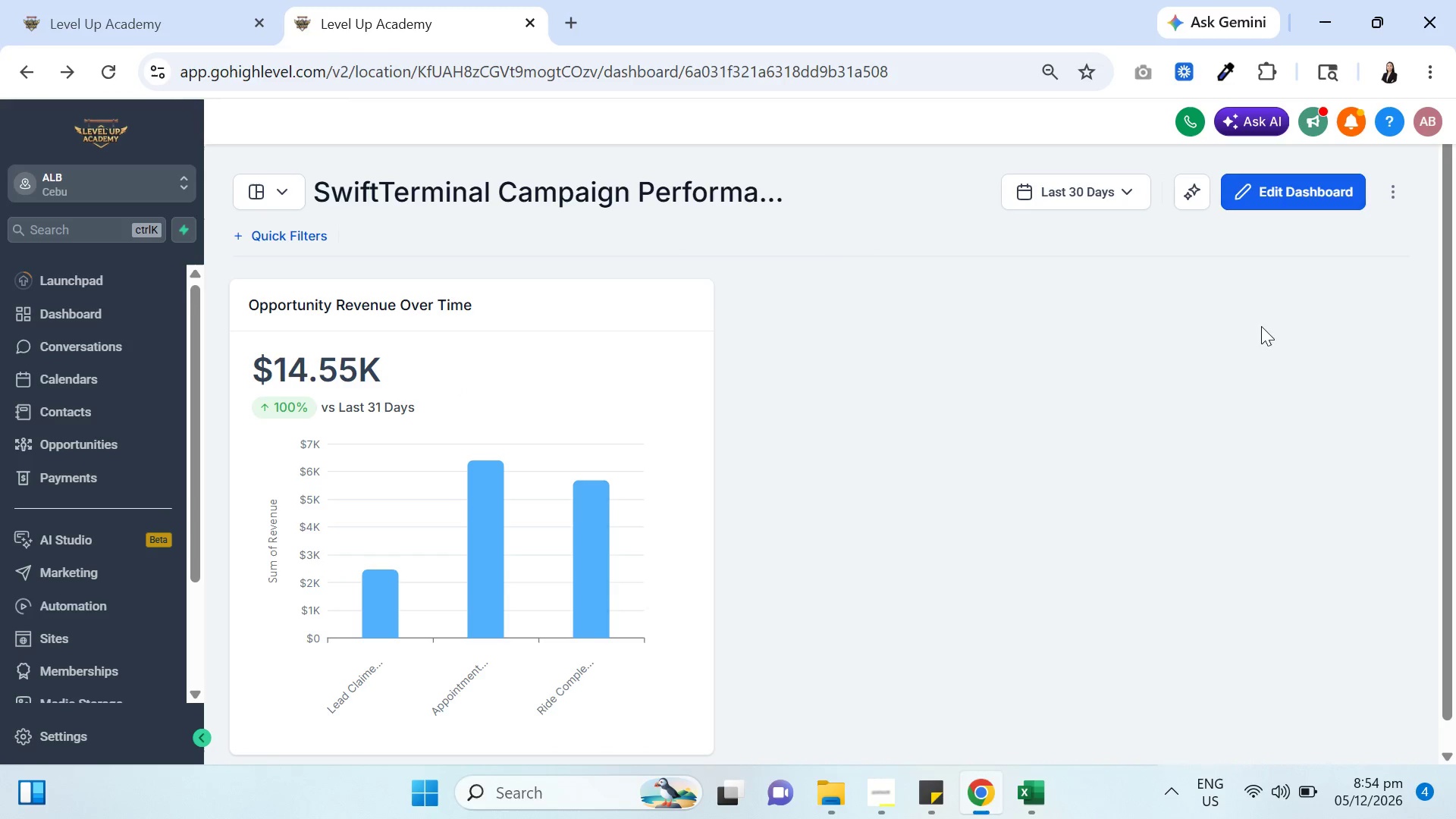 
mouse_move([1269, 225])
 